 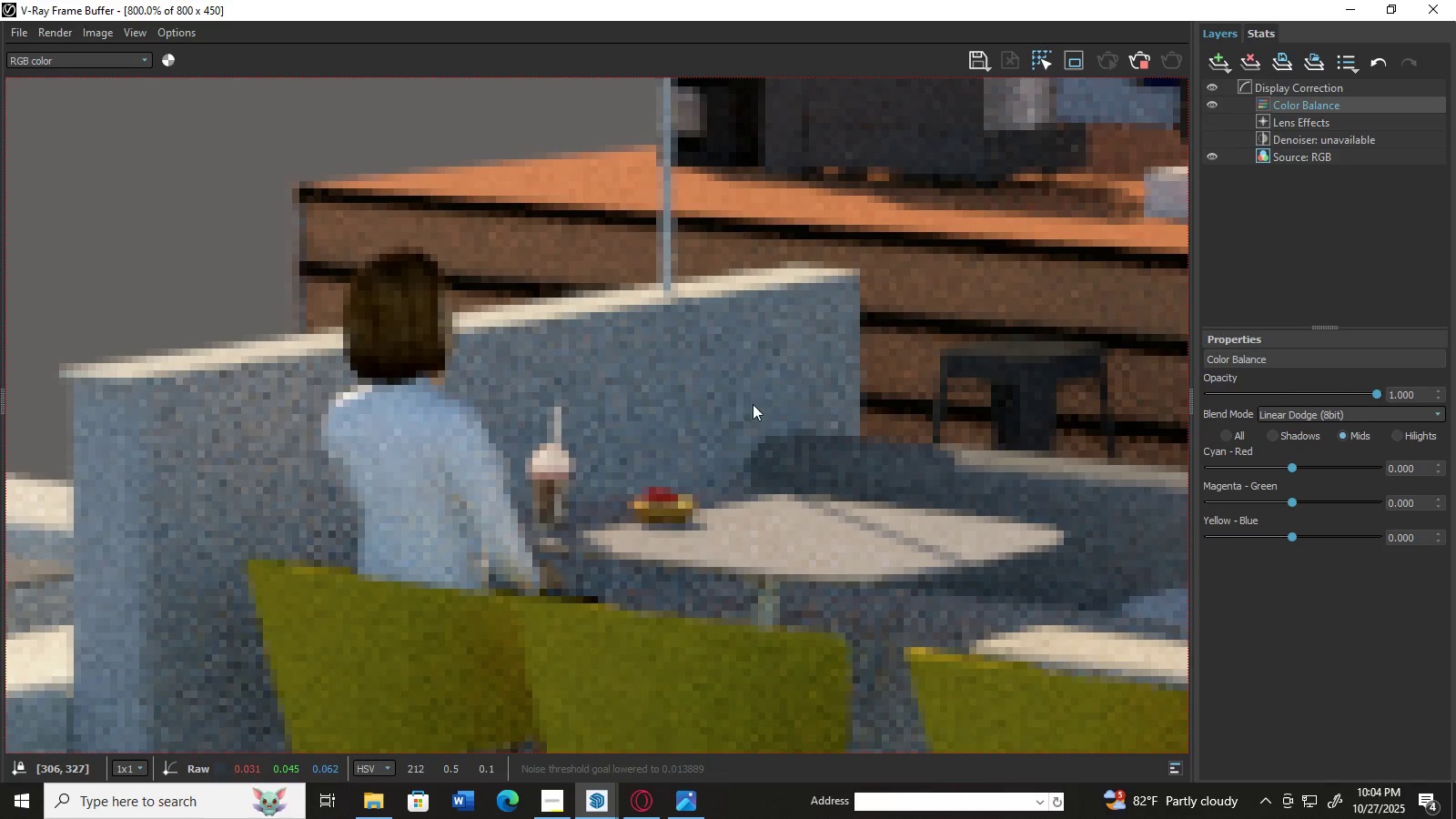 
left_click([925, 461])
 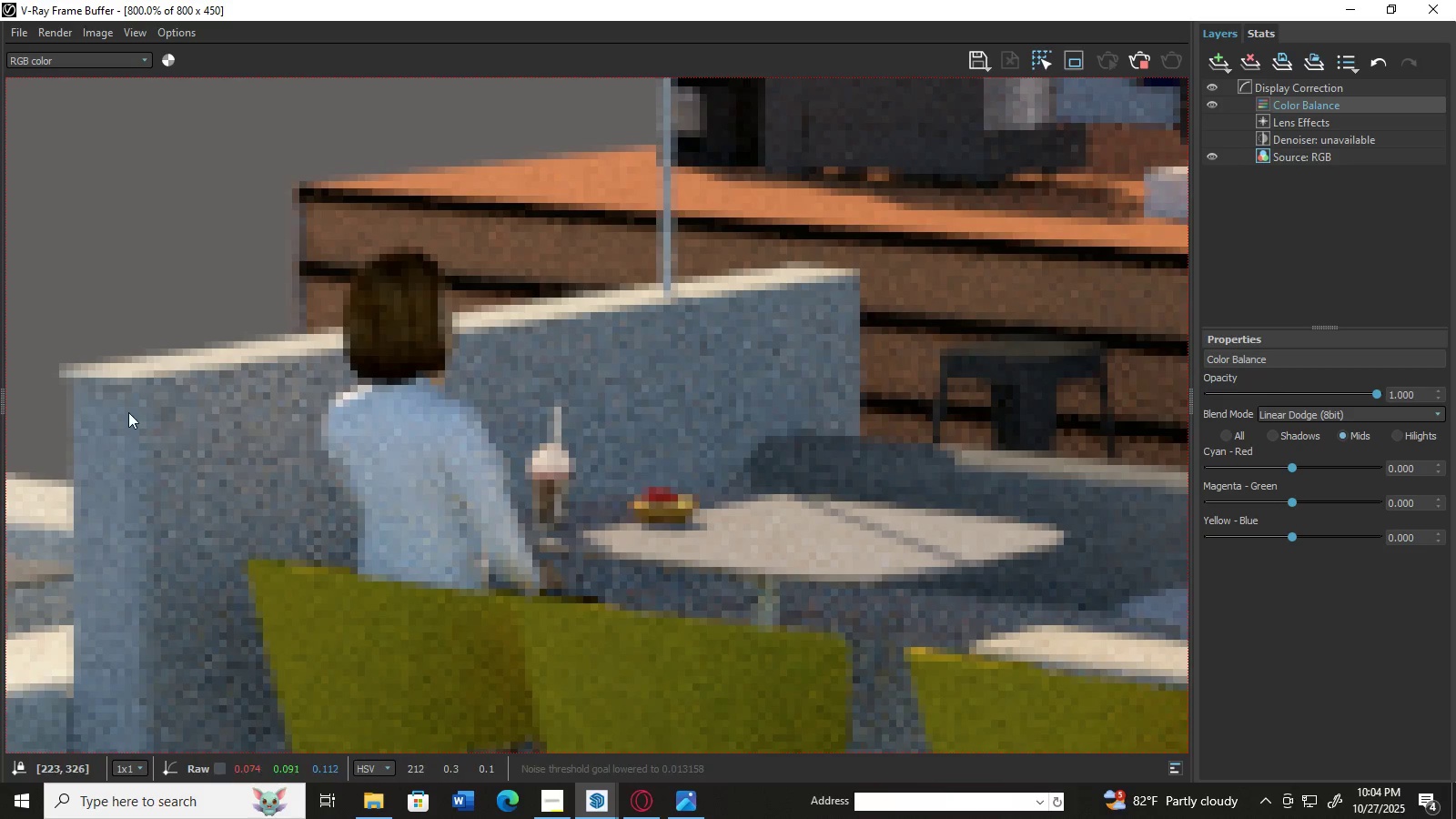 
left_click([126, 411])
 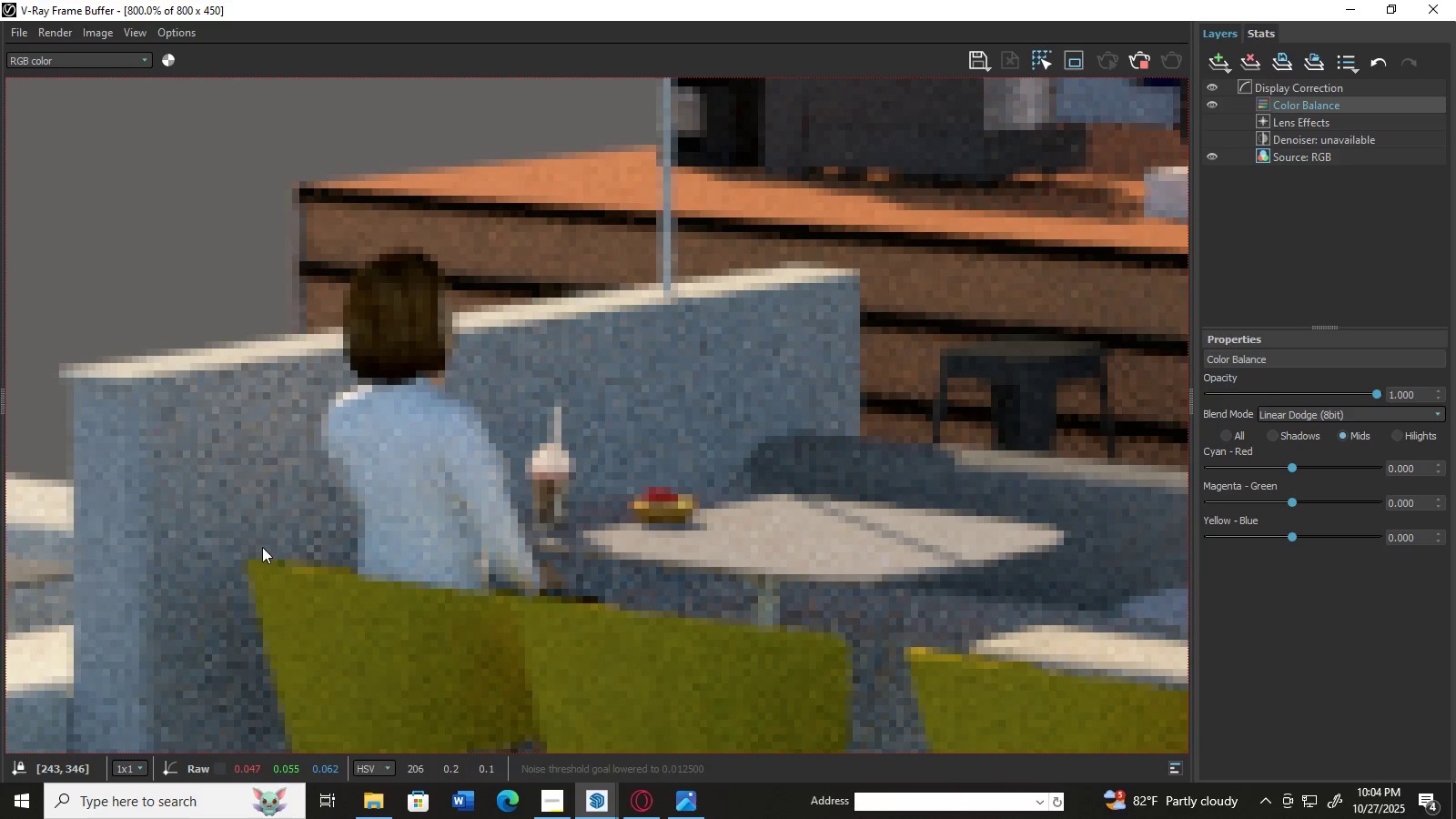 
left_click([185, 451])
 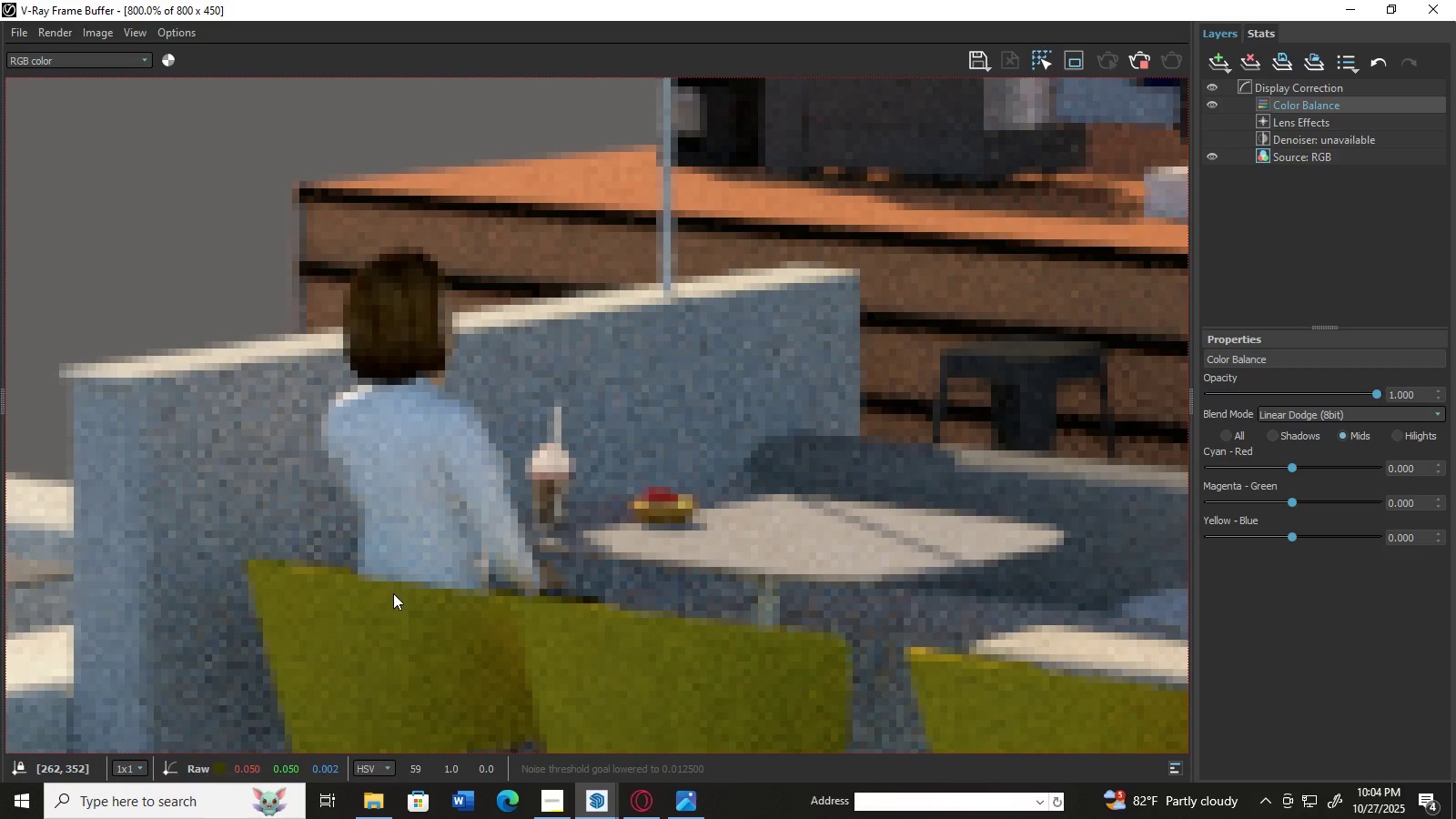 
left_click([273, 490])
 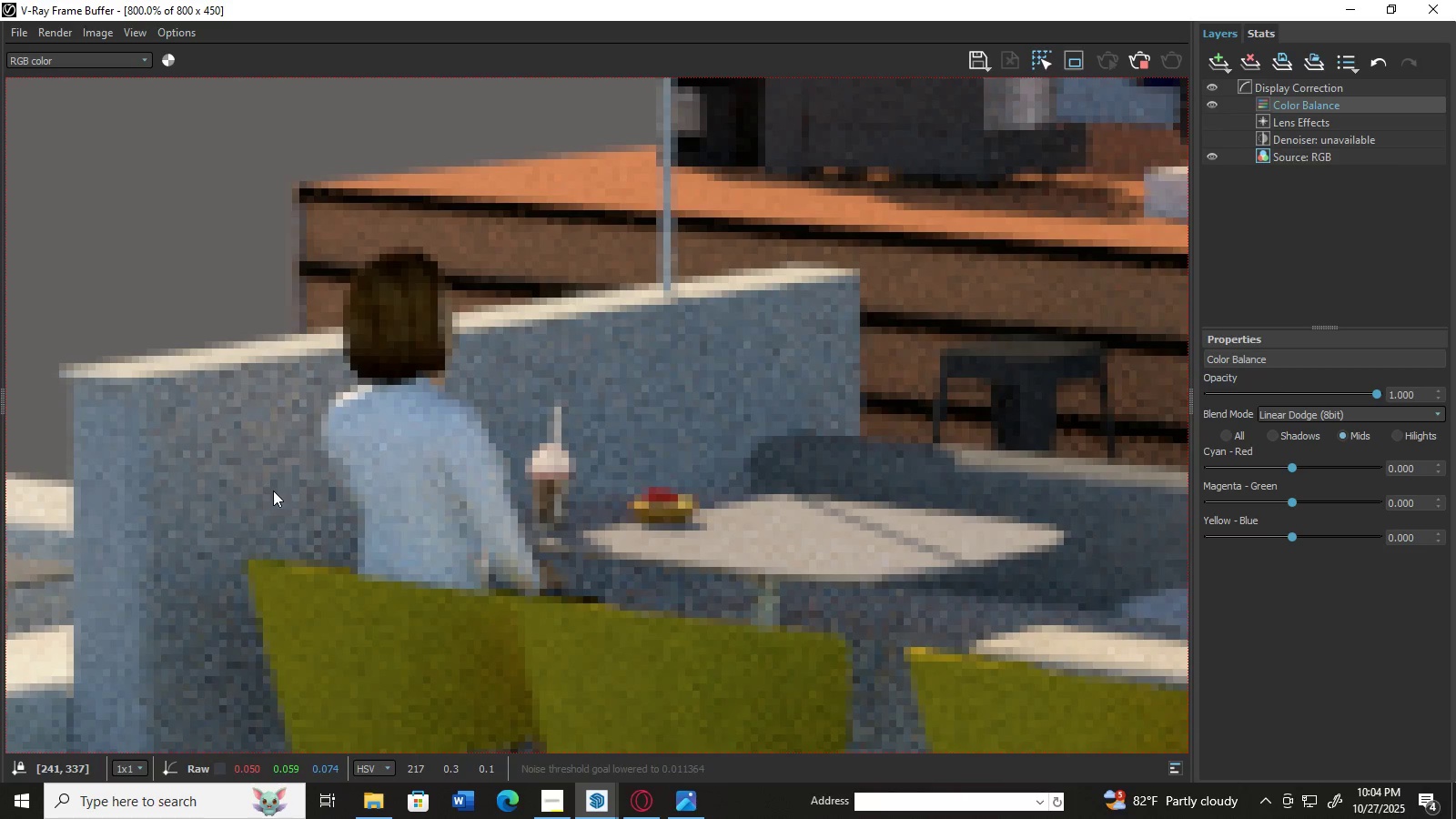 
wait(9.67)
 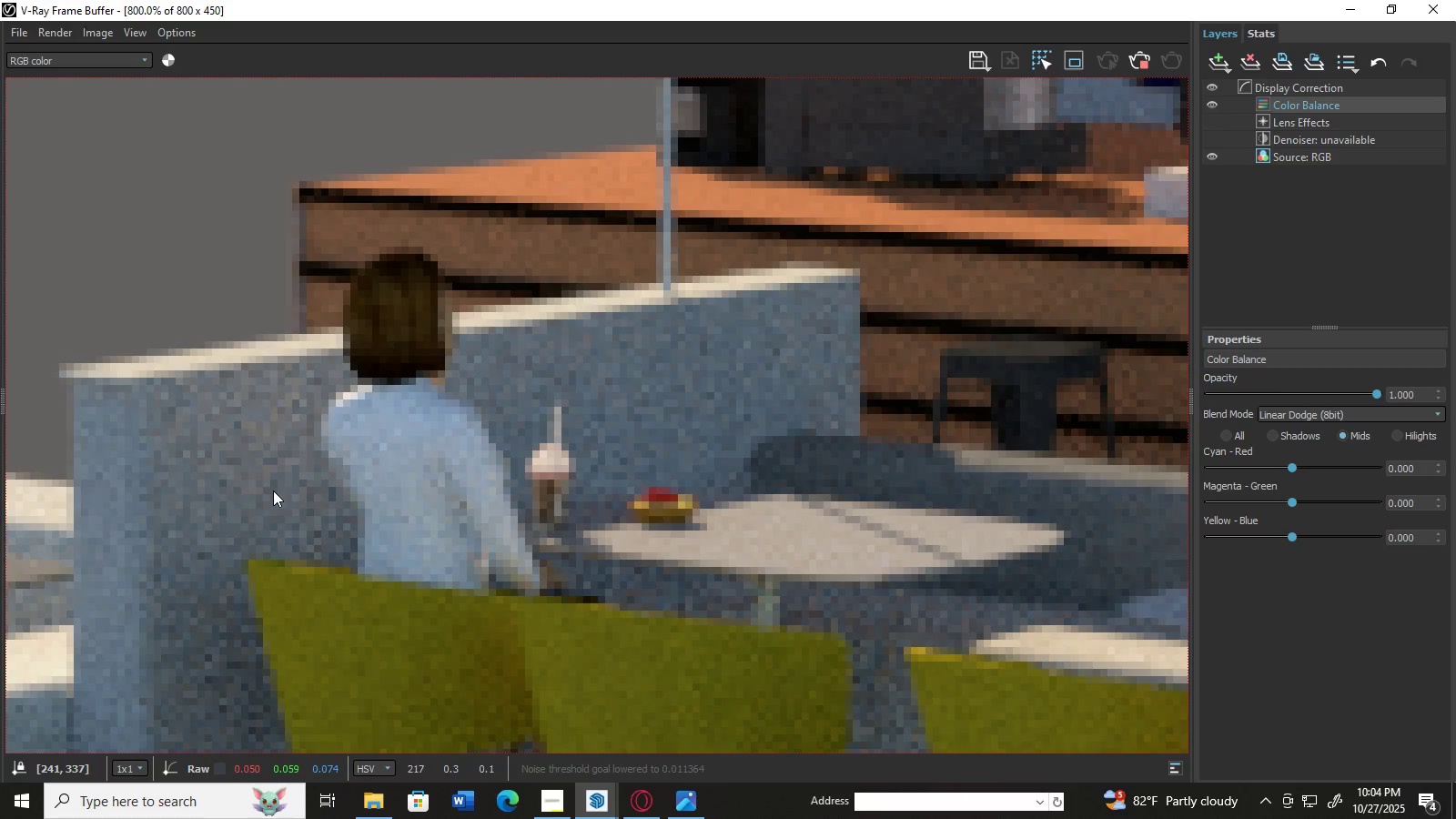 
left_click([273, 490])
 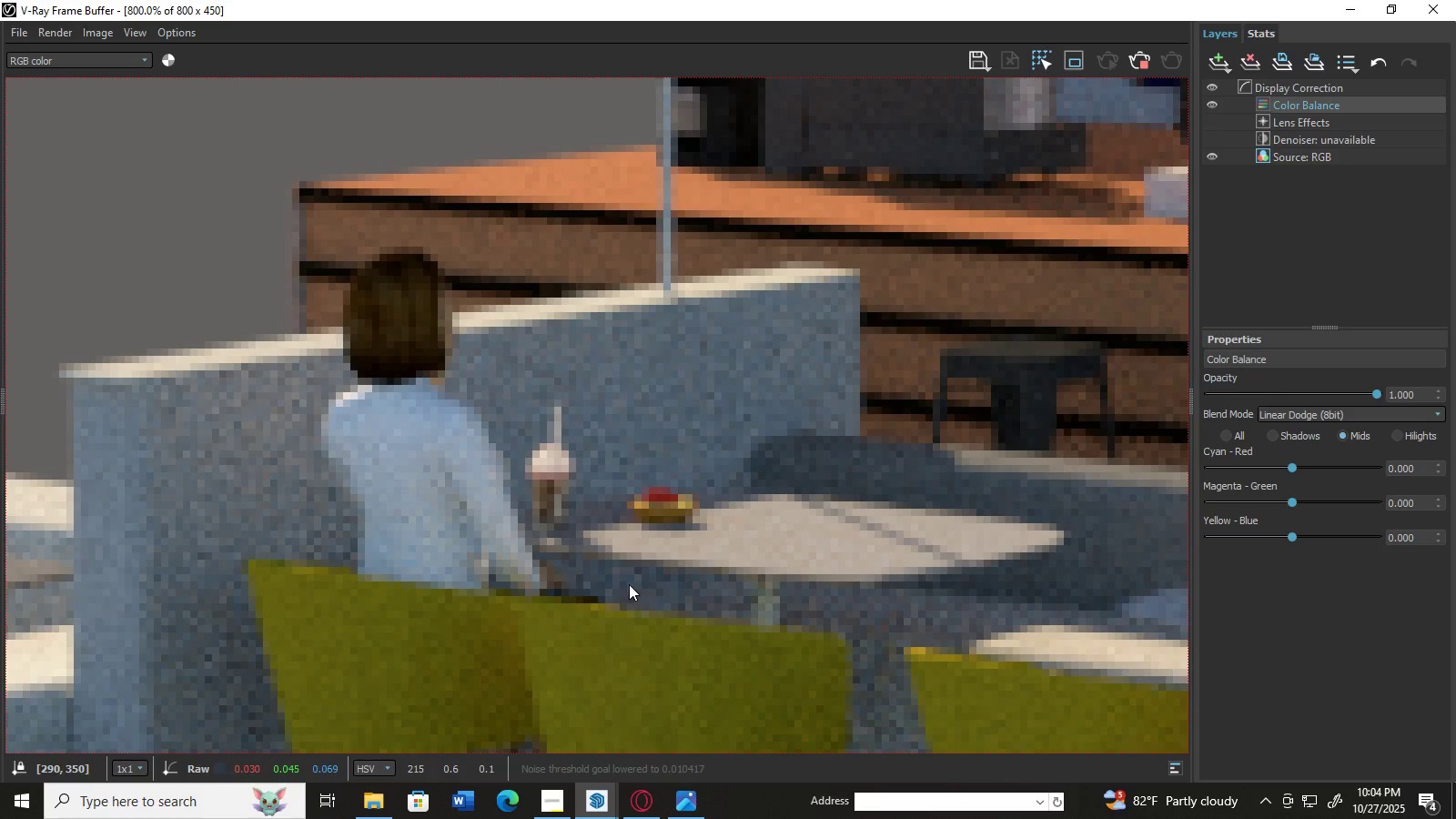 
scroll: coordinate [766, 397], scroll_direction: down, amount: 3.0
 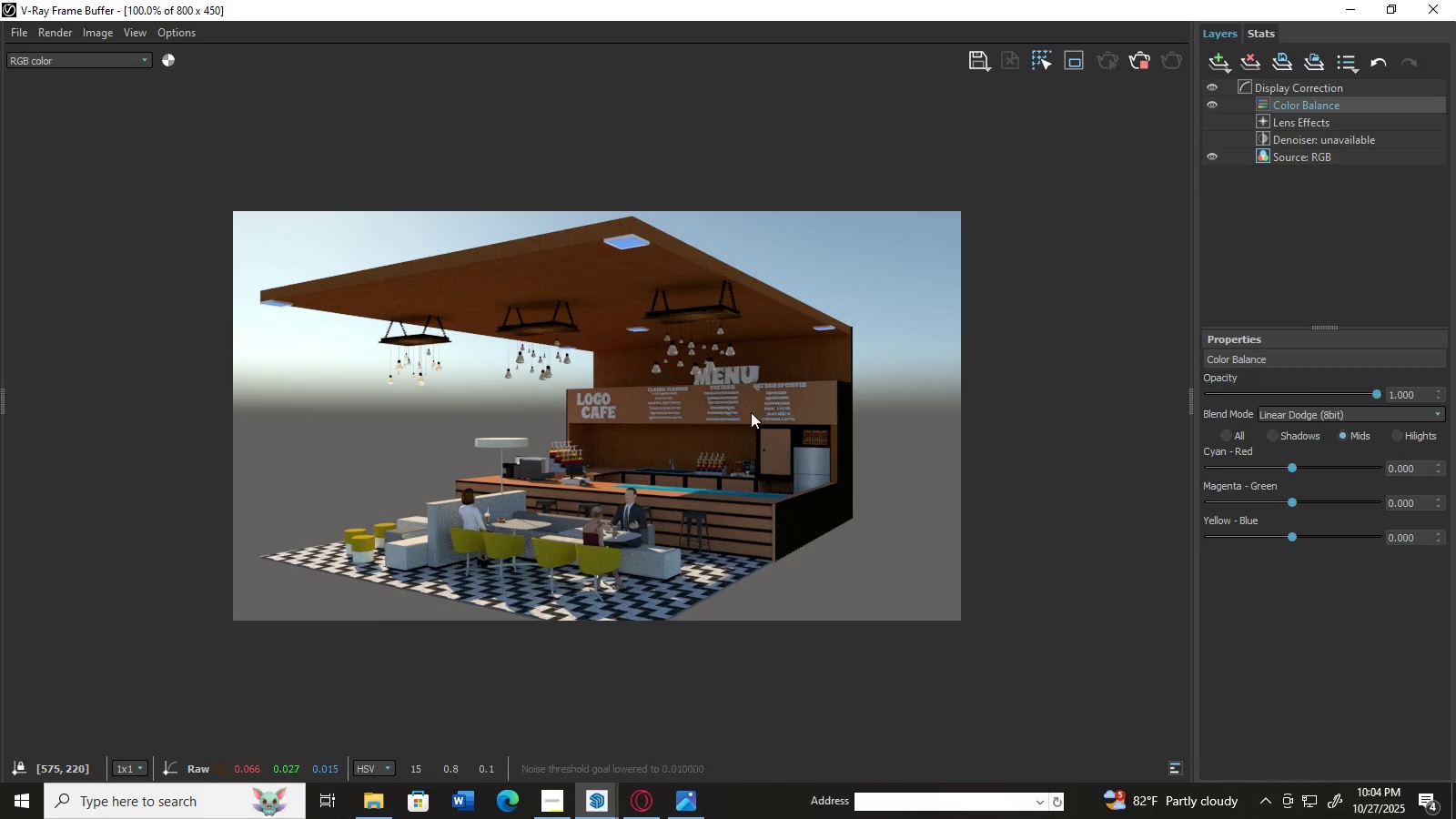 
scroll: coordinate [697, 413], scroll_direction: up, amount: 1.0
 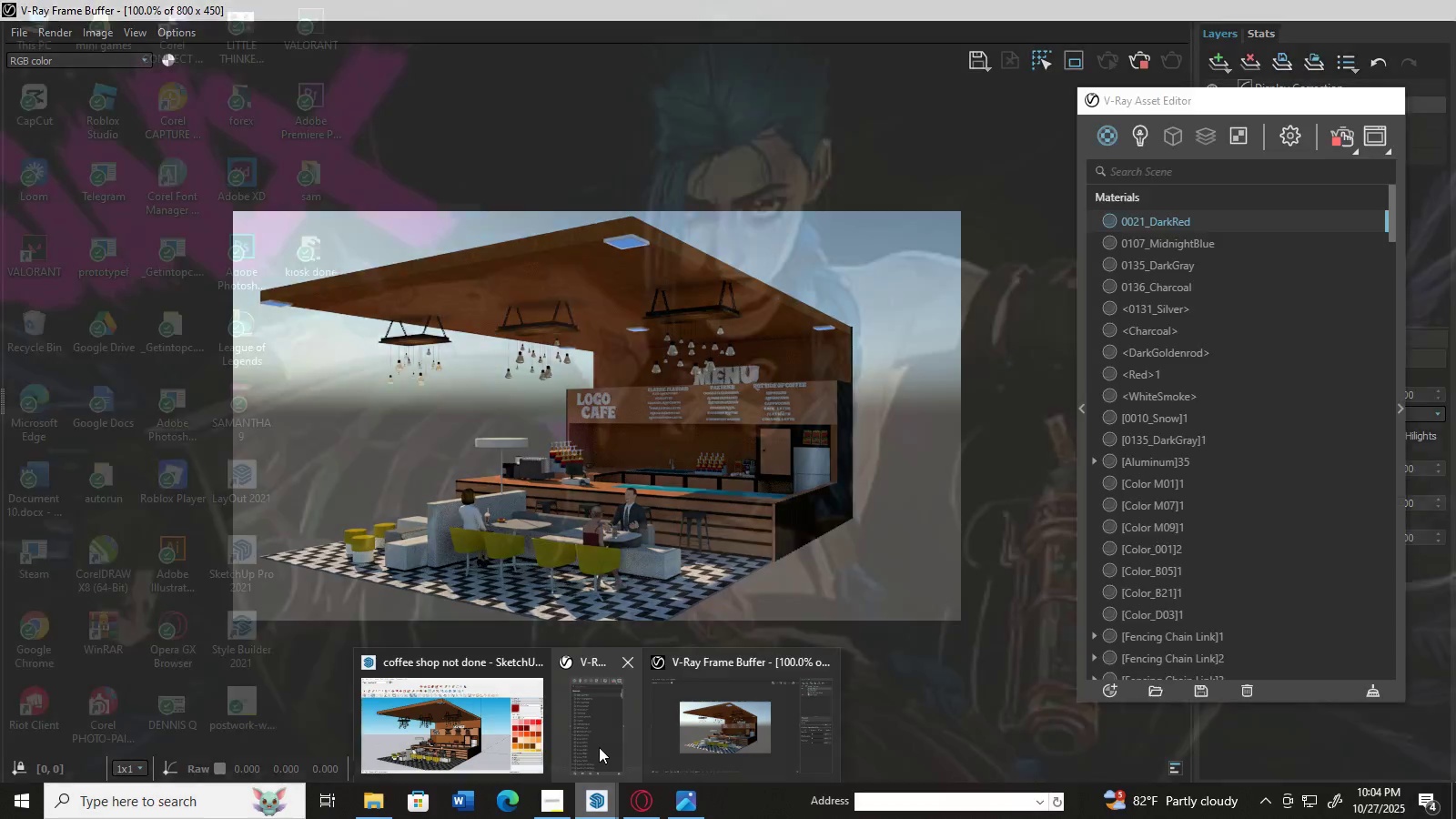 
left_click([365, 794])
 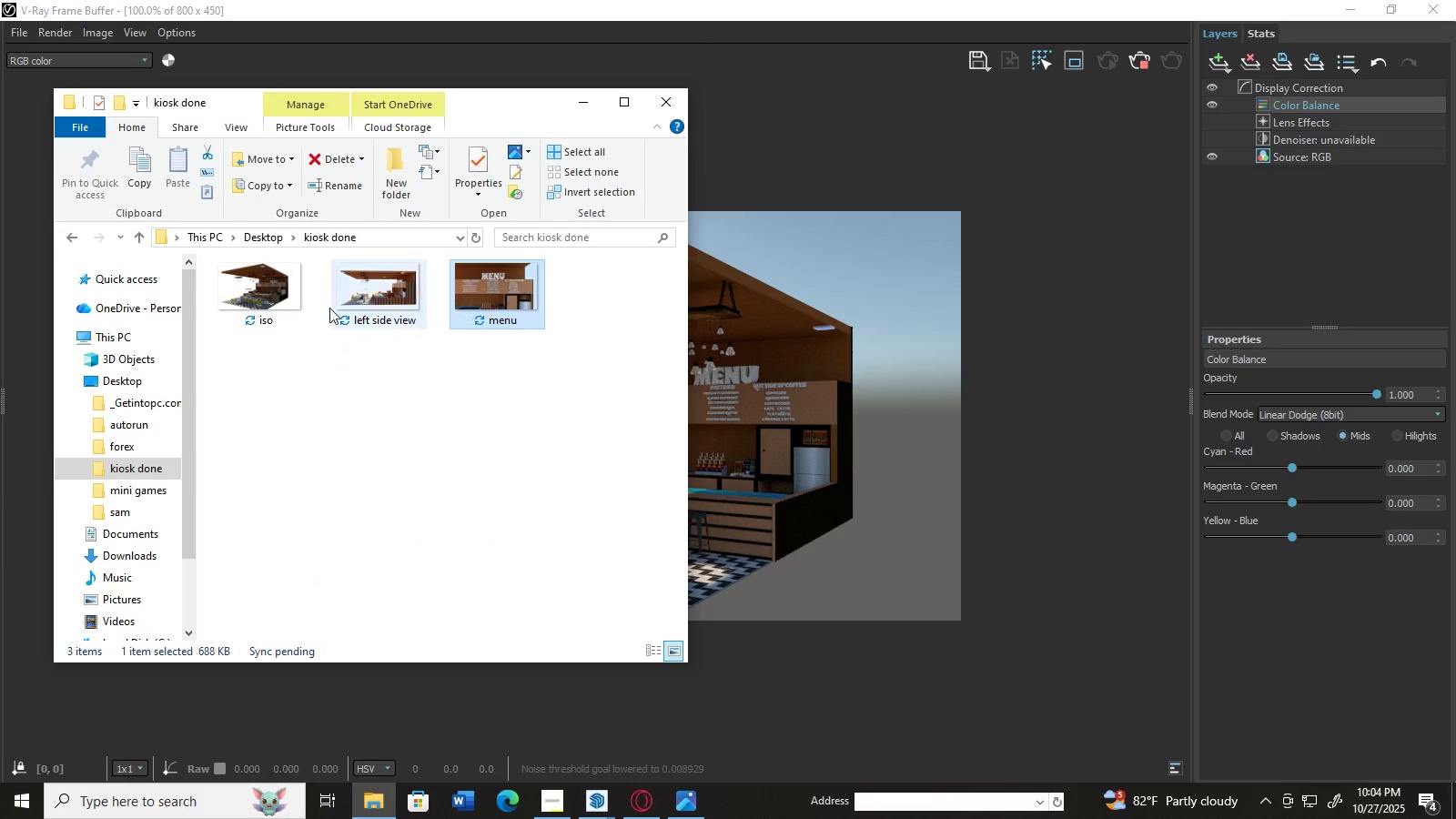 
double_click([285, 305])
 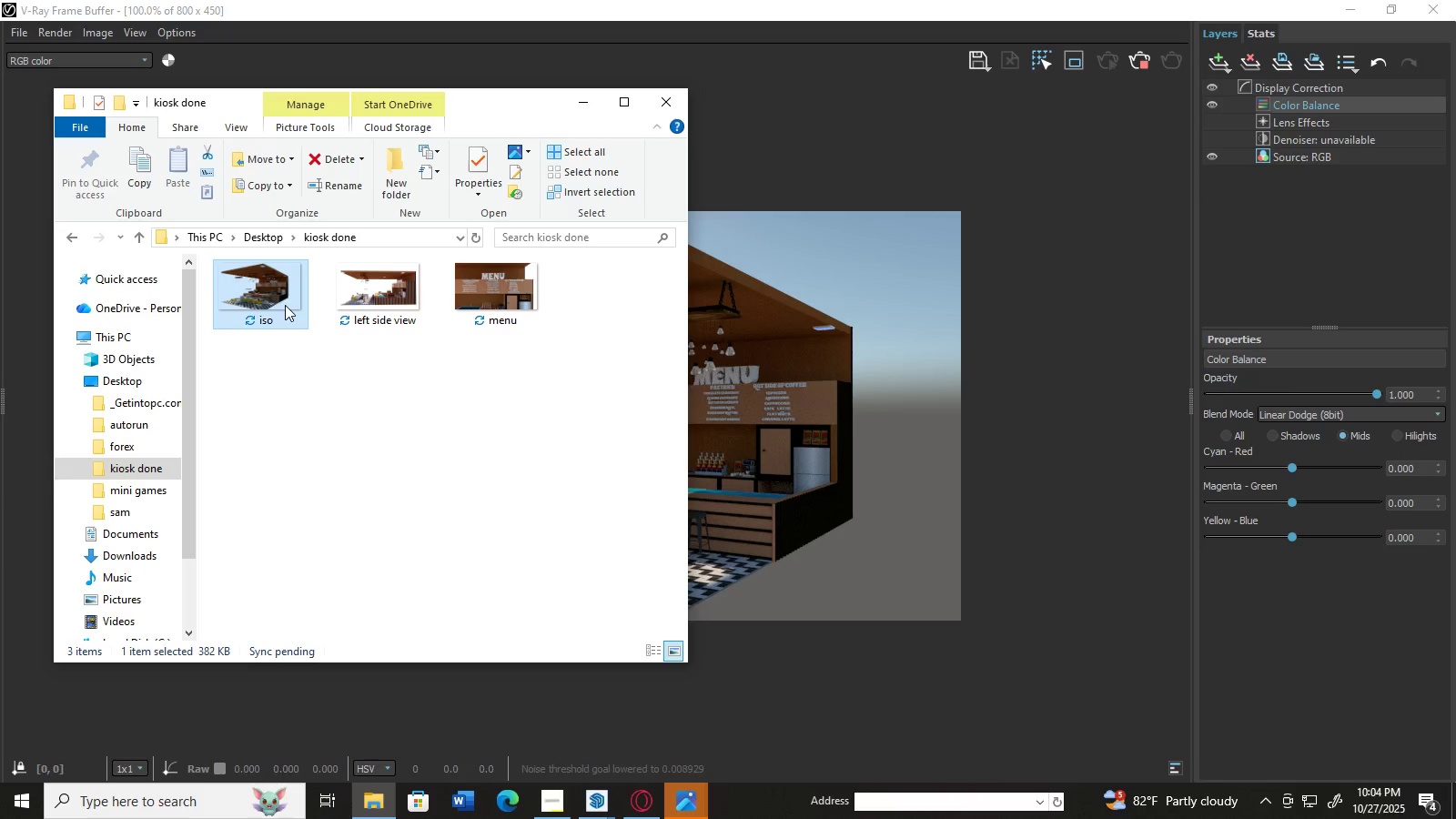 
left_click([683, 796])
 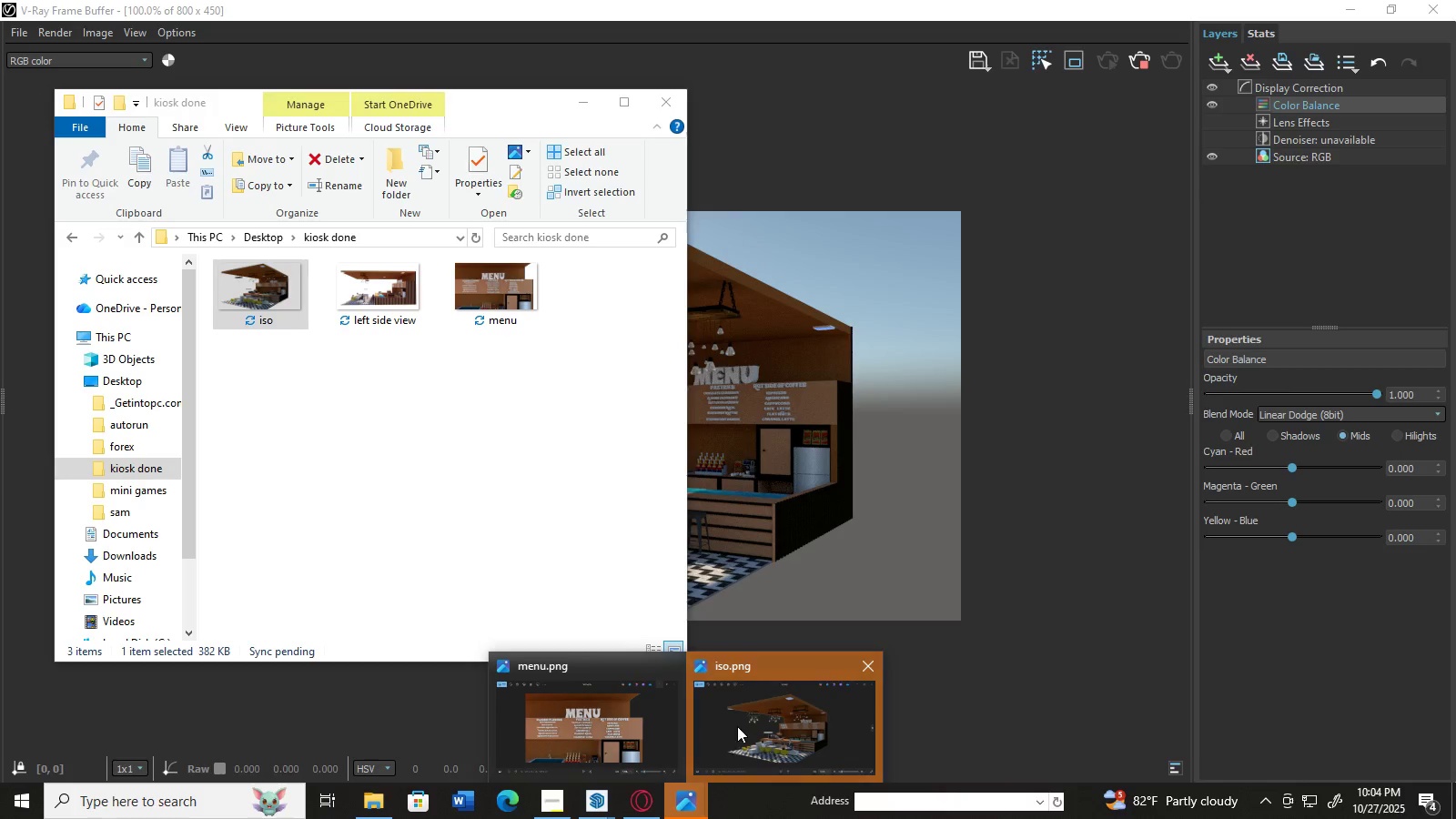 
left_click([742, 722])
 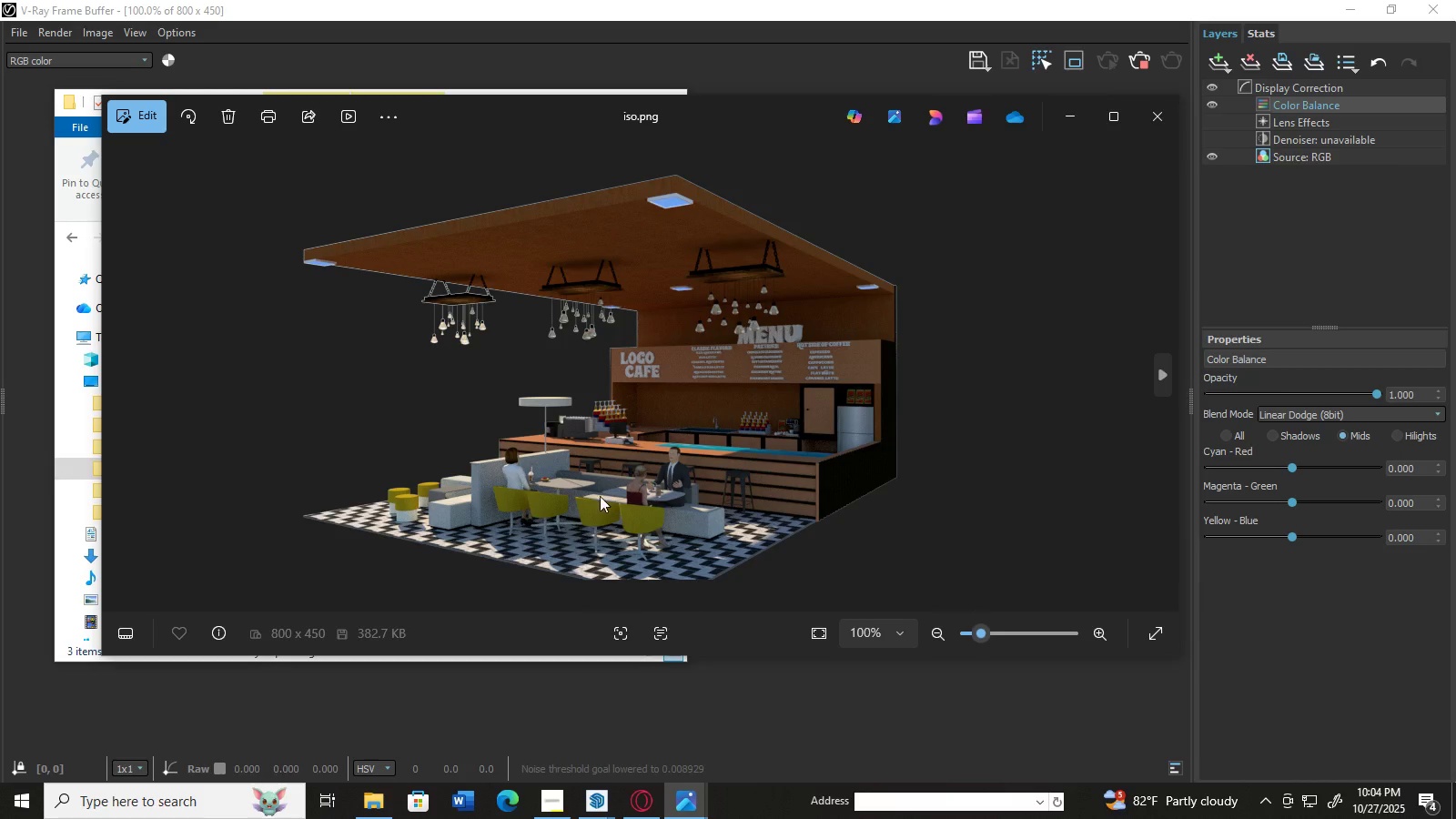 
scroll: coordinate [647, 427], scroll_direction: up, amount: 12.0
 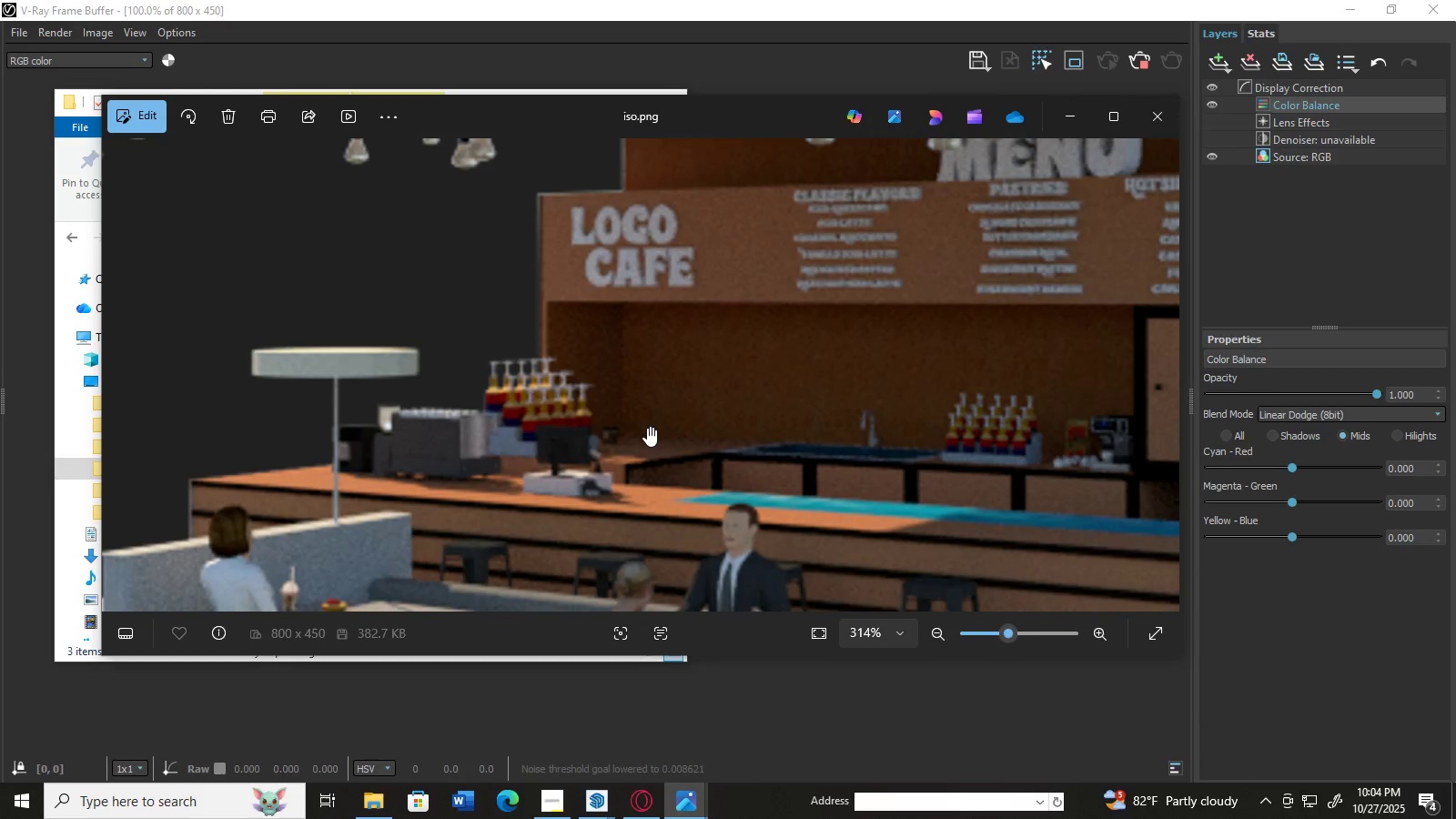 
scroll: coordinate [647, 427], scroll_direction: down, amount: 10.0
 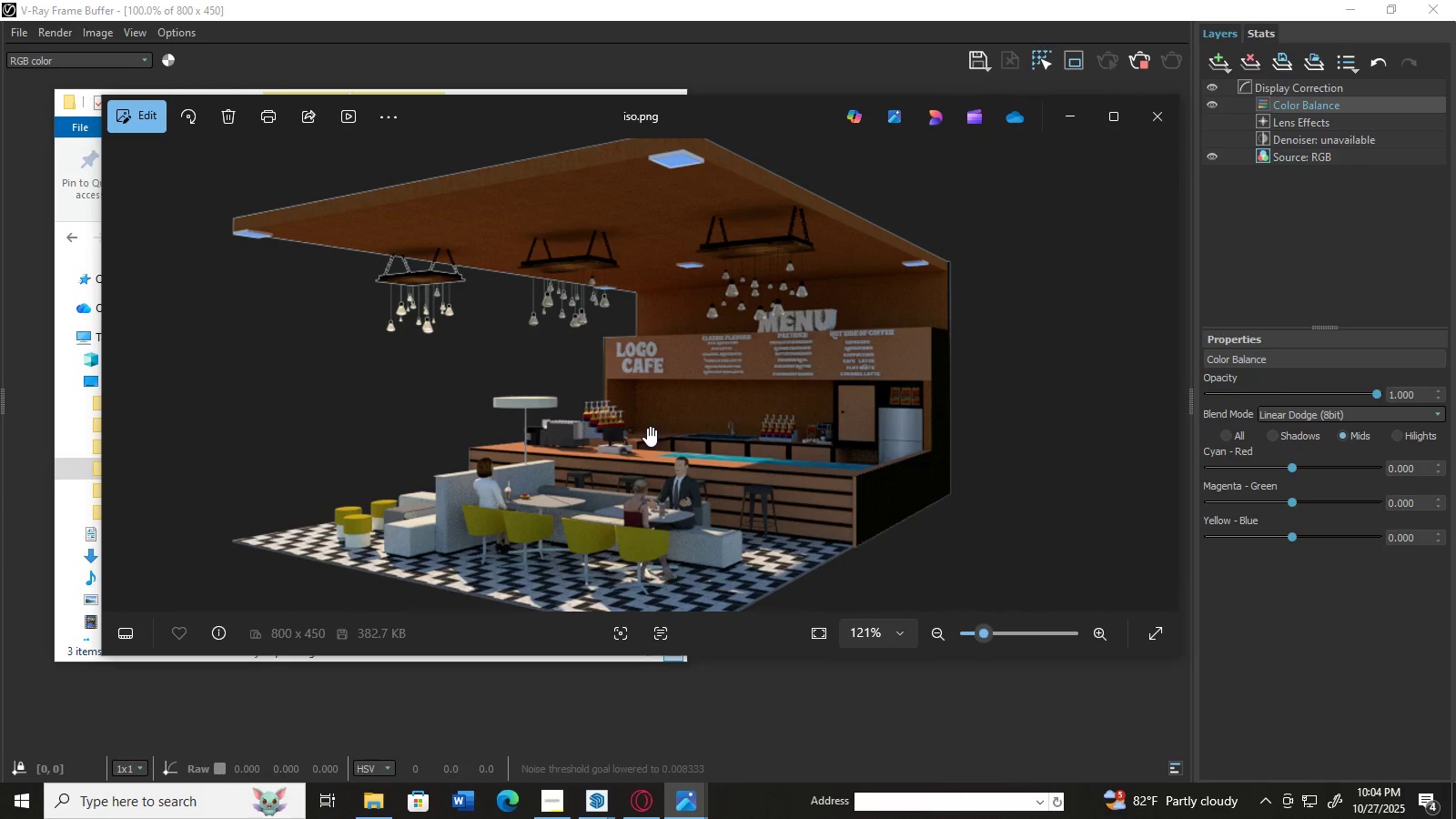 
key(ArrowRight)
 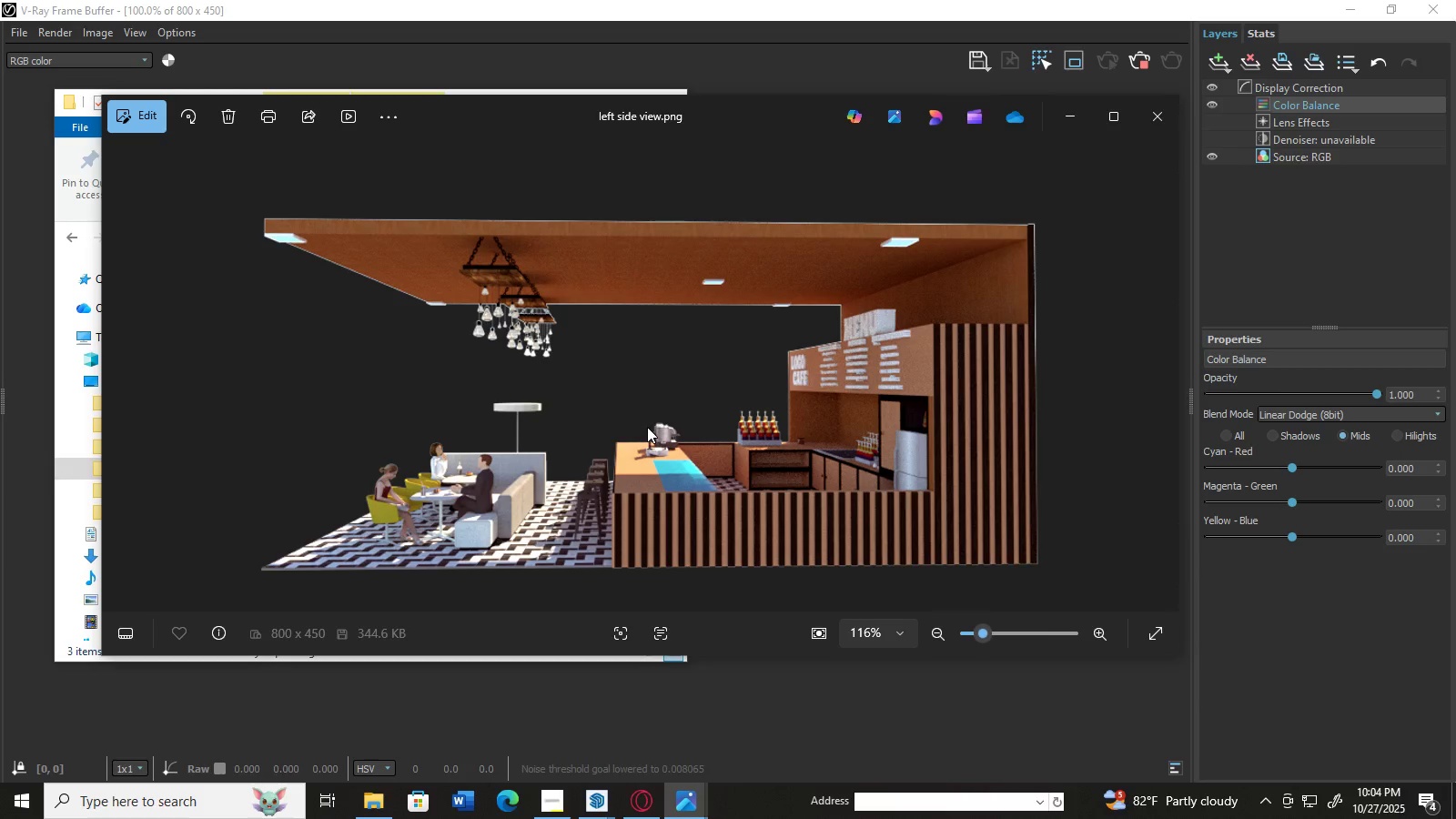 
key(ArrowRight)
 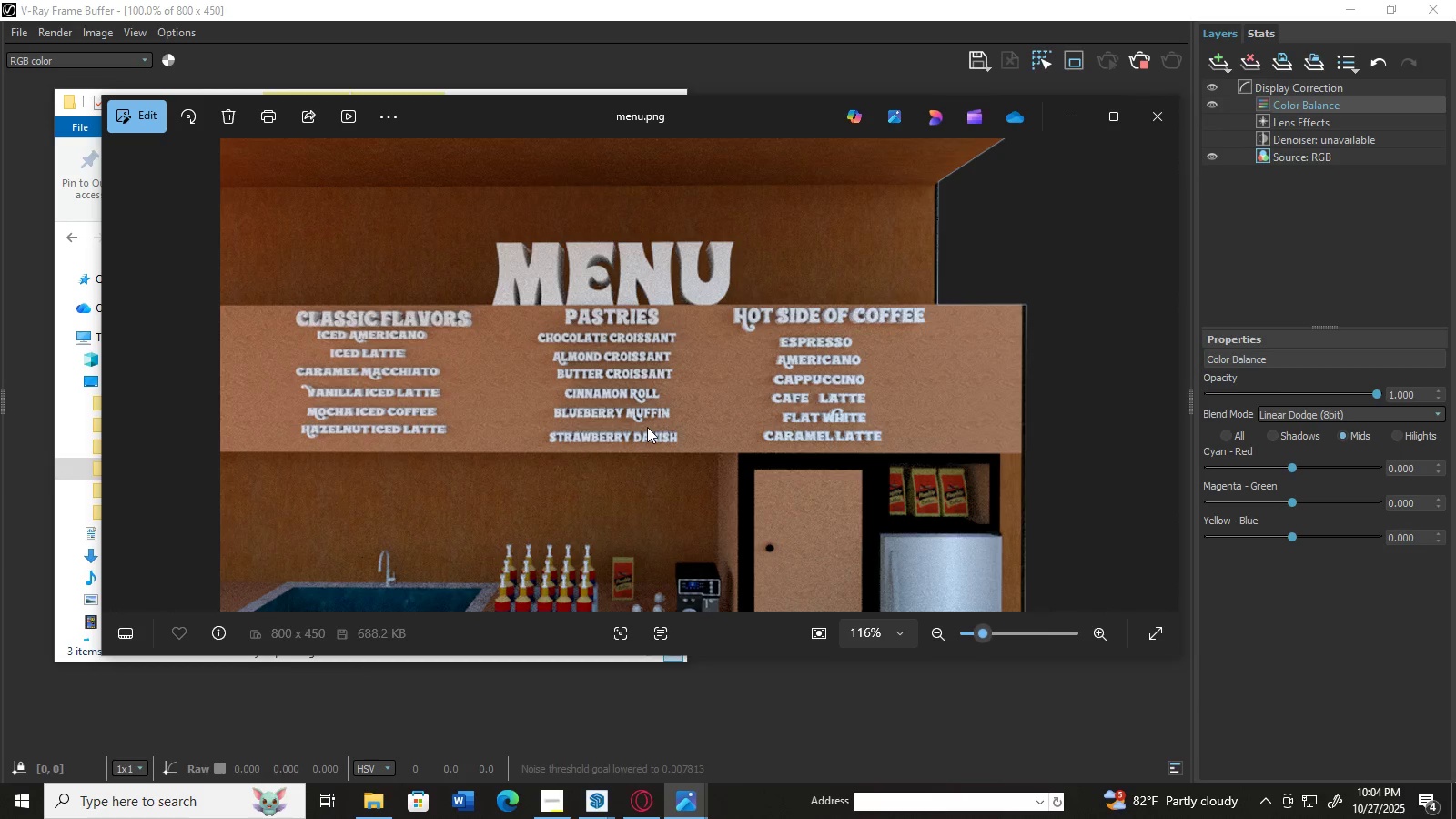 
key(ArrowLeft)
 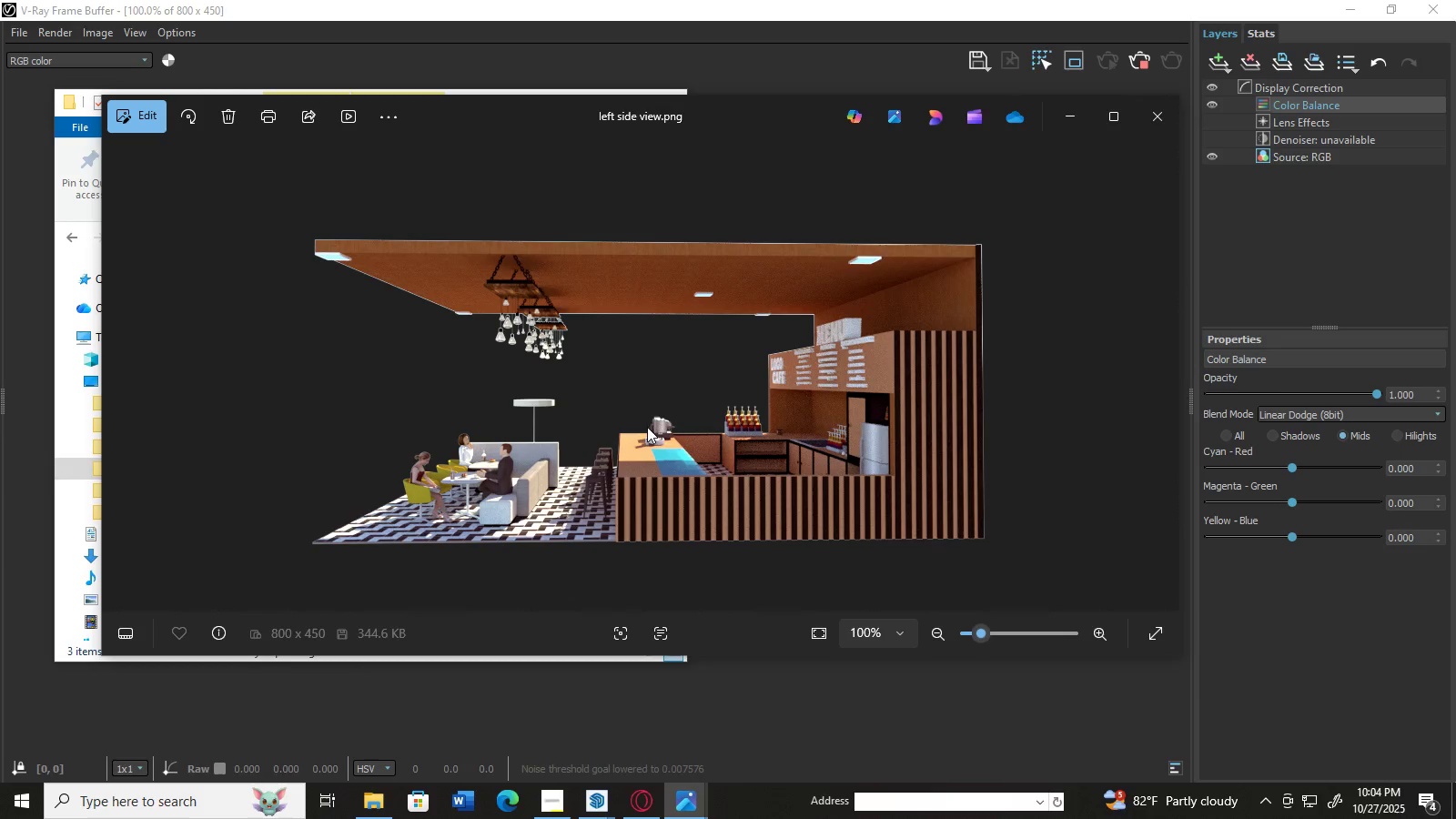 
key(ArrowRight)
 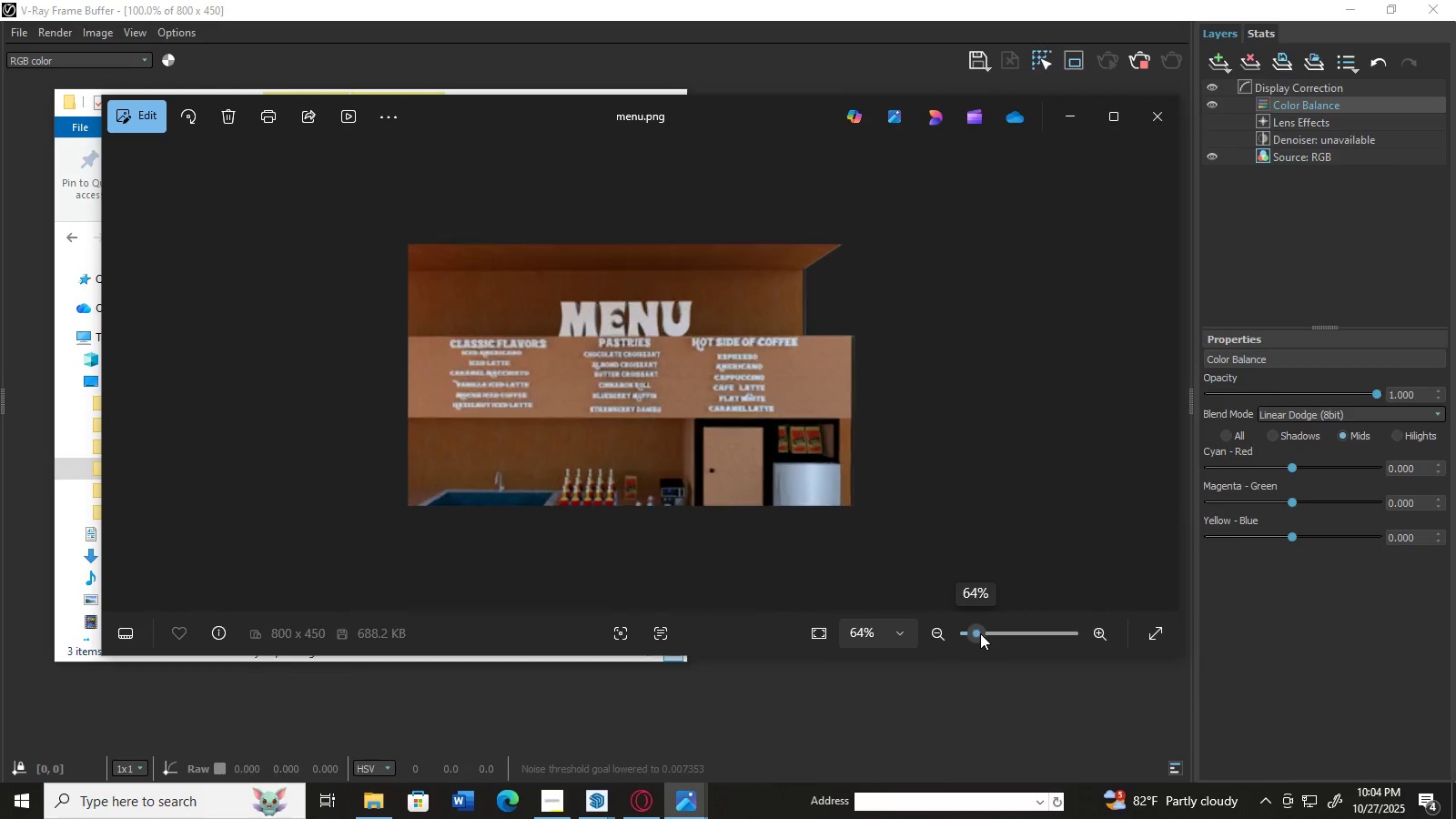 
wait(5.78)
 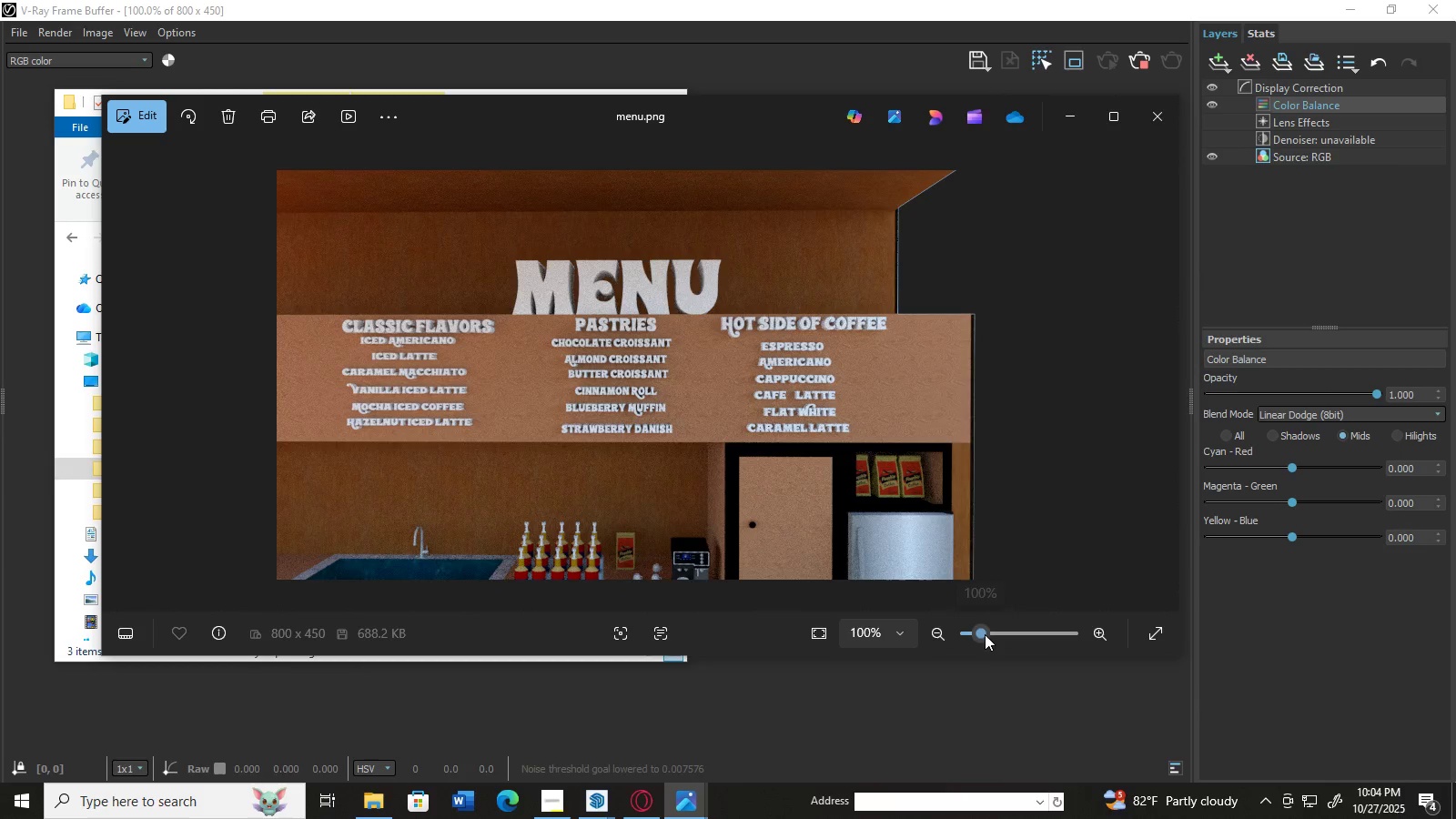 
left_click([646, 455])
 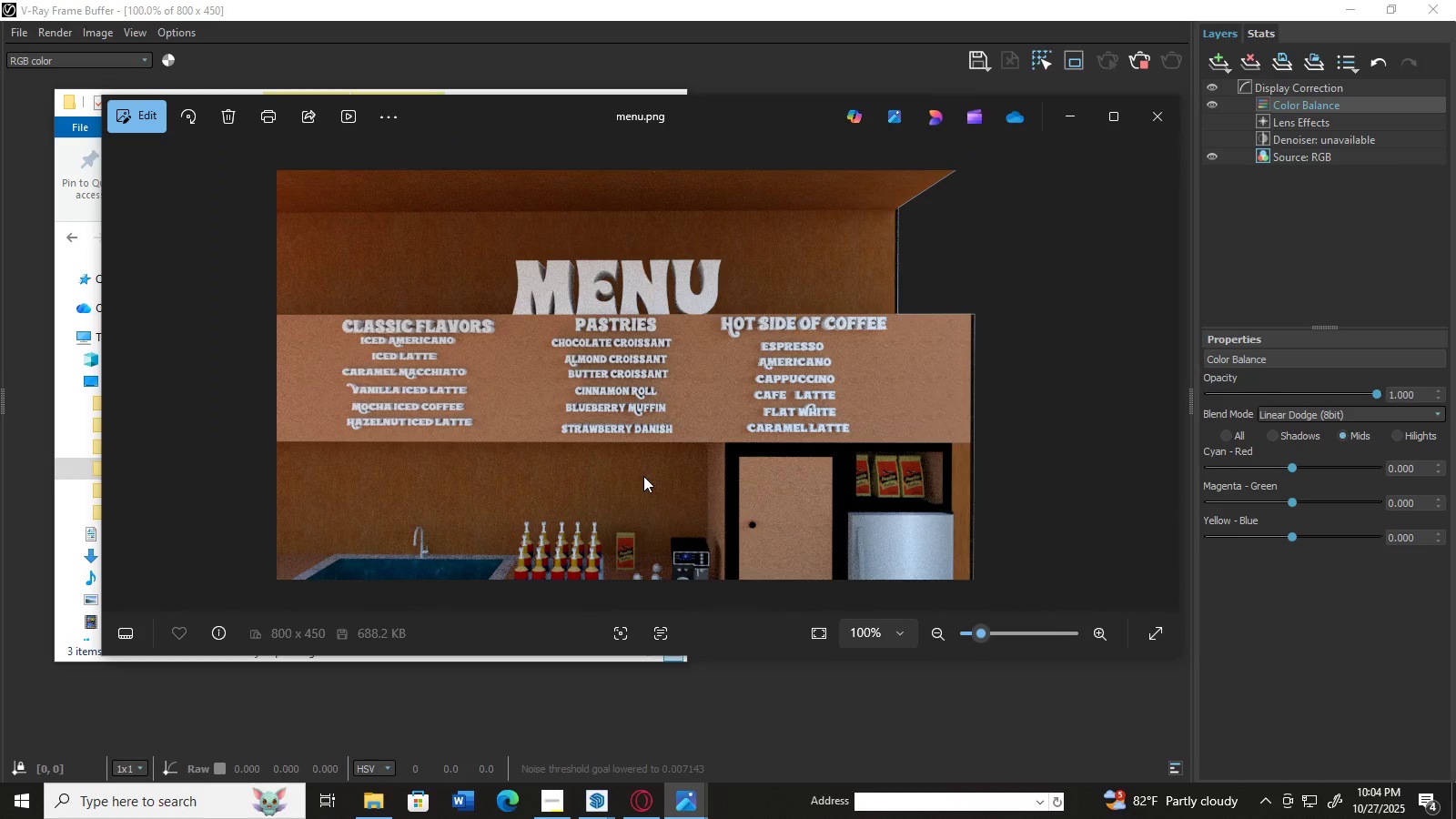 
double_click([643, 476])
 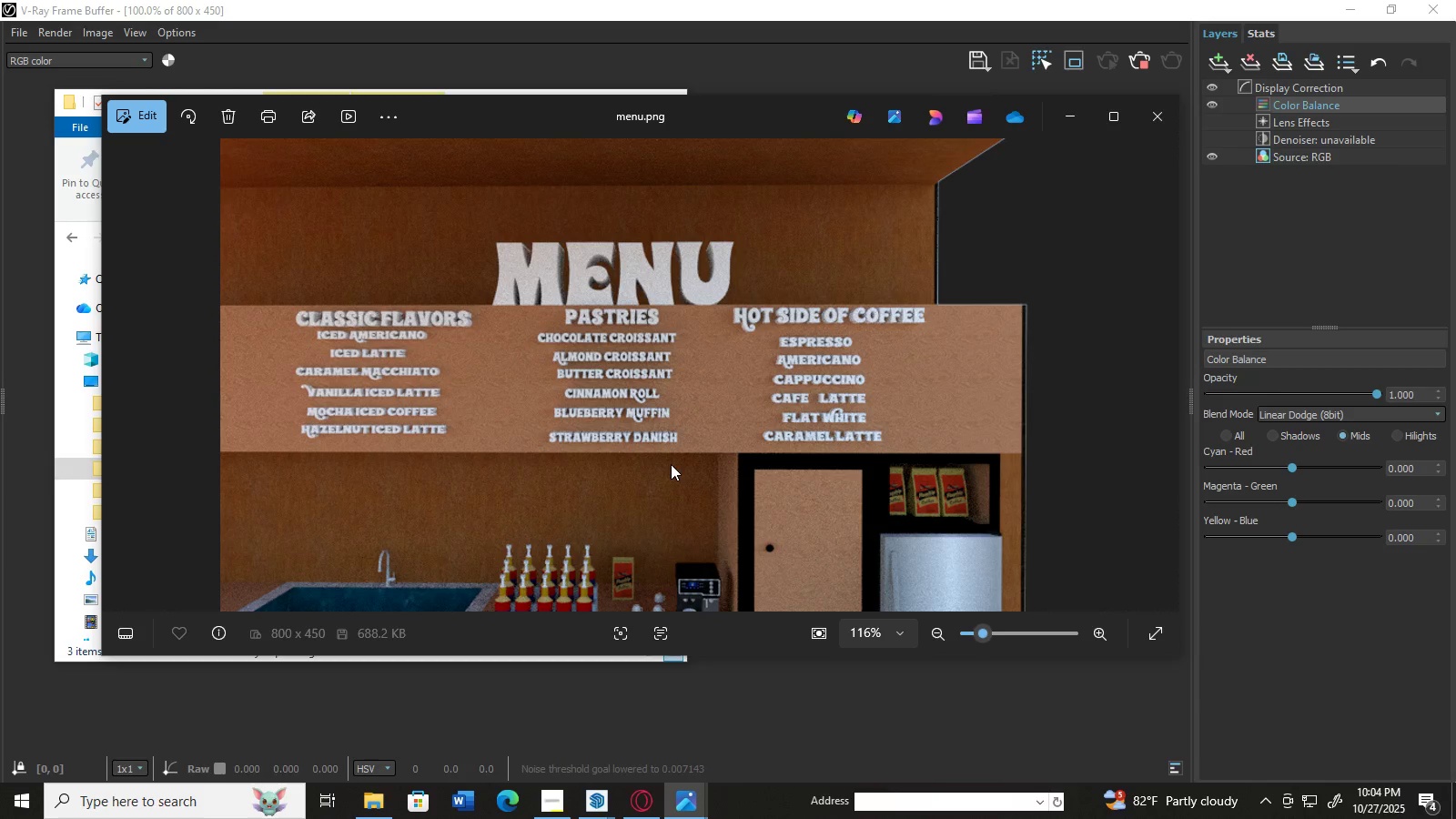 
key(ArrowRight)
 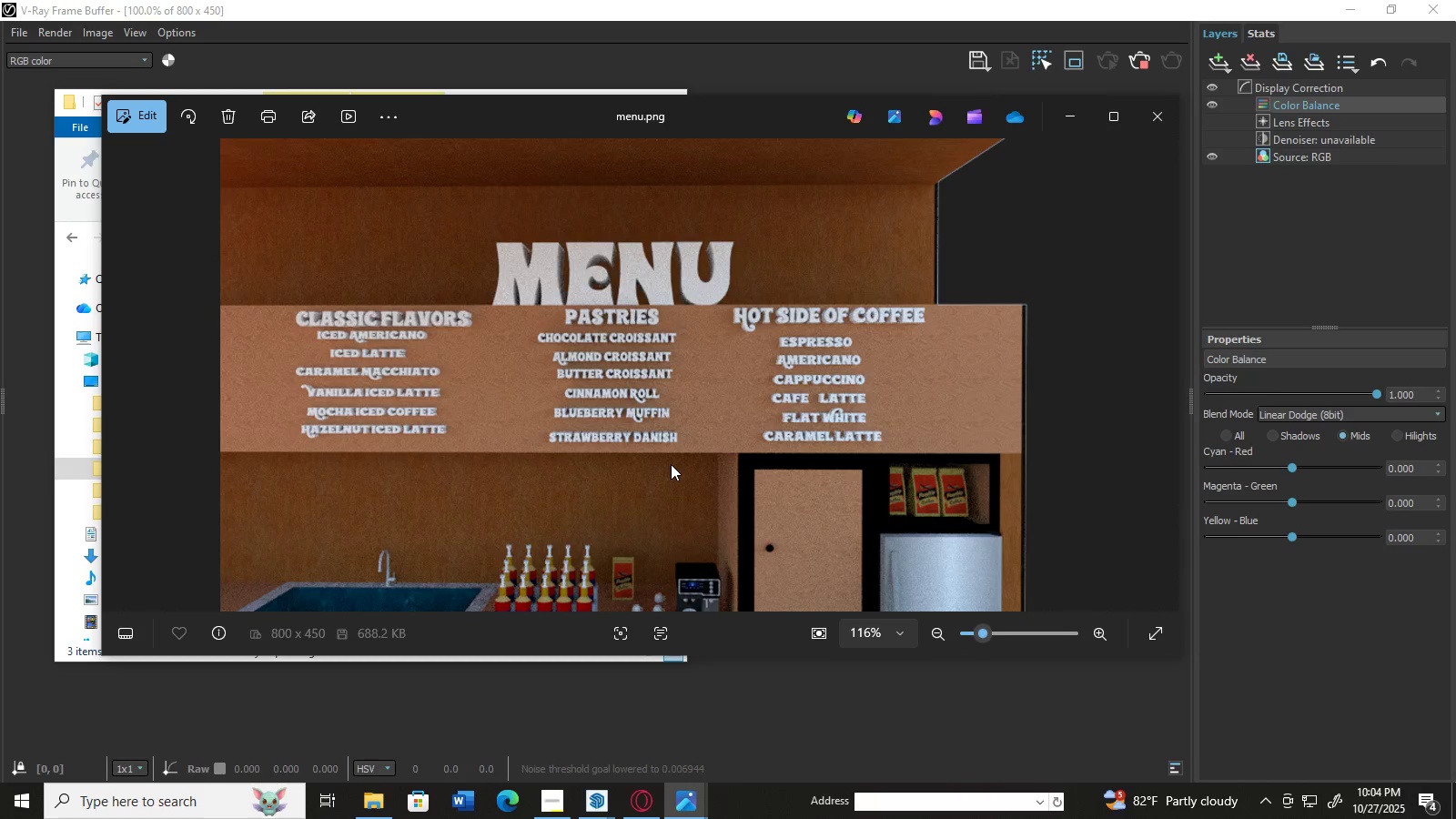 
key(ArrowLeft)
 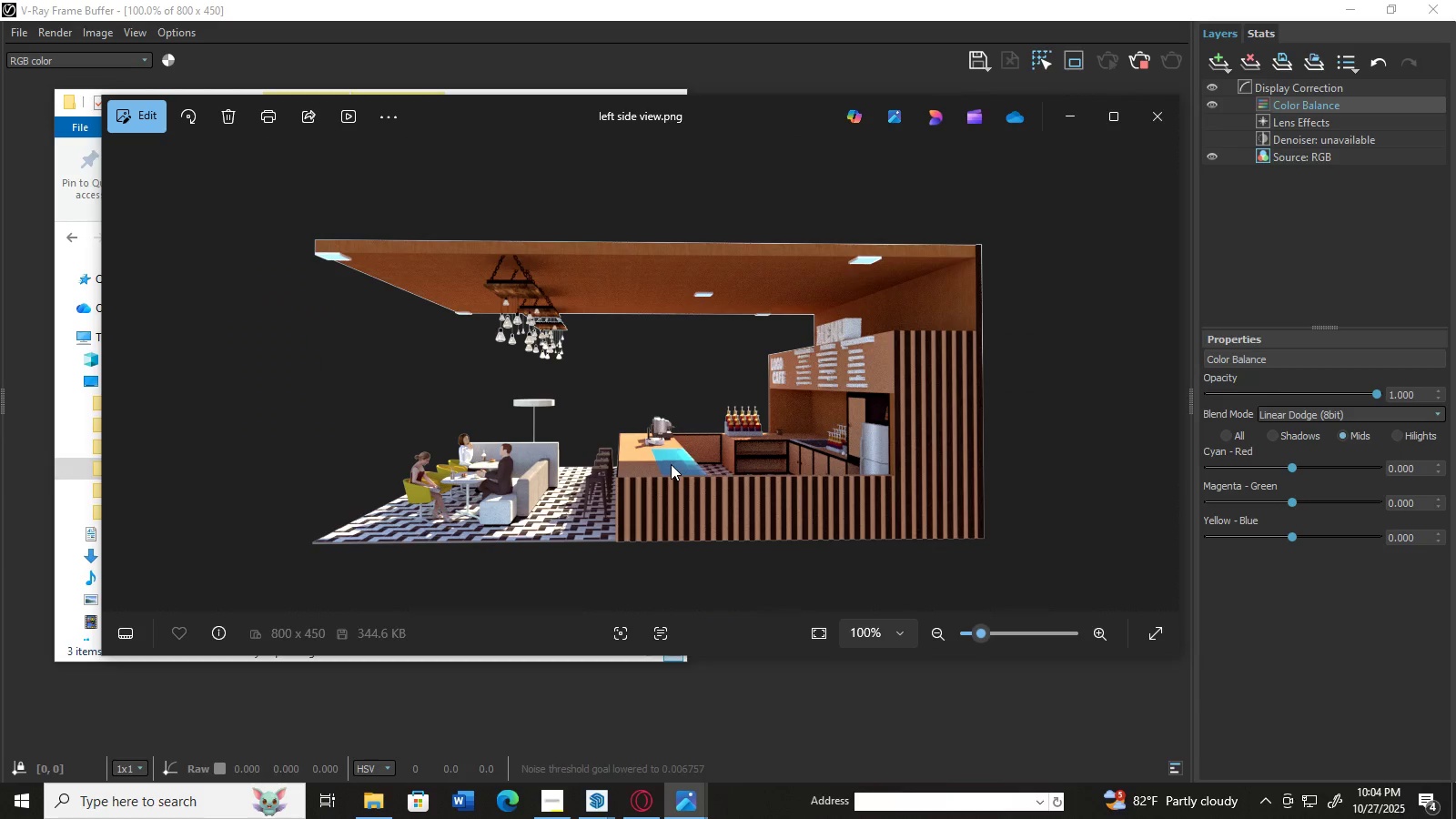 
key(ArrowLeft)
 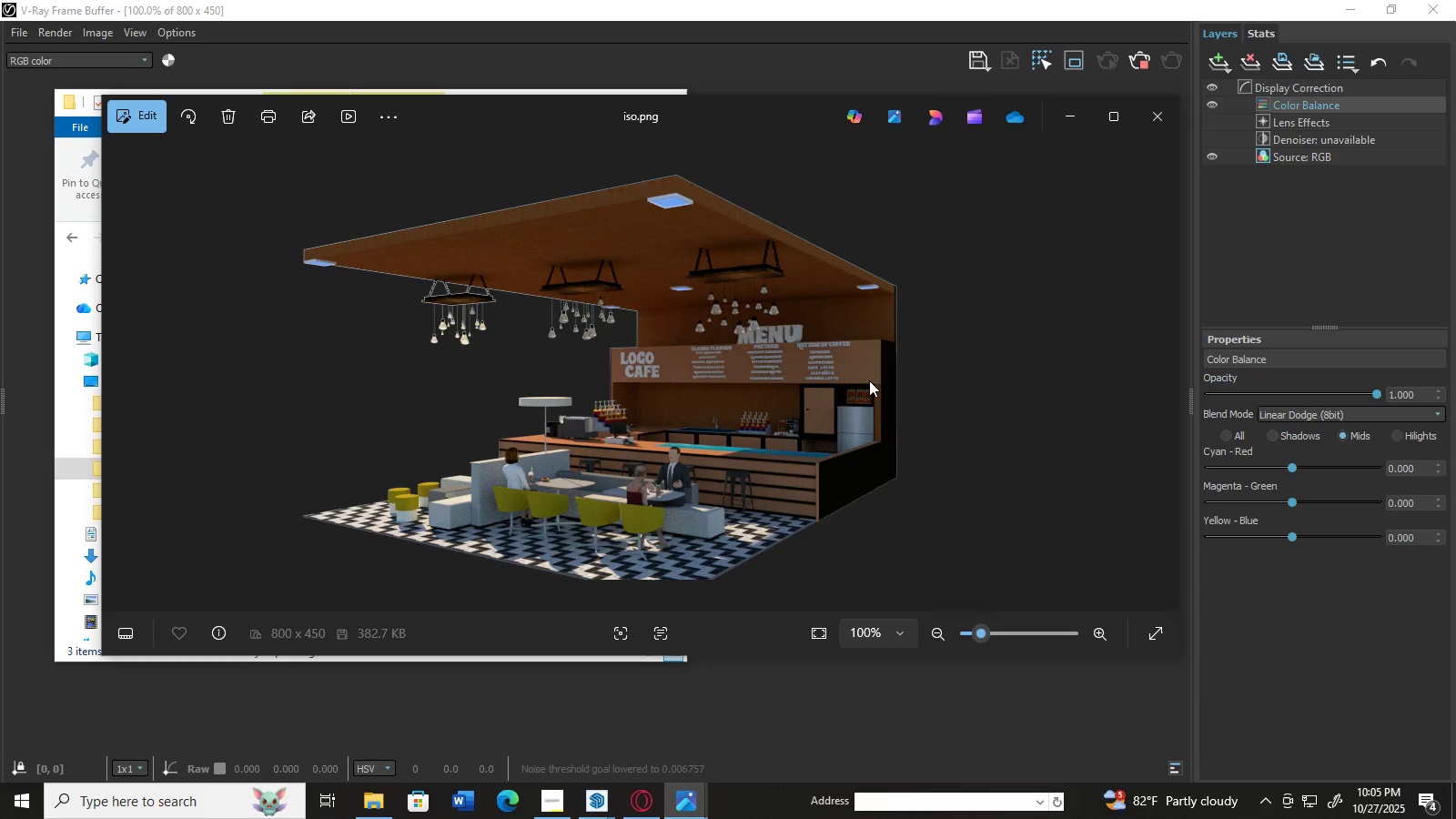 
left_click([951, 394])
 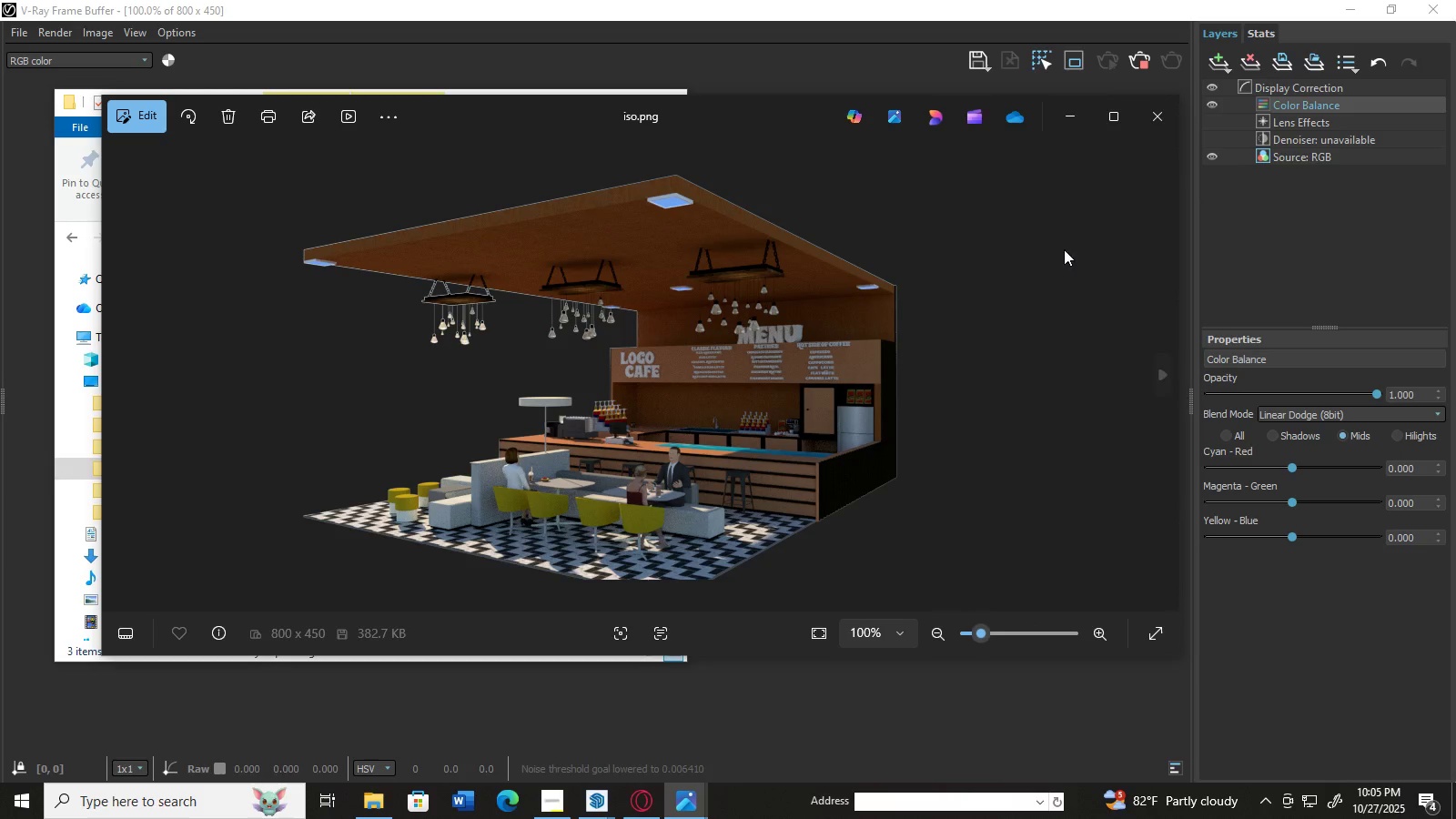 
left_click([1155, 122])
 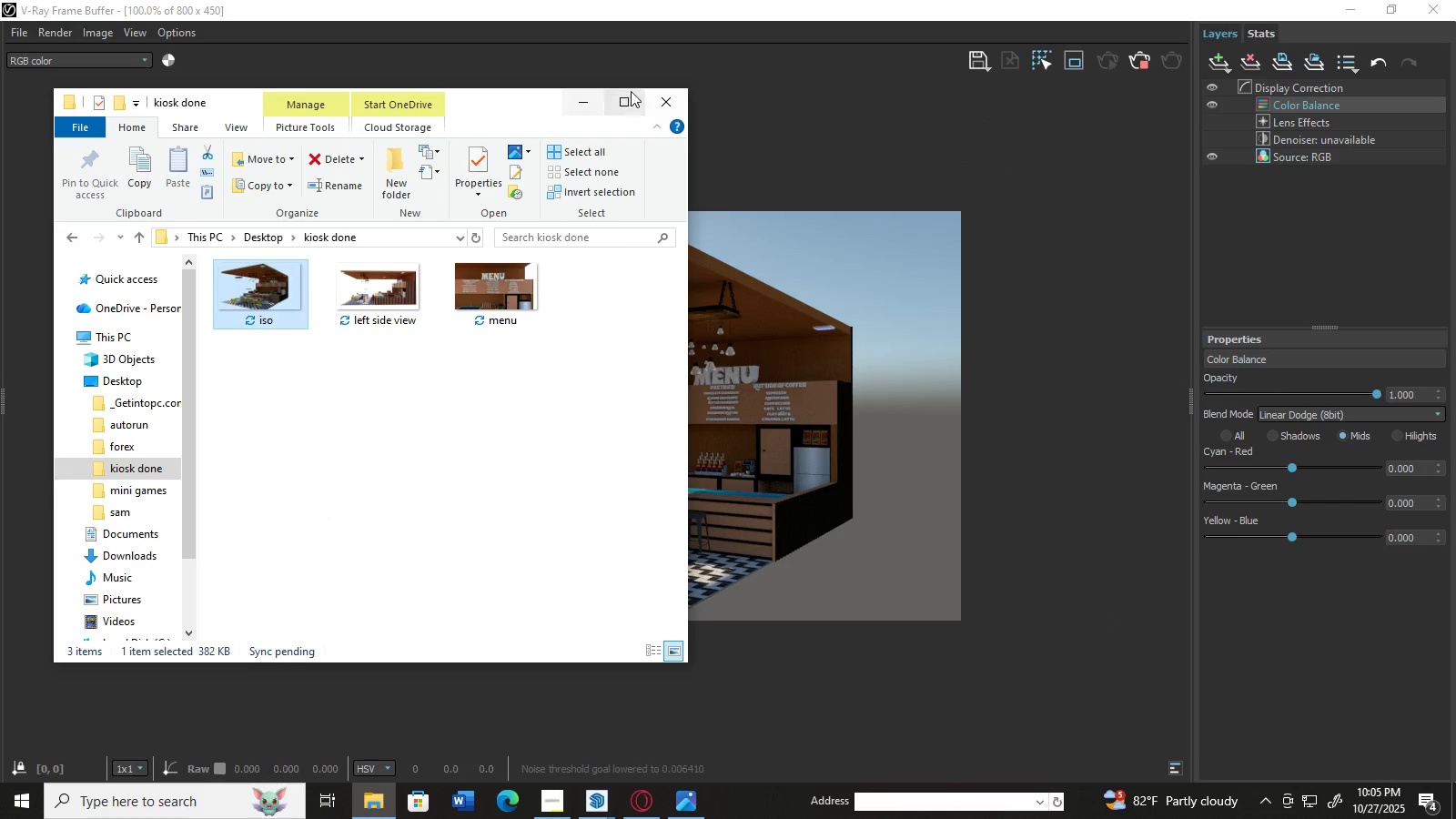 
left_click([584, 99])
 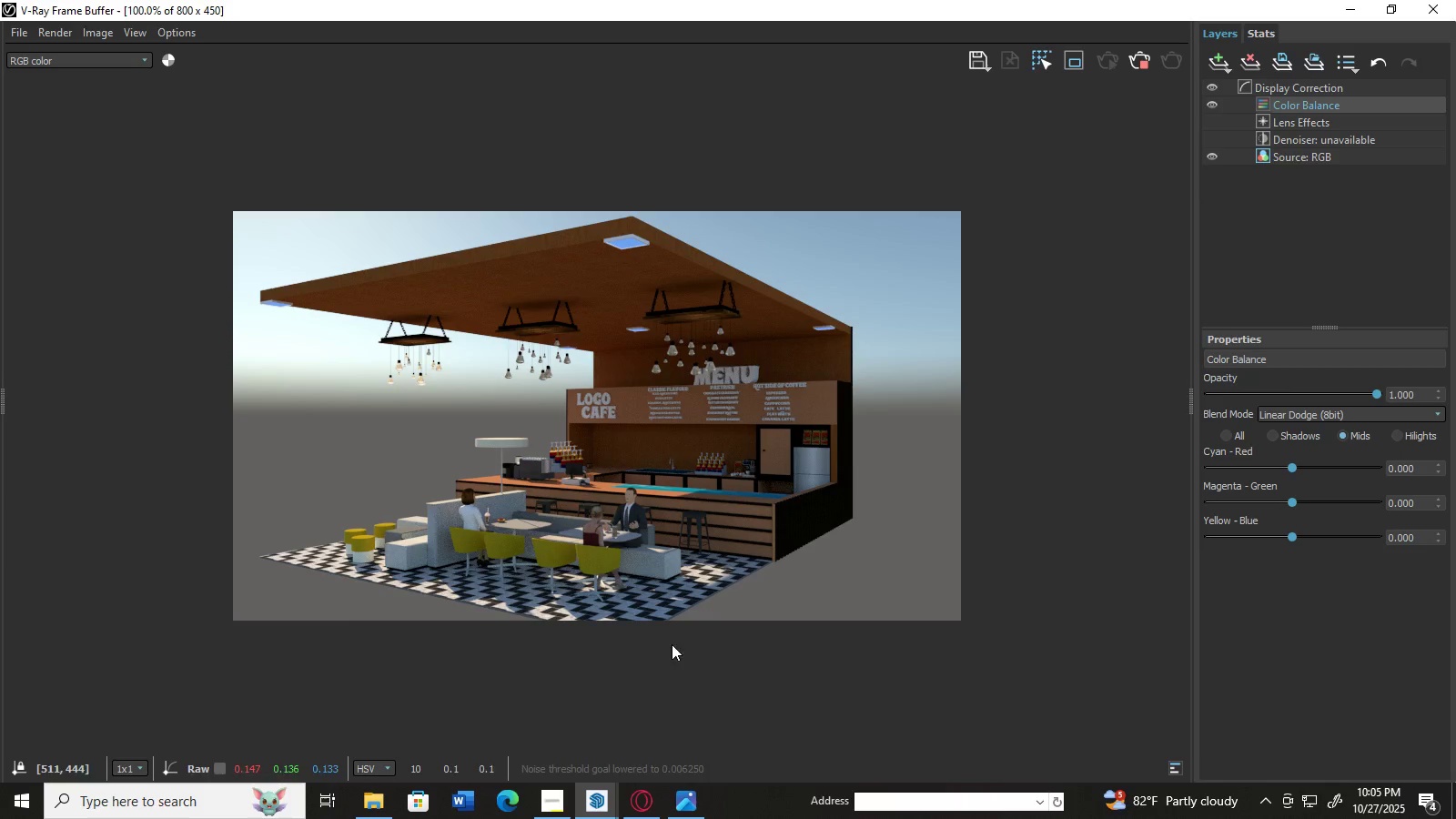 
left_click([584, 813])
 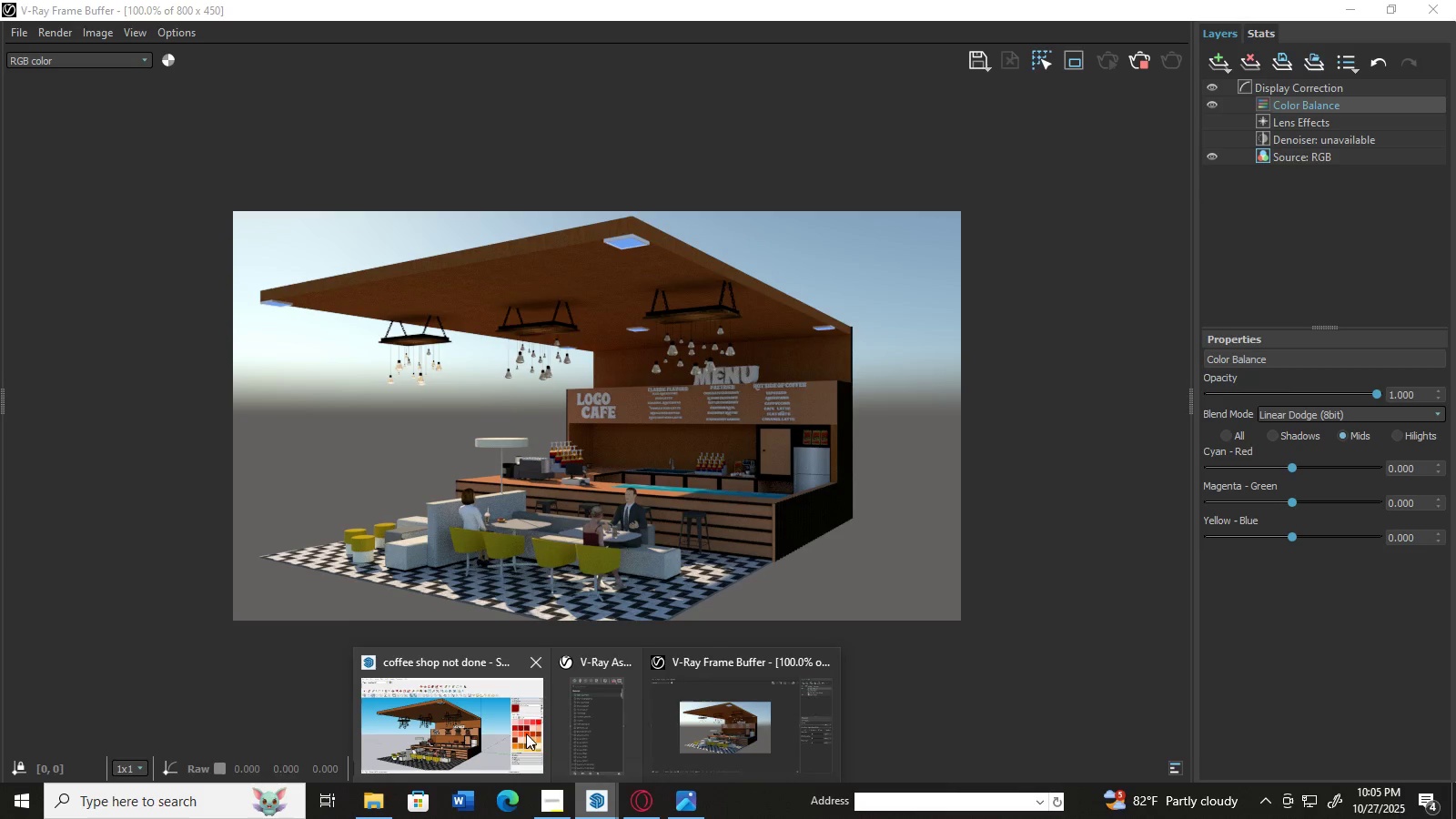 
left_click([491, 732])
 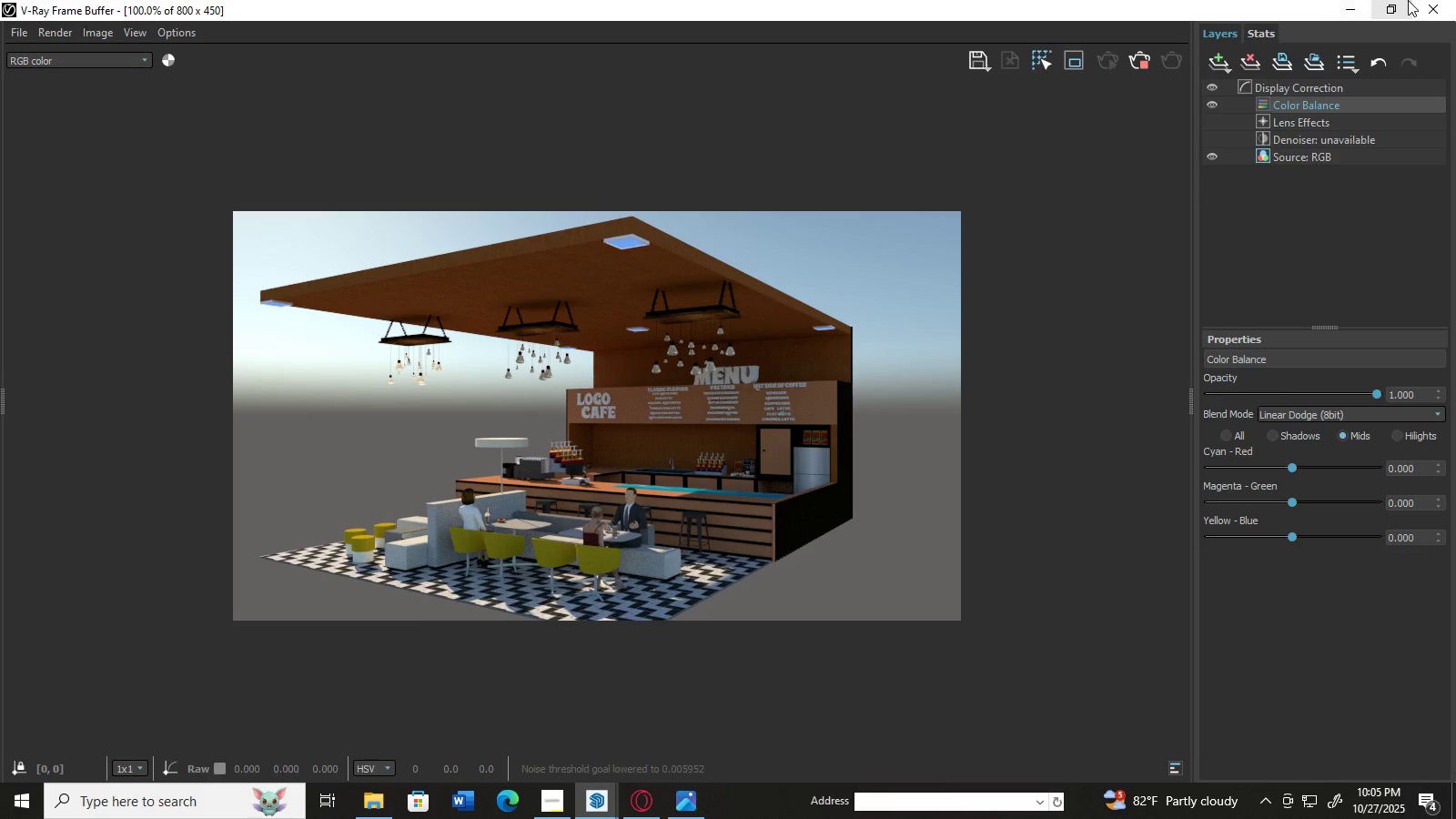 
left_click([1361, 13])
 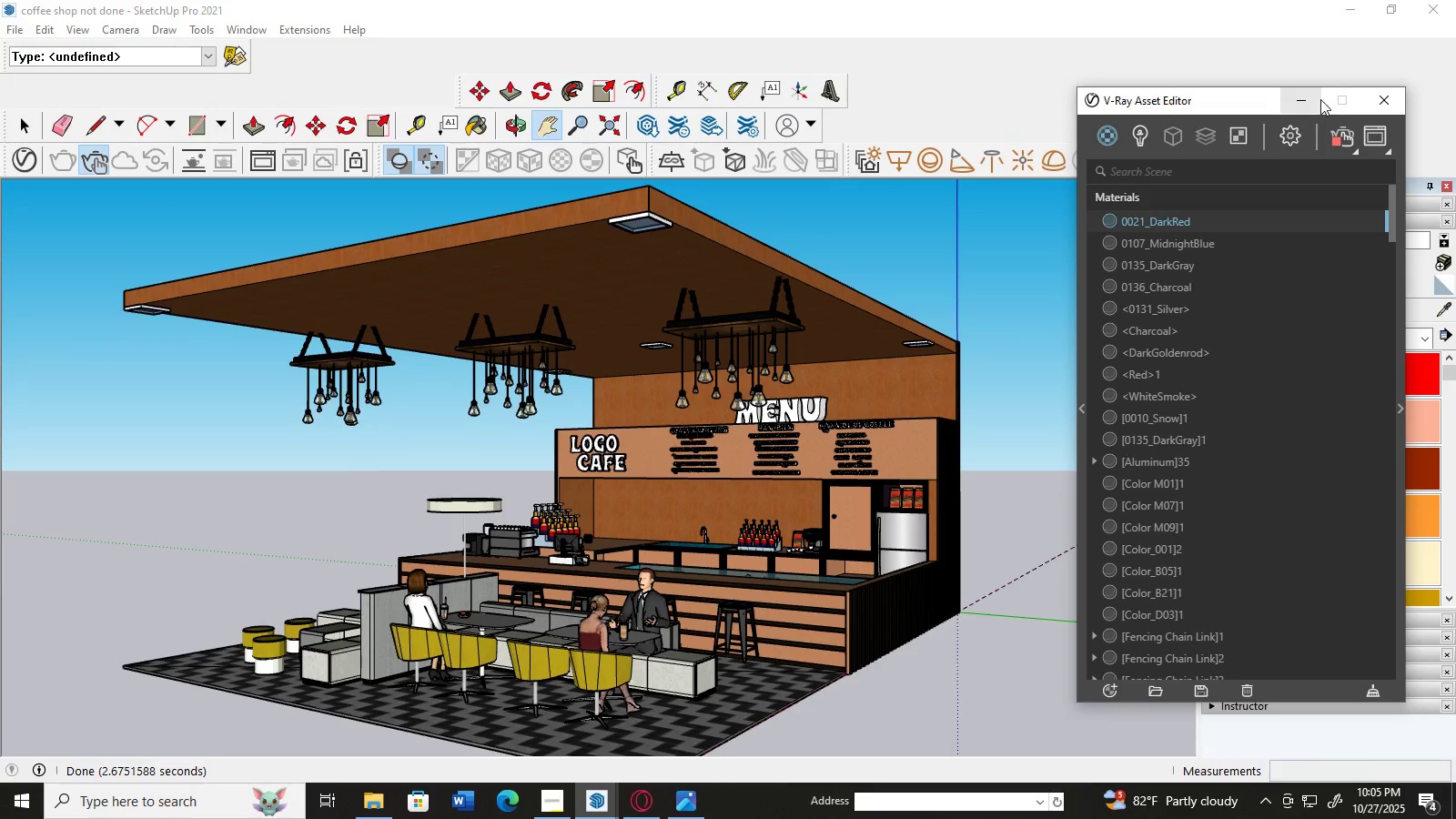 
left_click([1309, 102])
 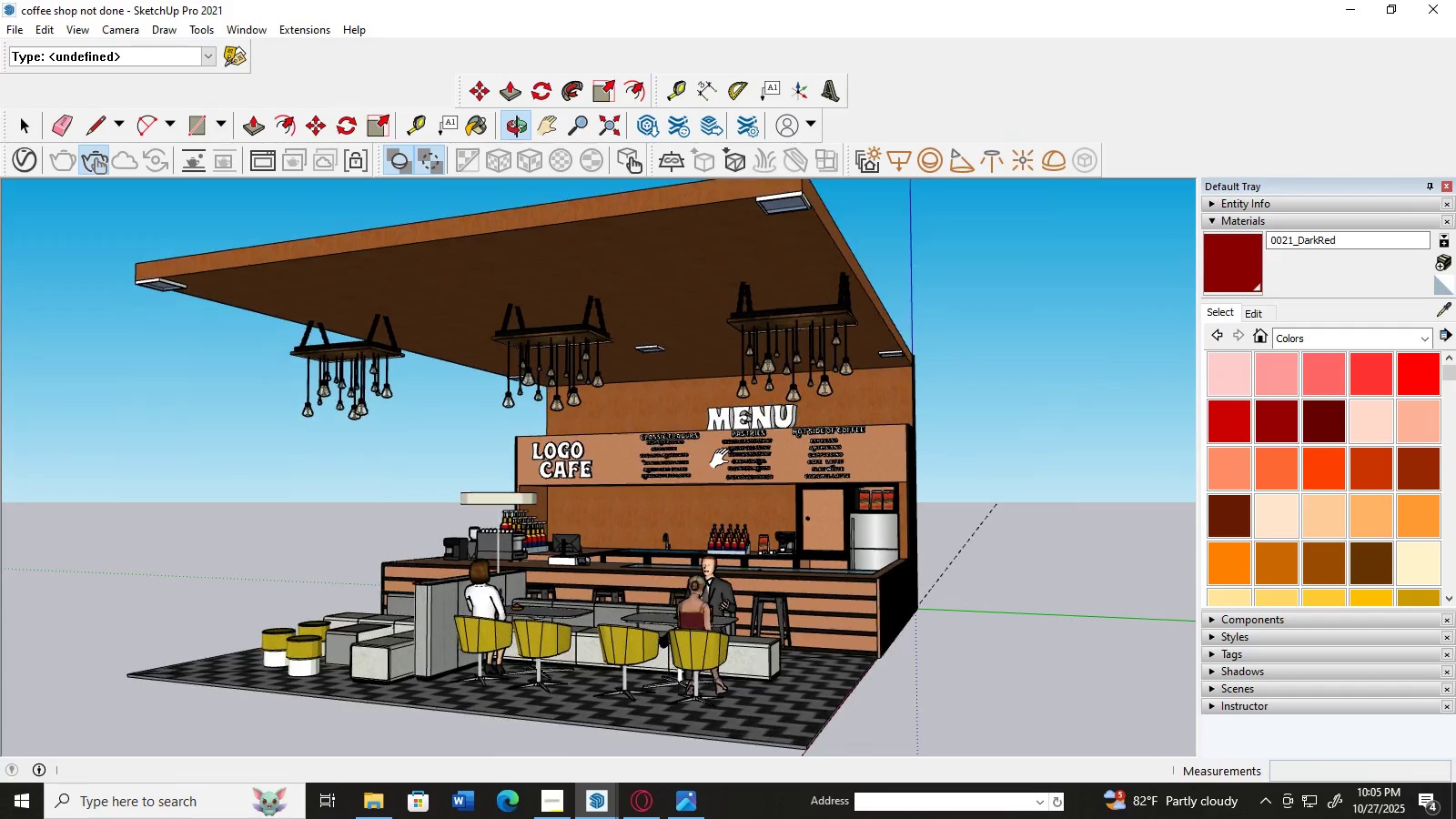 
scroll: coordinate [723, 459], scroll_direction: down, amount: 1.0
 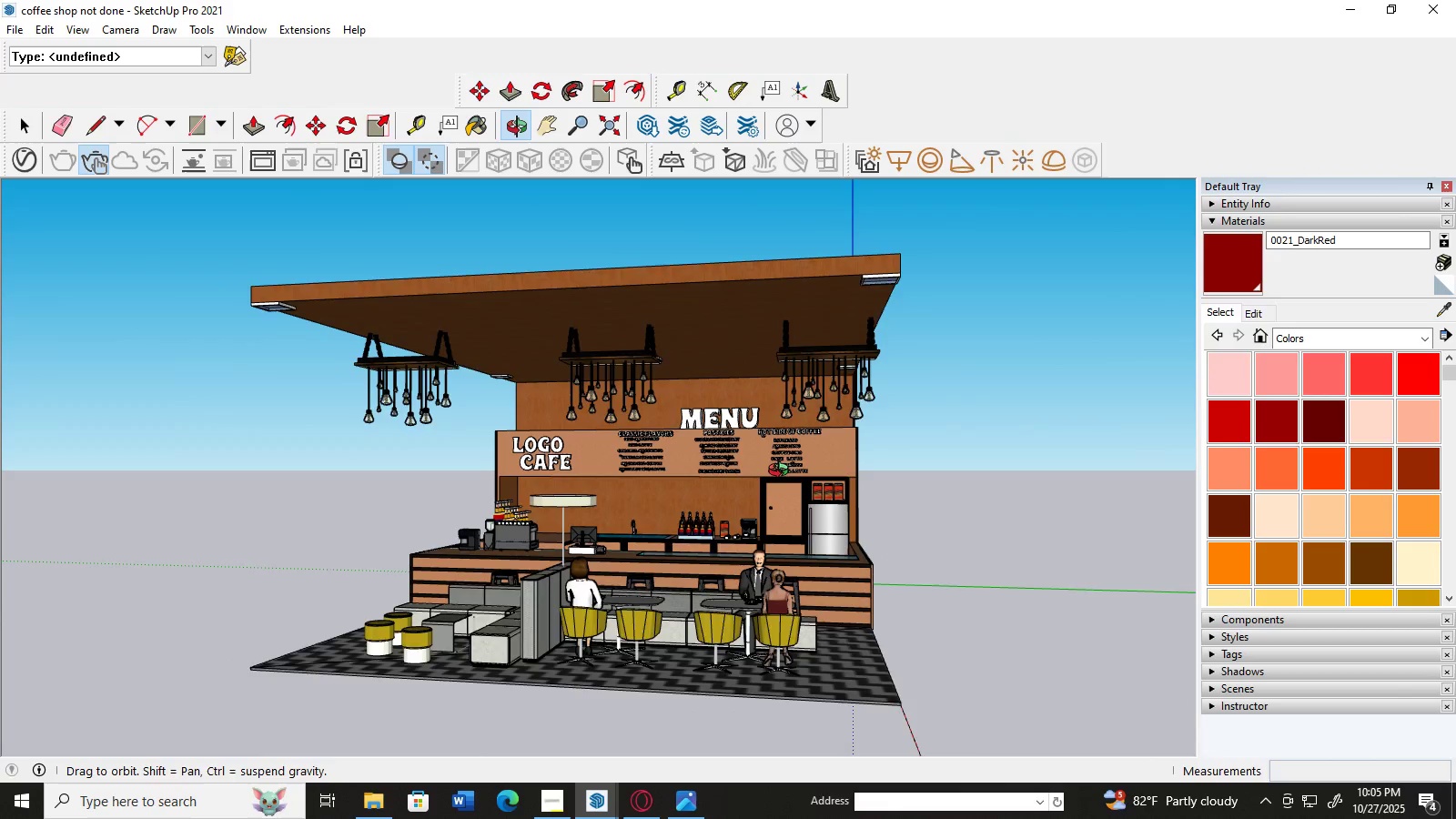 
scroll: coordinate [771, 467], scroll_direction: none, amount: 0.0
 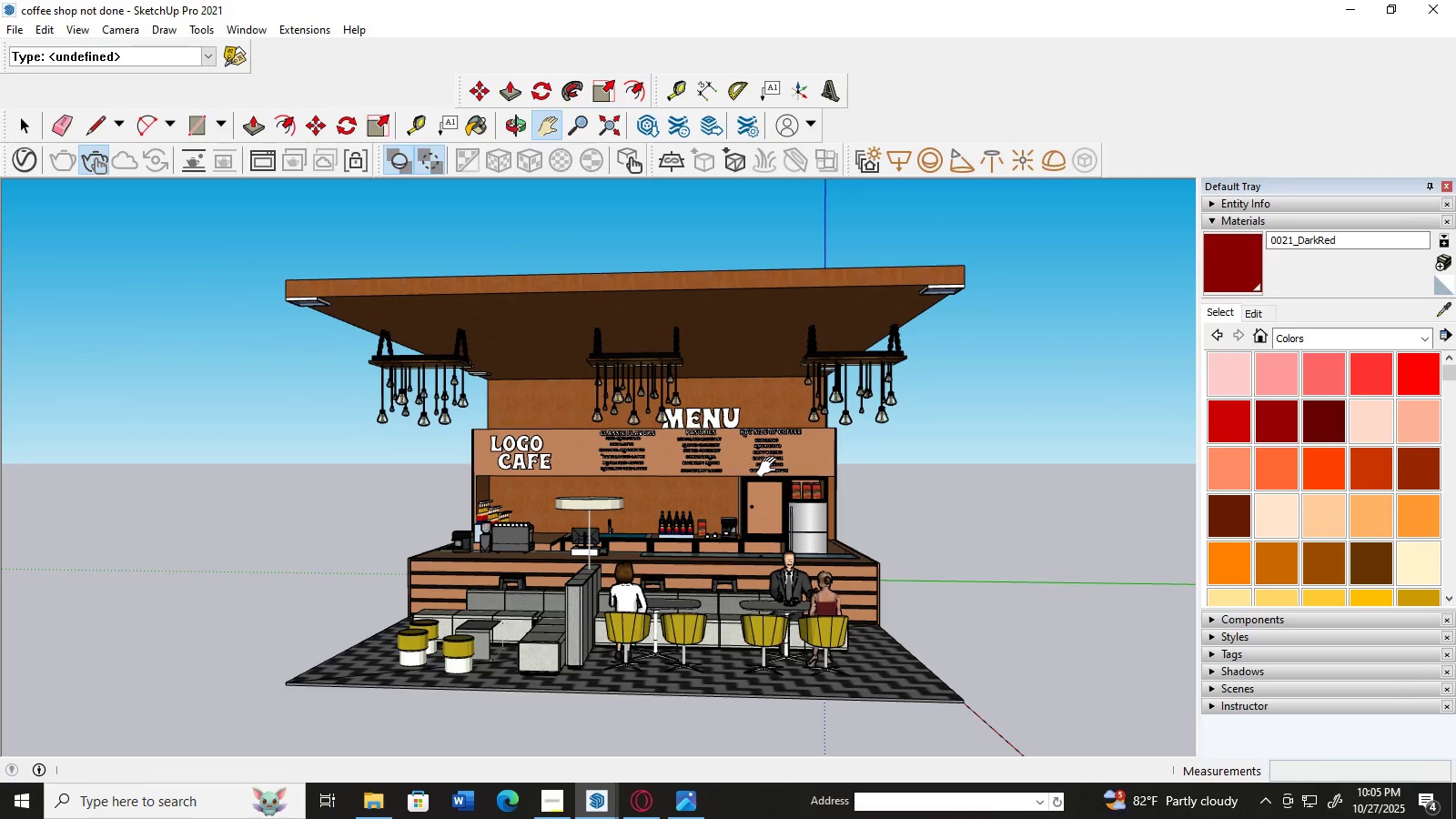 
scroll: coordinate [771, 467], scroll_direction: up, amount: 1.0
 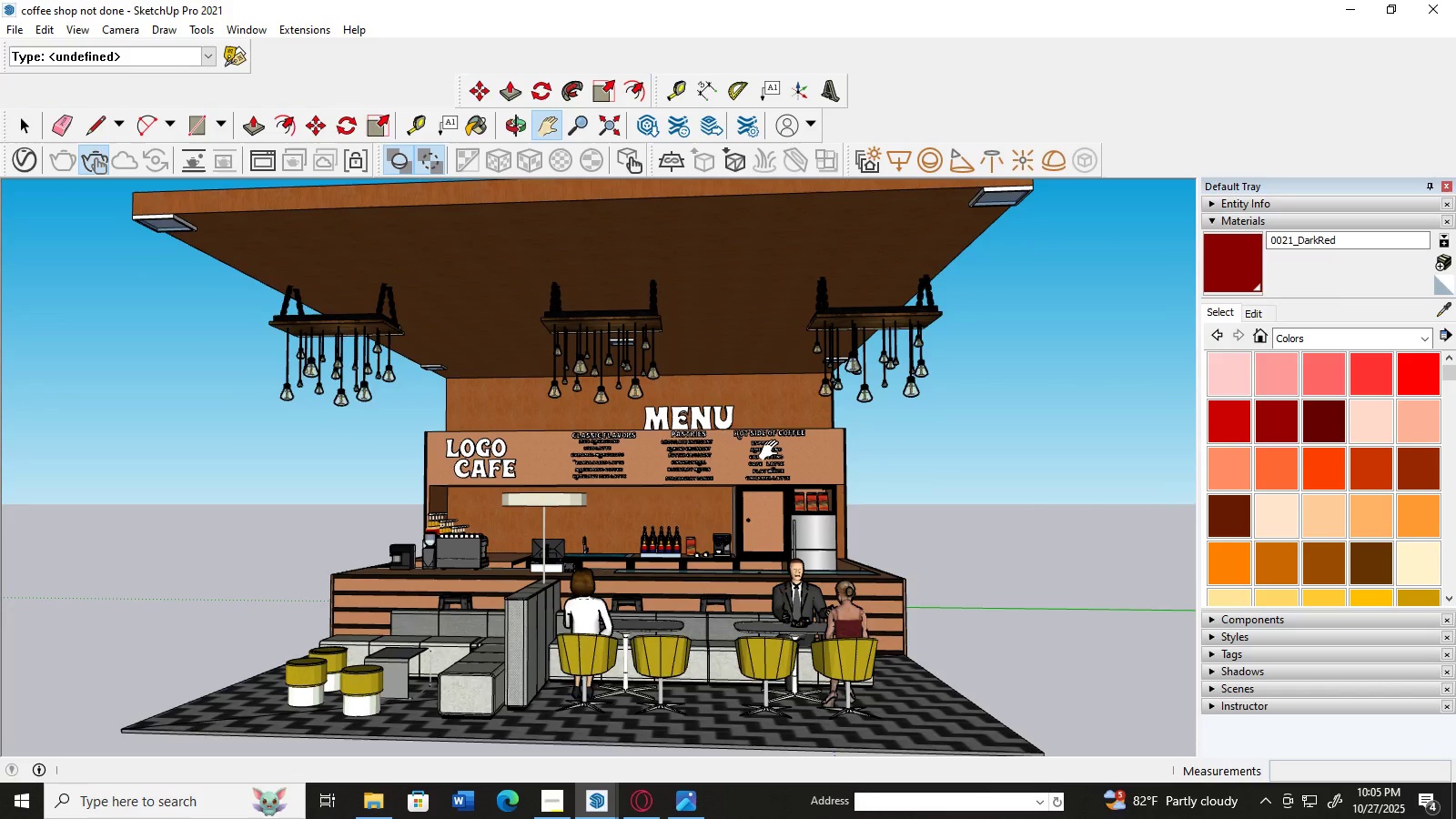 
mouse_move([706, 448])
 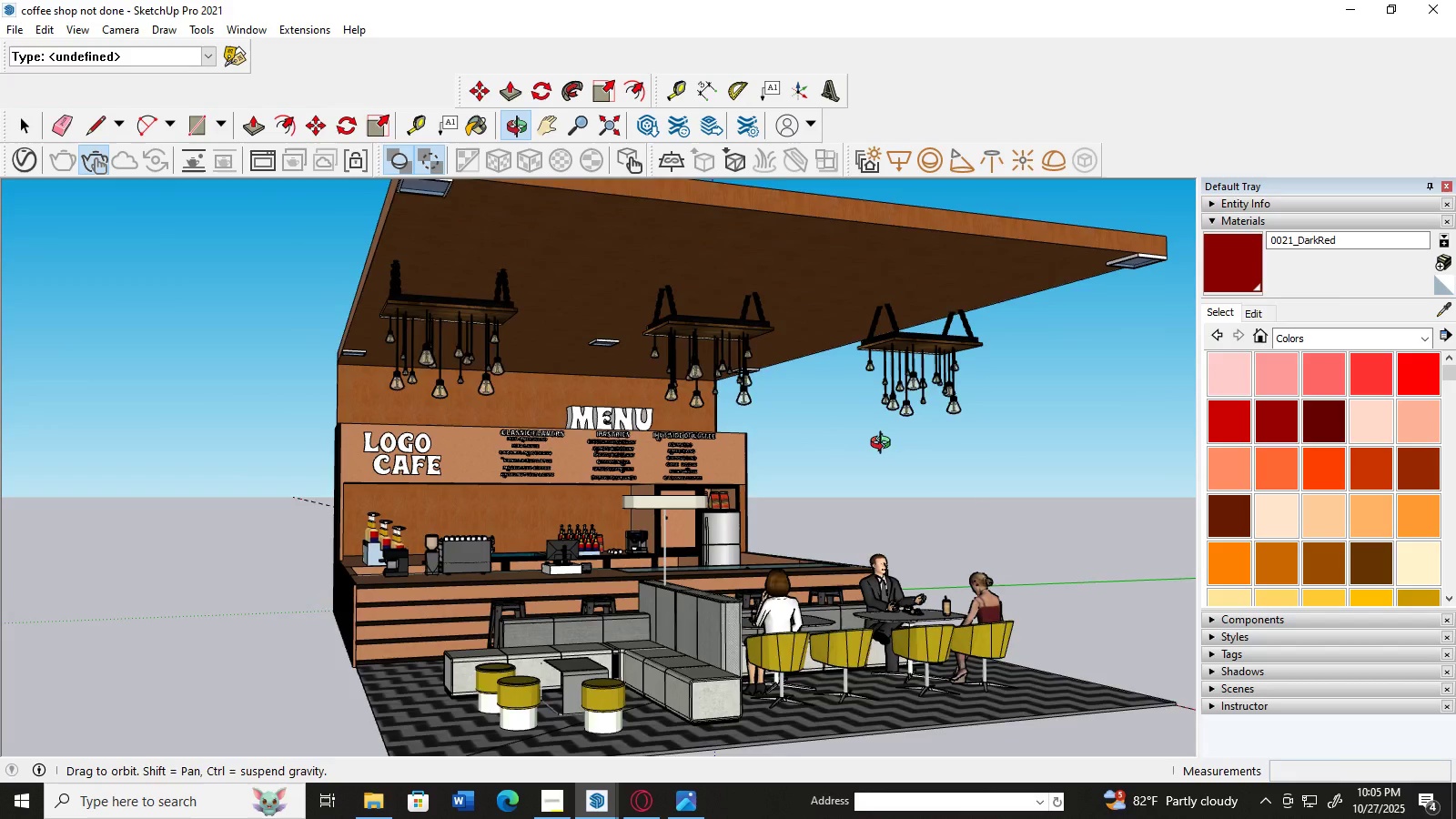 
scroll: coordinate [829, 416], scroll_direction: down, amount: 3.0
 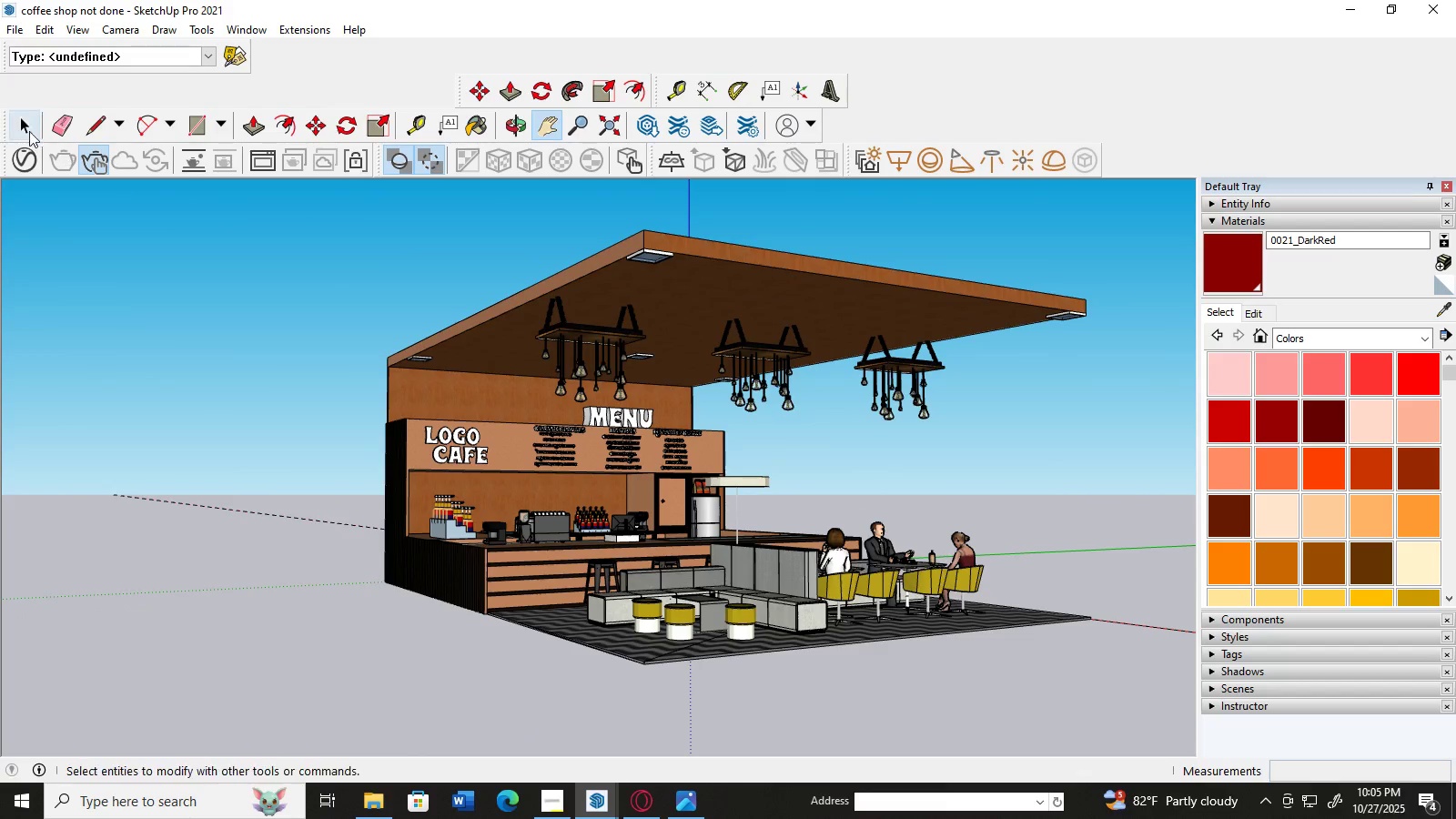 
left_click([25, 125])
 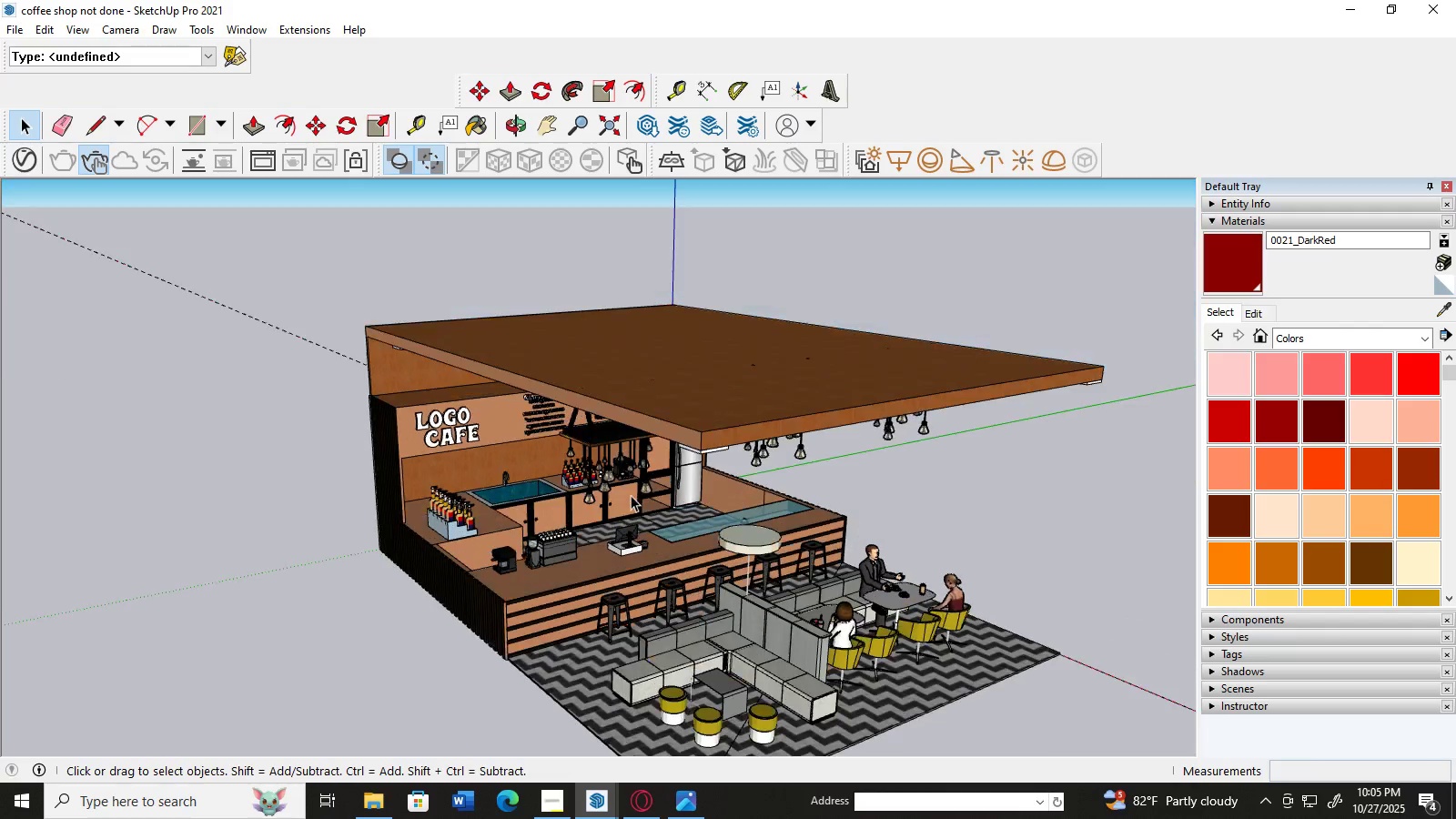 
scroll: coordinate [606, 522], scroll_direction: down, amount: 3.0
 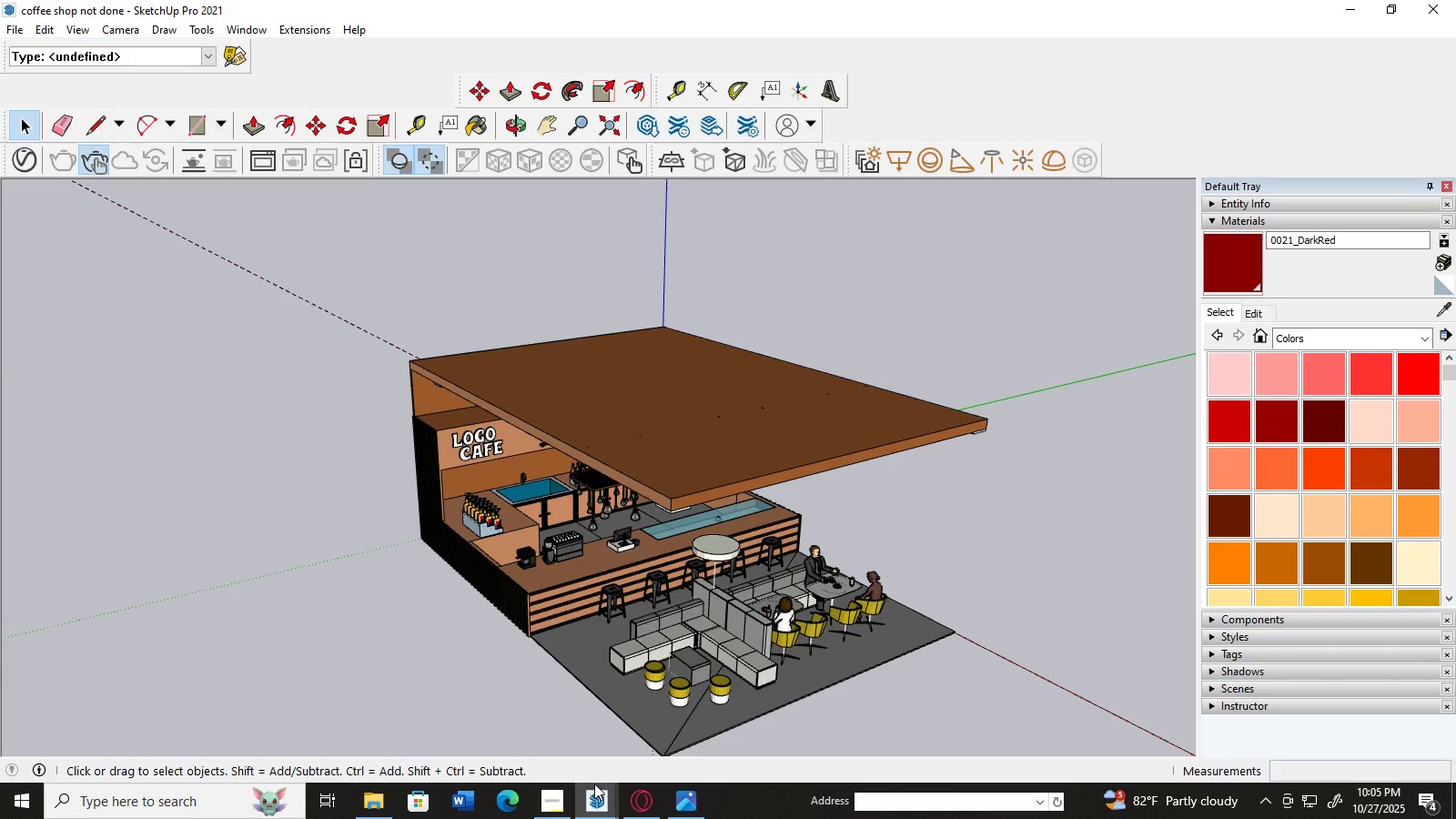 
left_click([595, 799])
 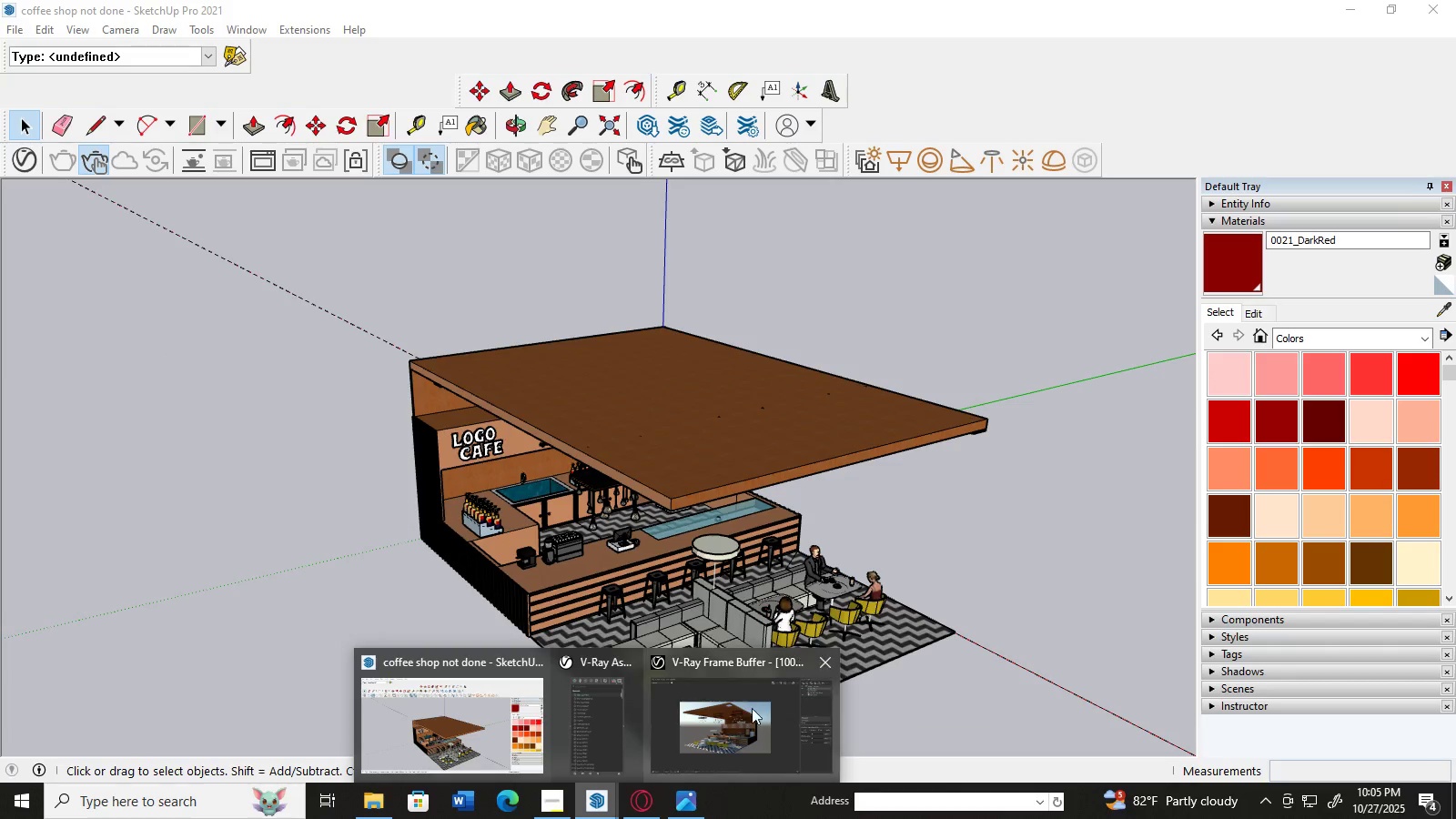 
left_click([753, 734])
 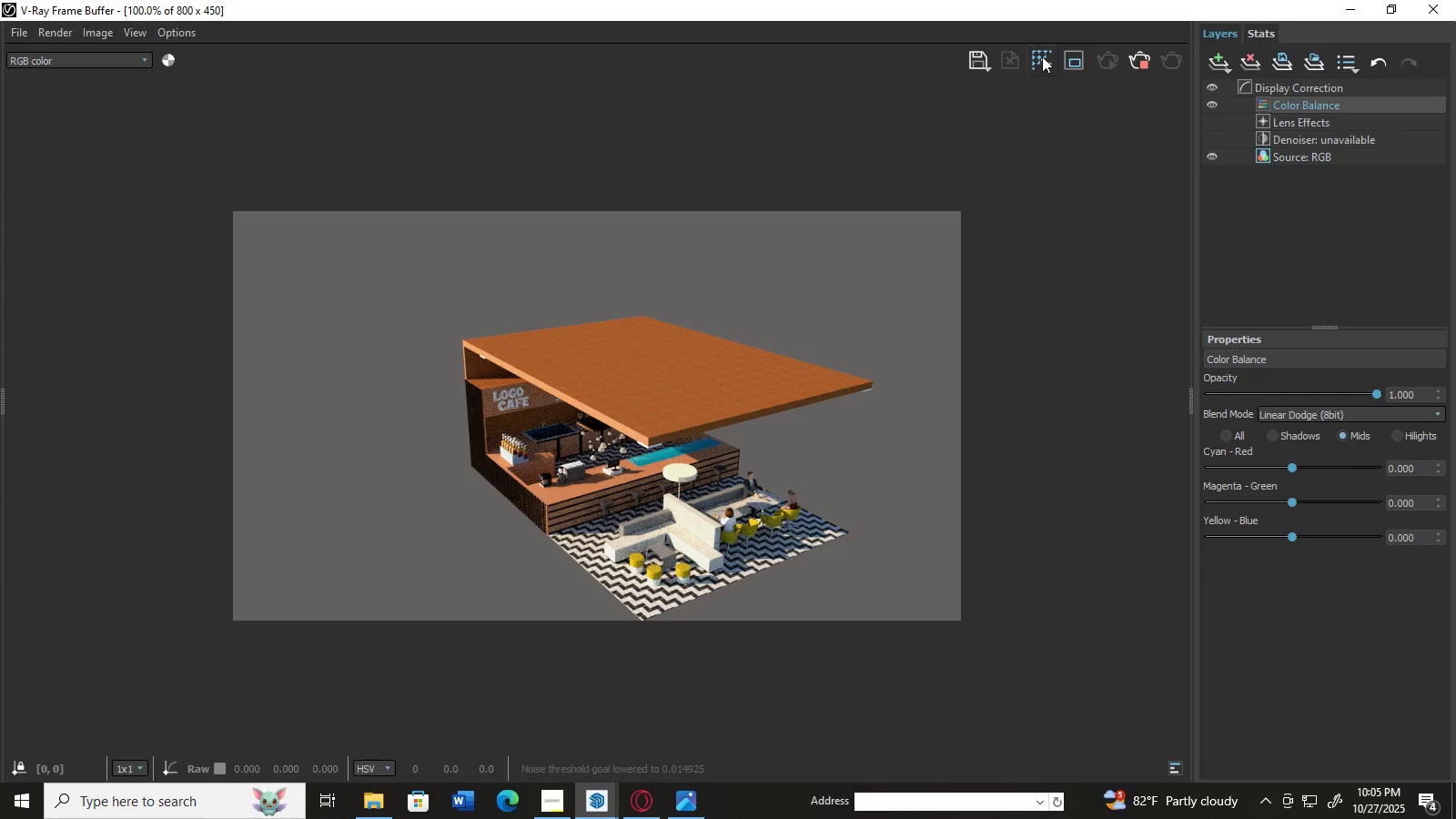 
wait(6.65)
 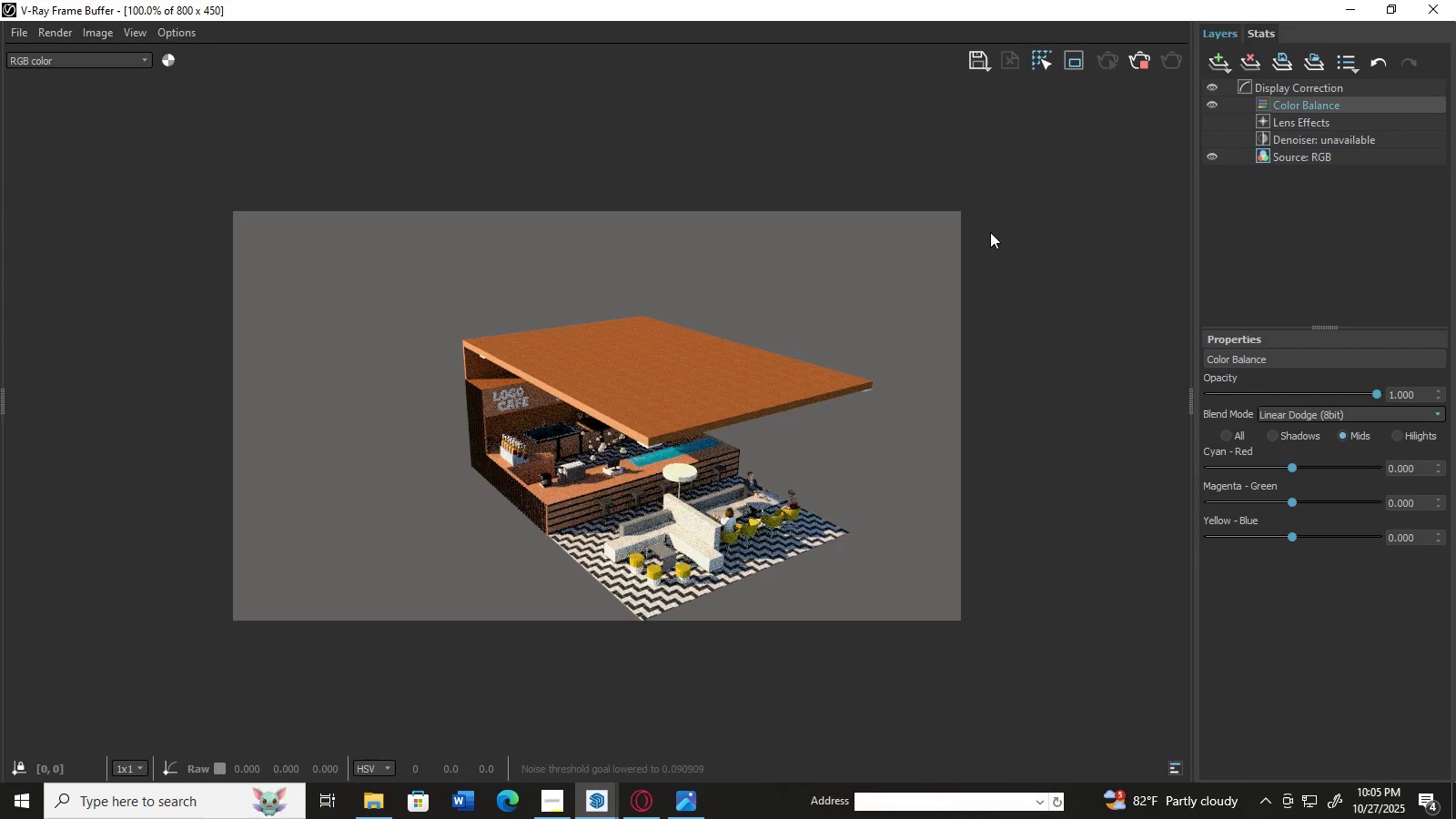 
left_click([1431, 6])
 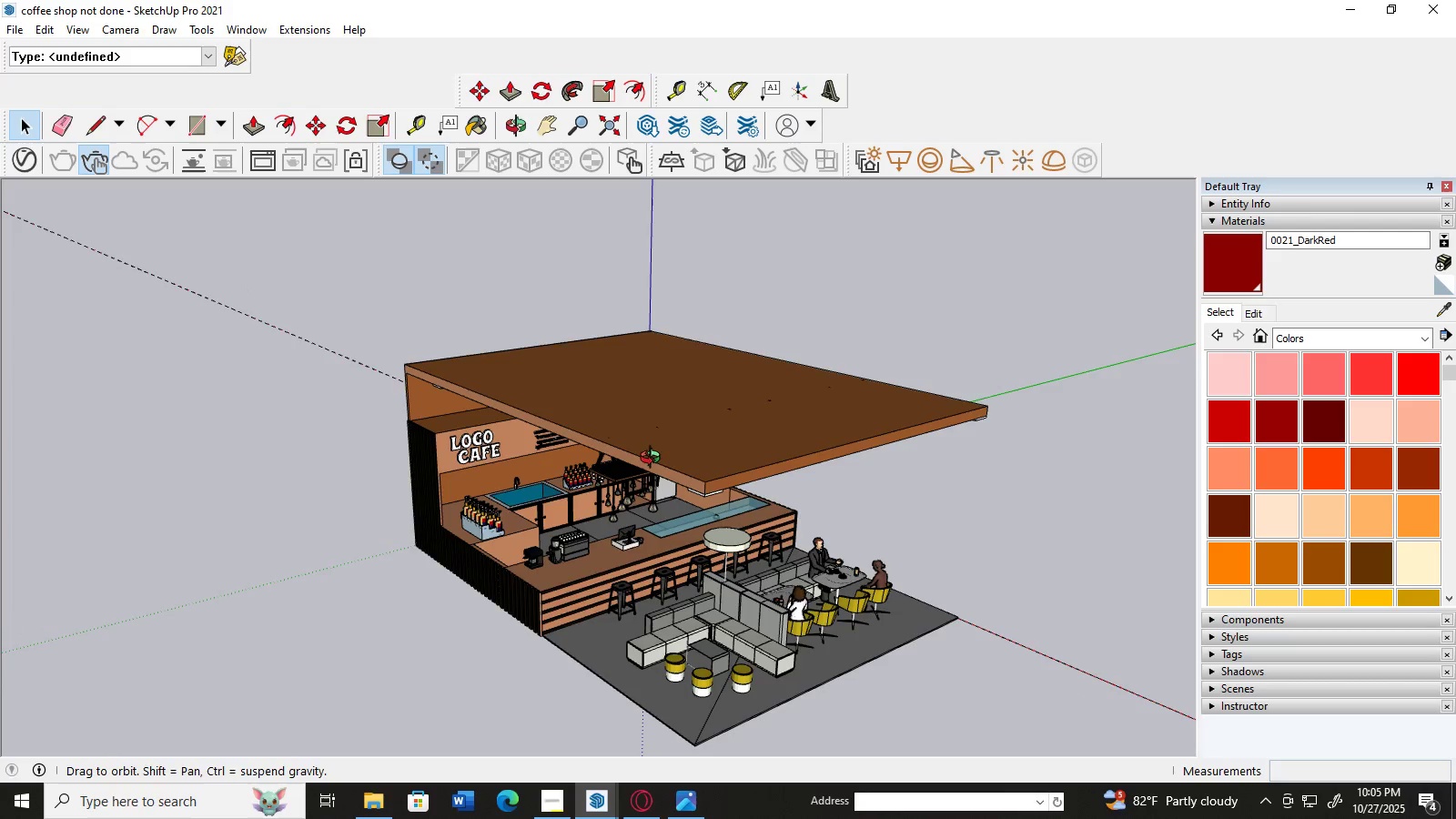 
scroll: coordinate [700, 547], scroll_direction: down, amount: 5.0
 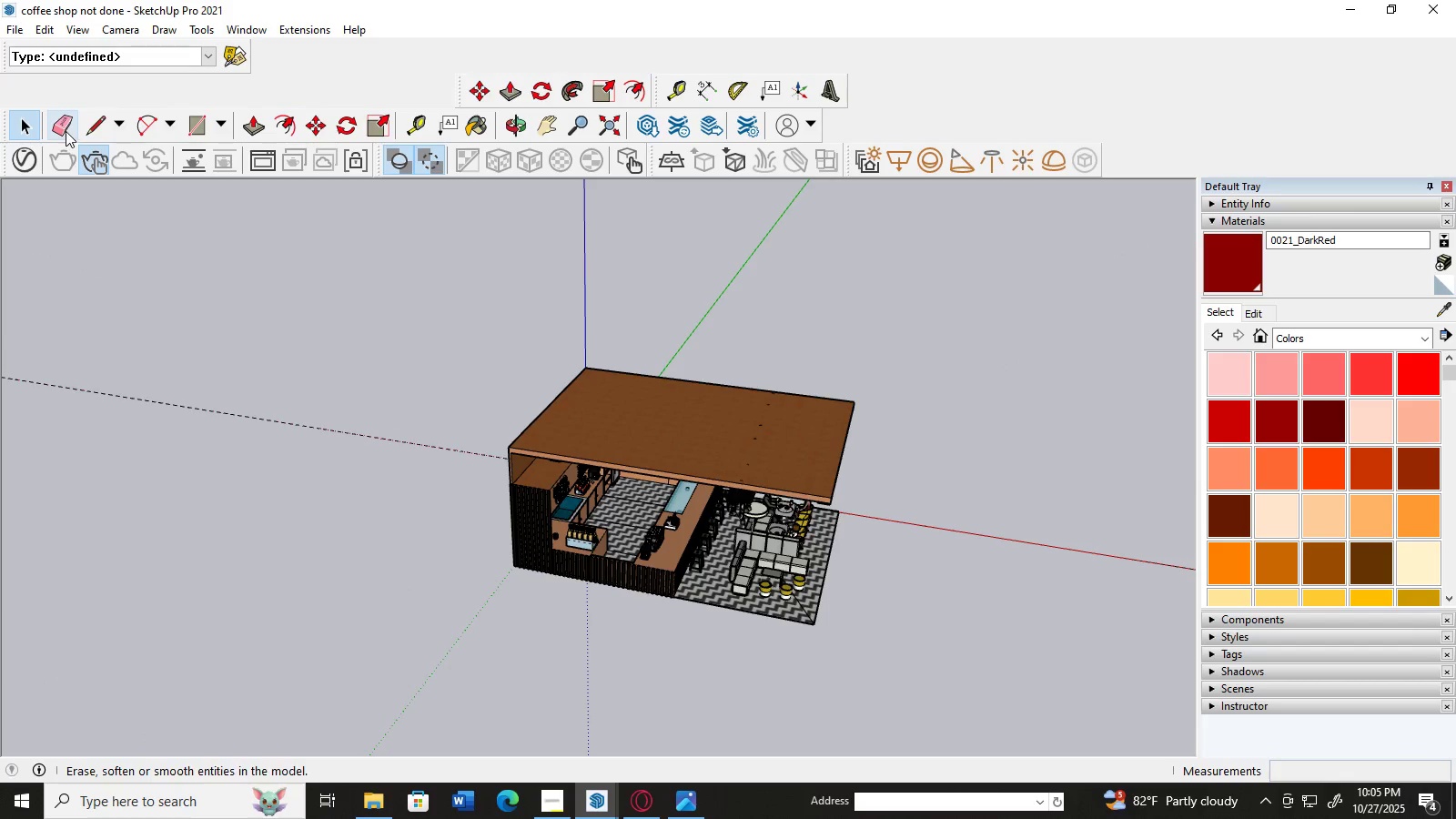 
left_click([183, 119])
 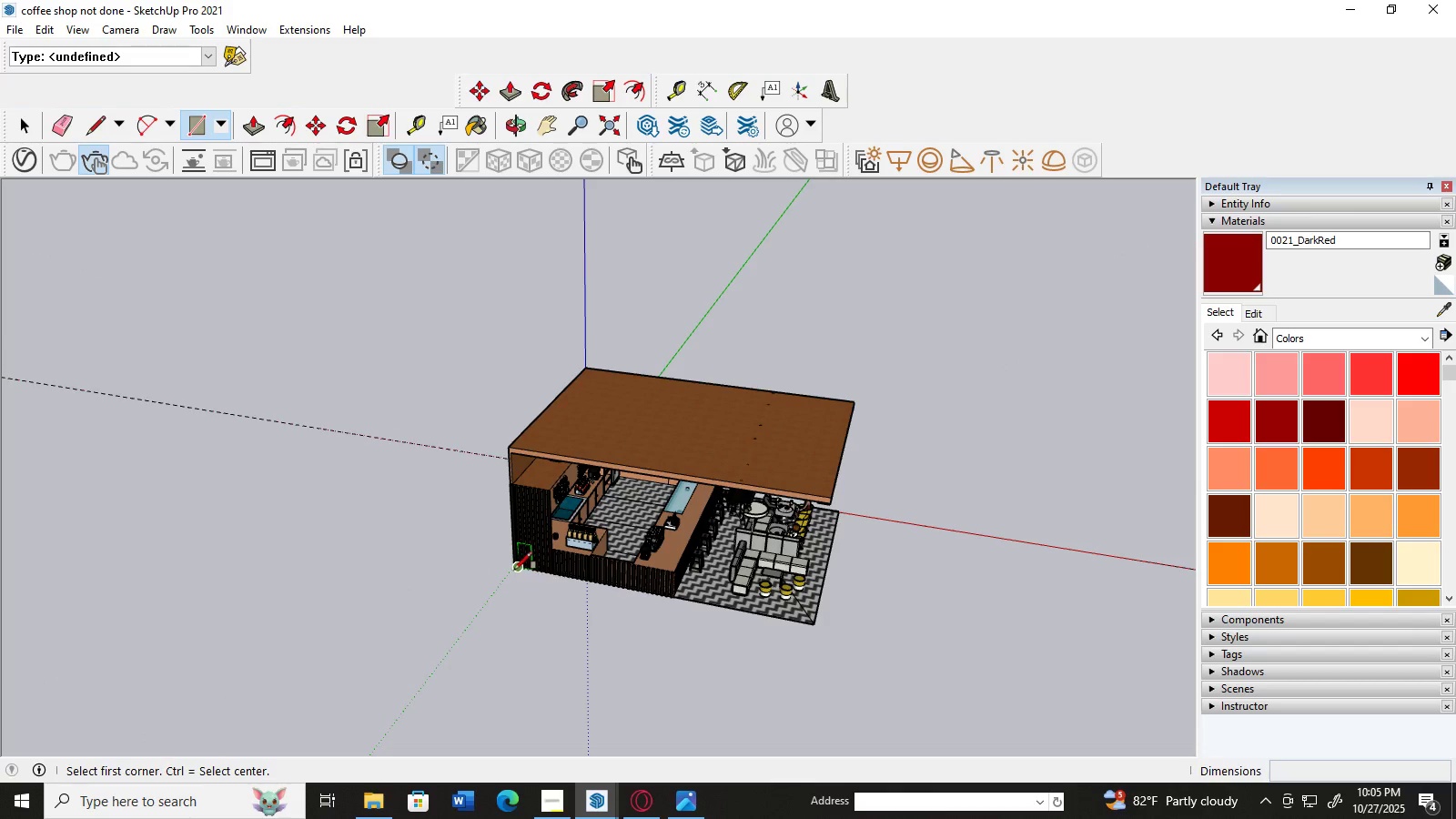 
left_click([513, 570])
 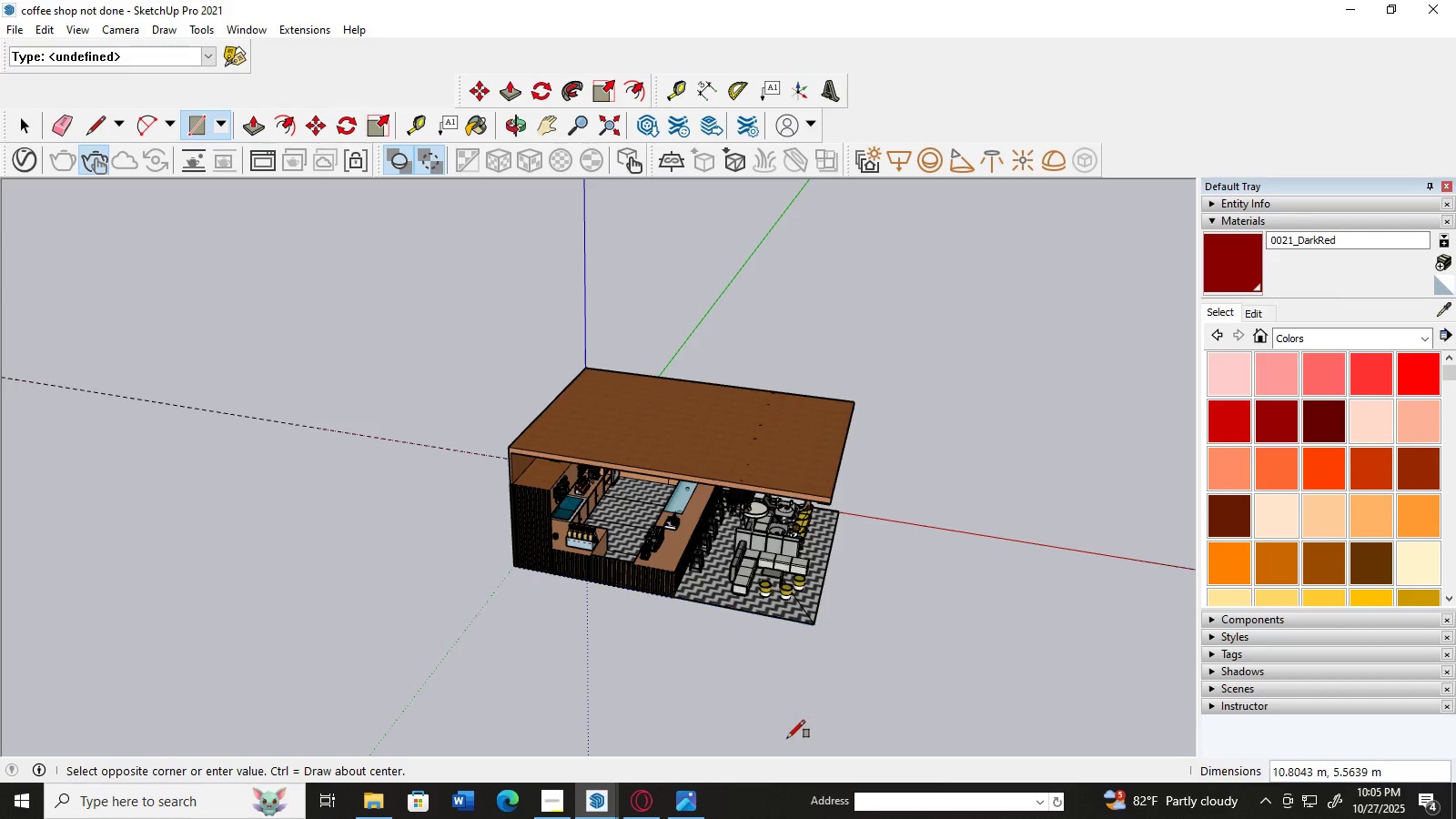 
left_click([789, 738])
 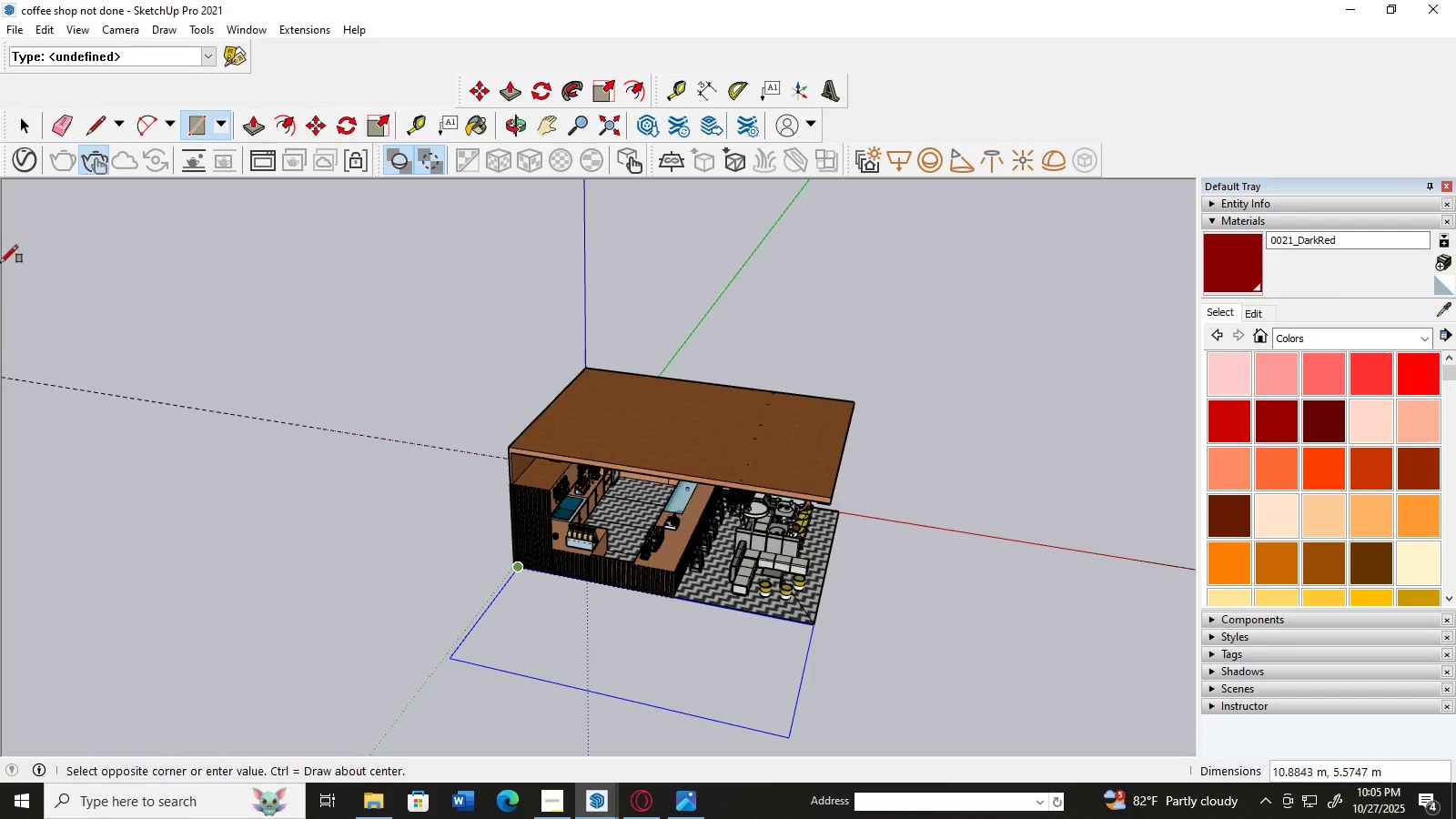 
left_click([22, 130])
 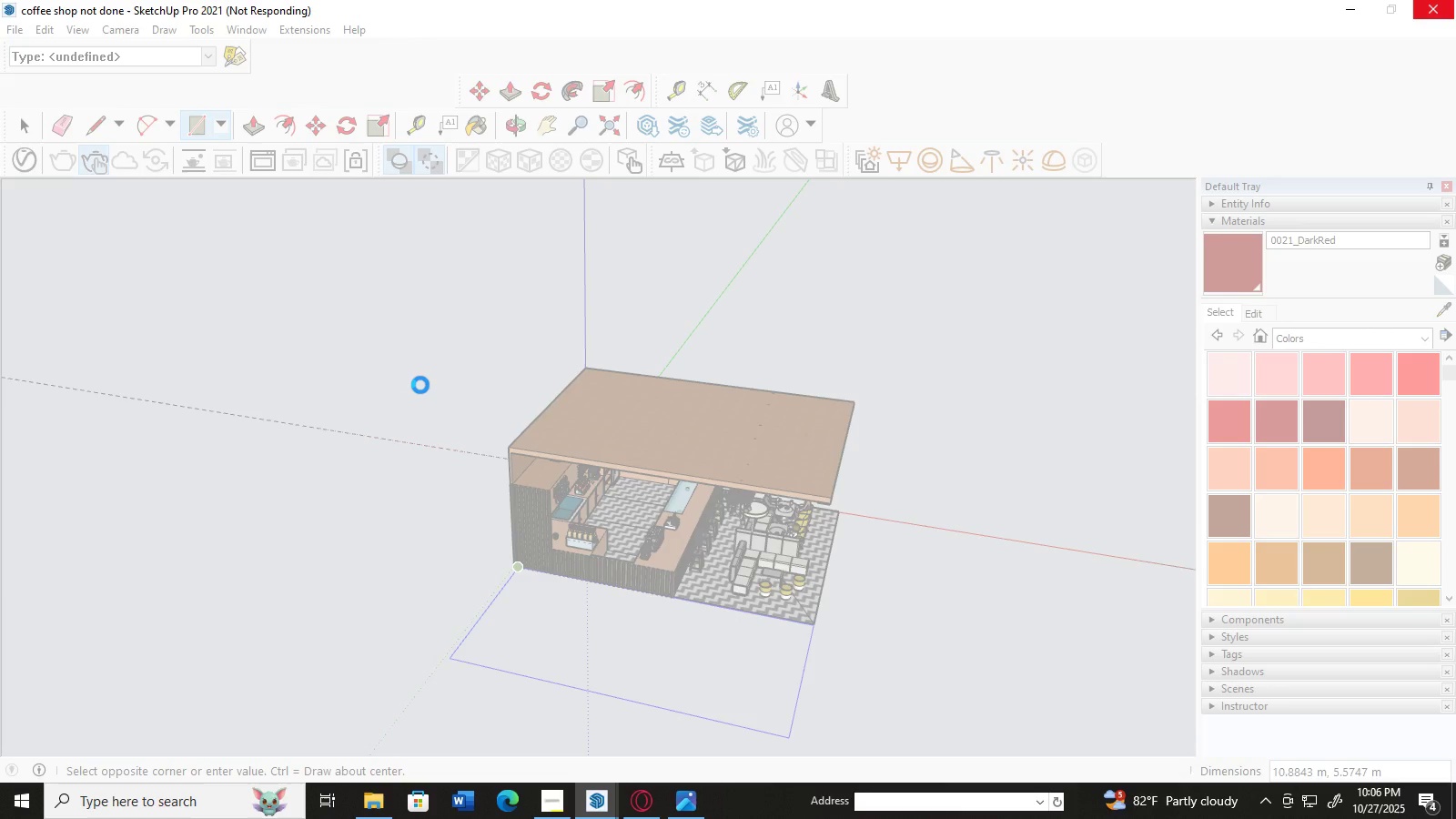 
wait(11.6)
 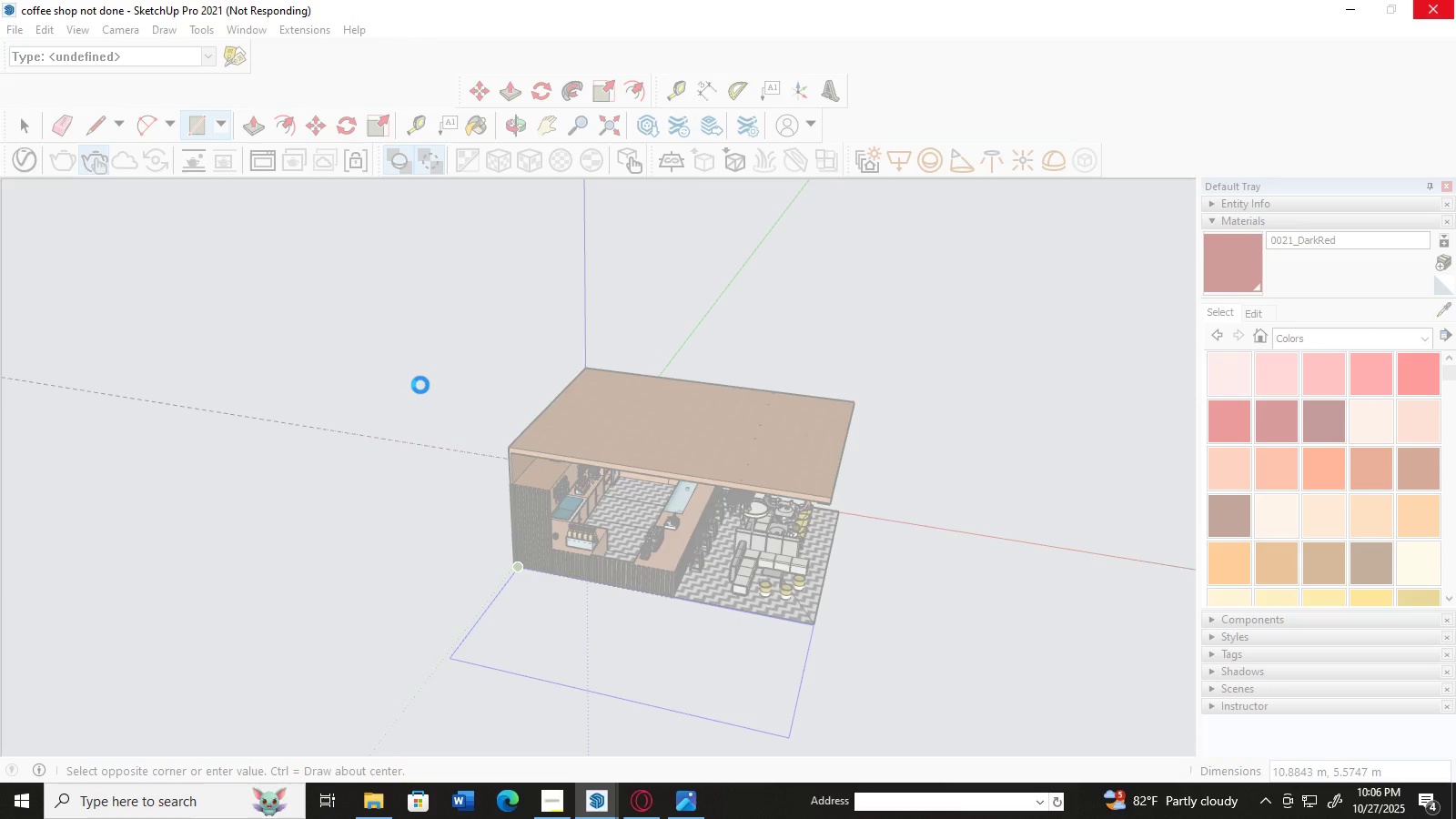 
left_click([605, 672])
 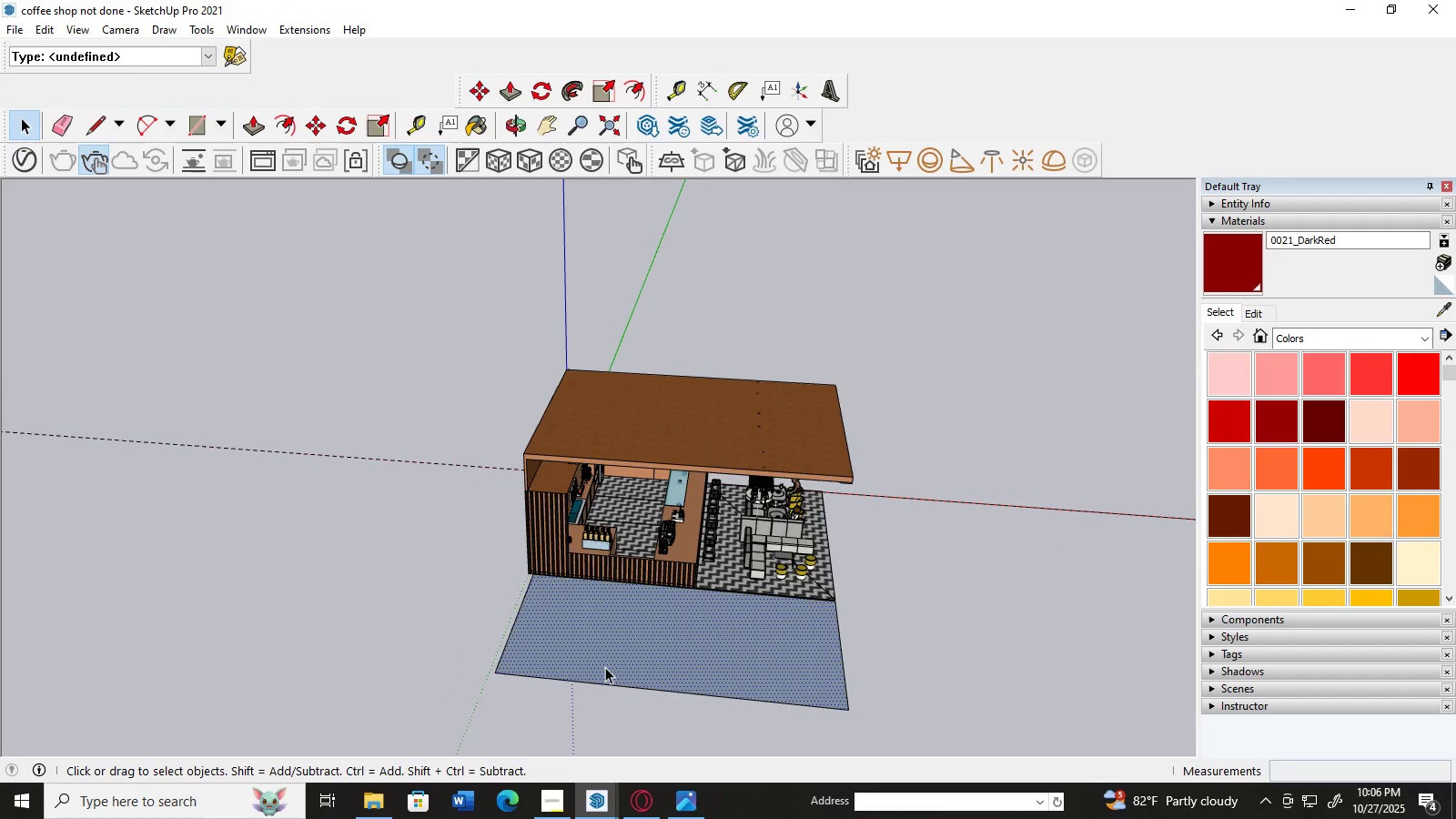 
key(M)
 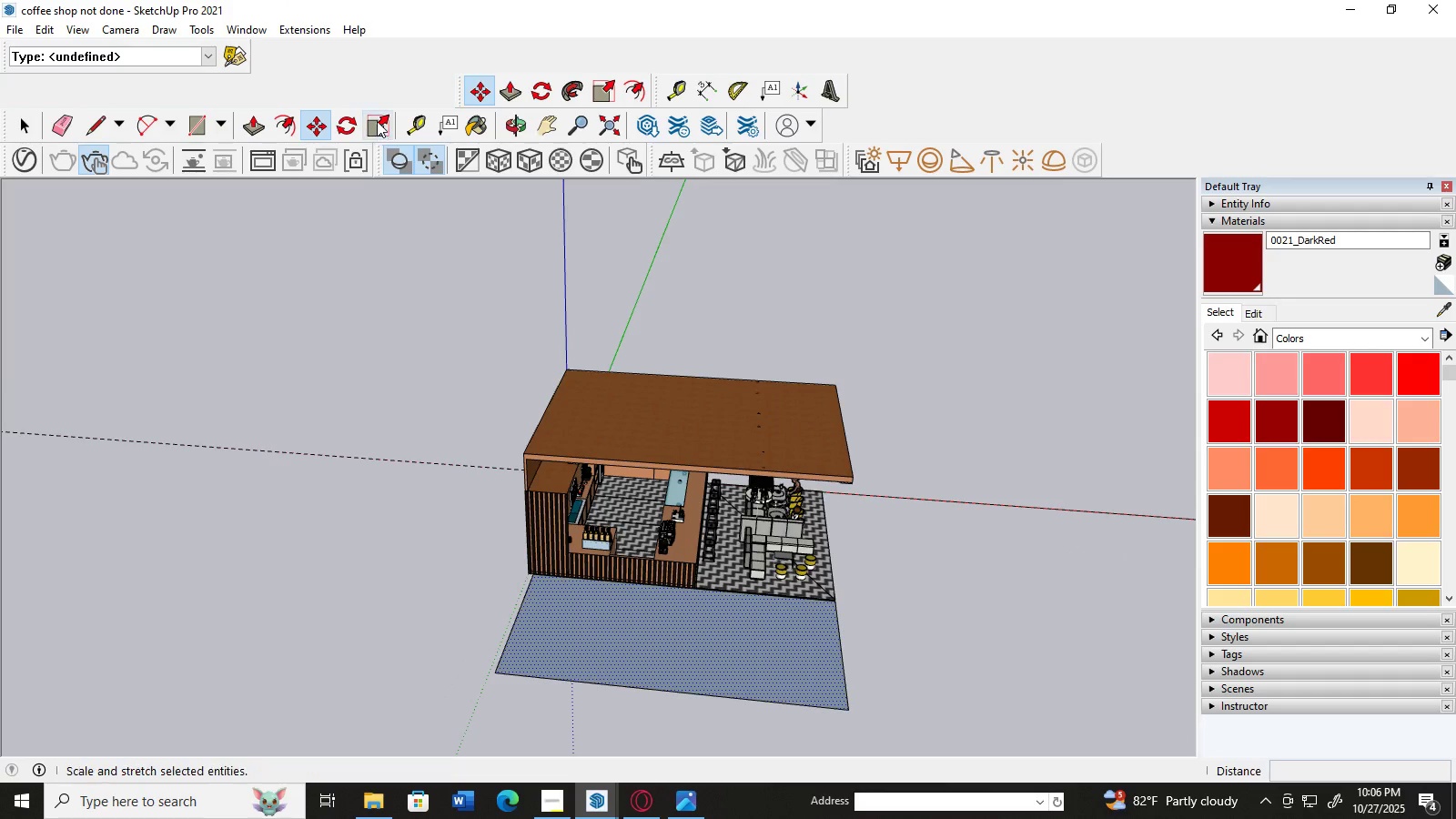 
left_click([378, 113])
 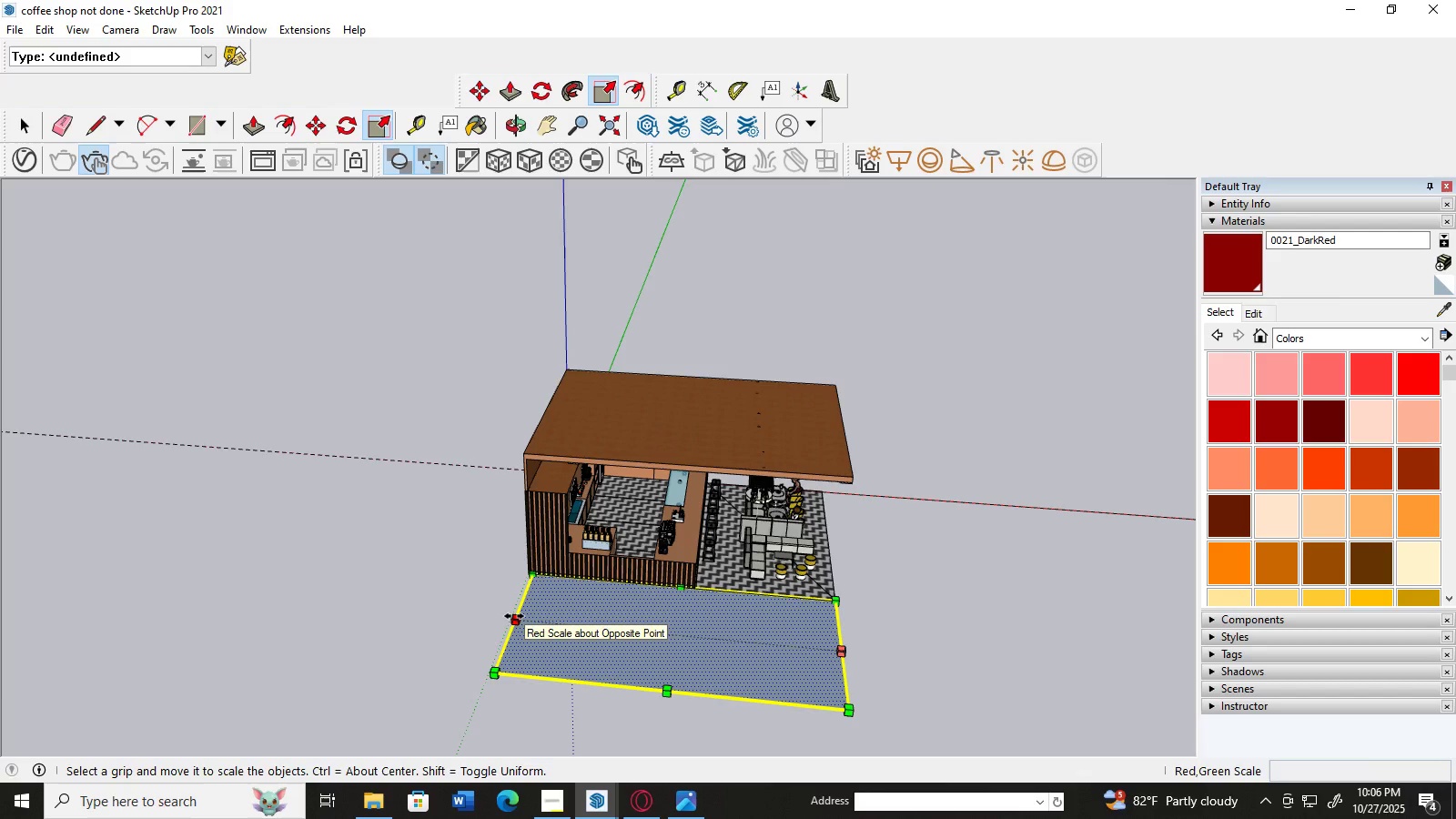 
left_click_drag(start_coordinate=[514, 616], to_coordinate=[497, 616])
 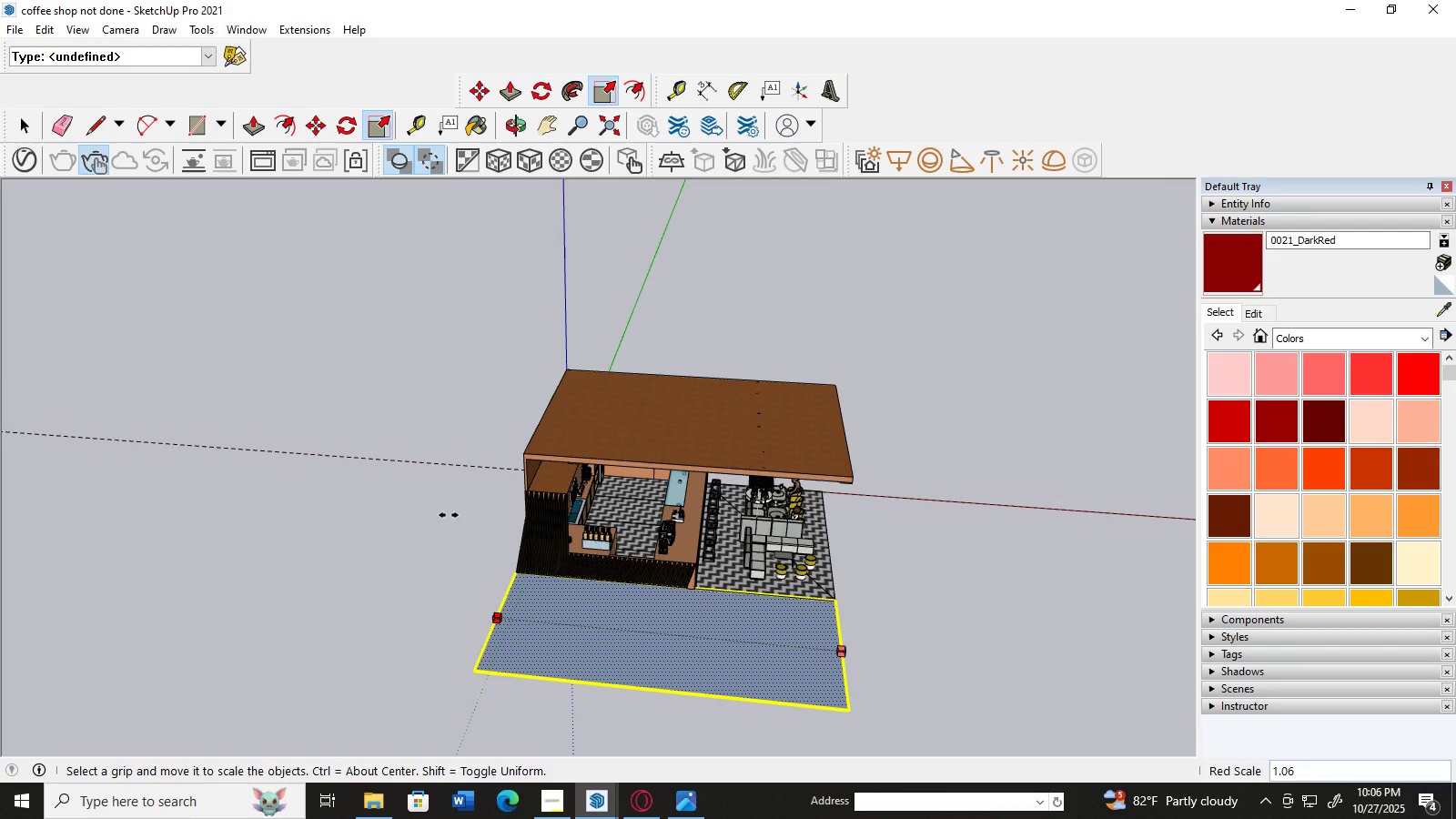 
key(Control+Z)
 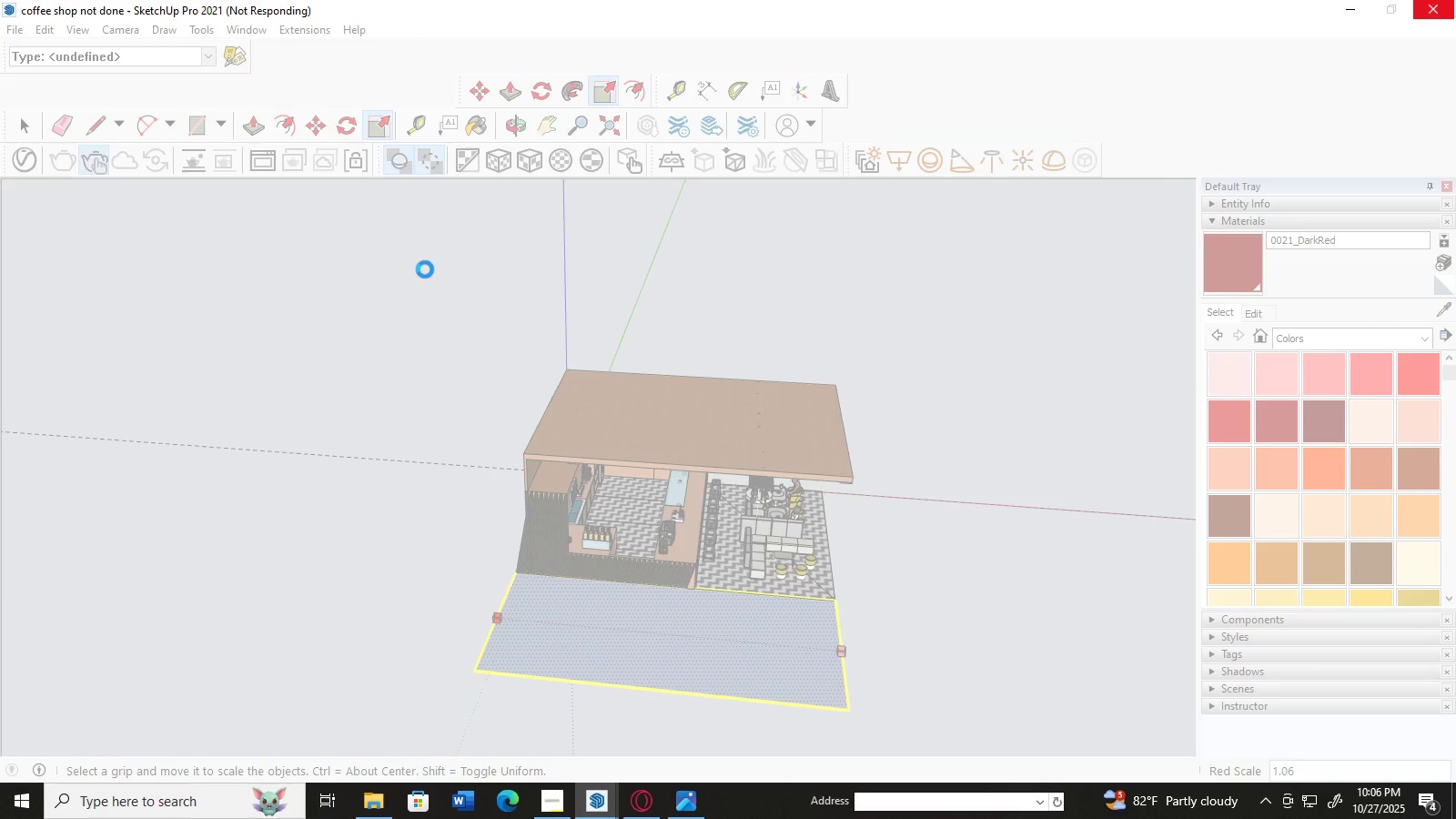 
wait(22.04)
 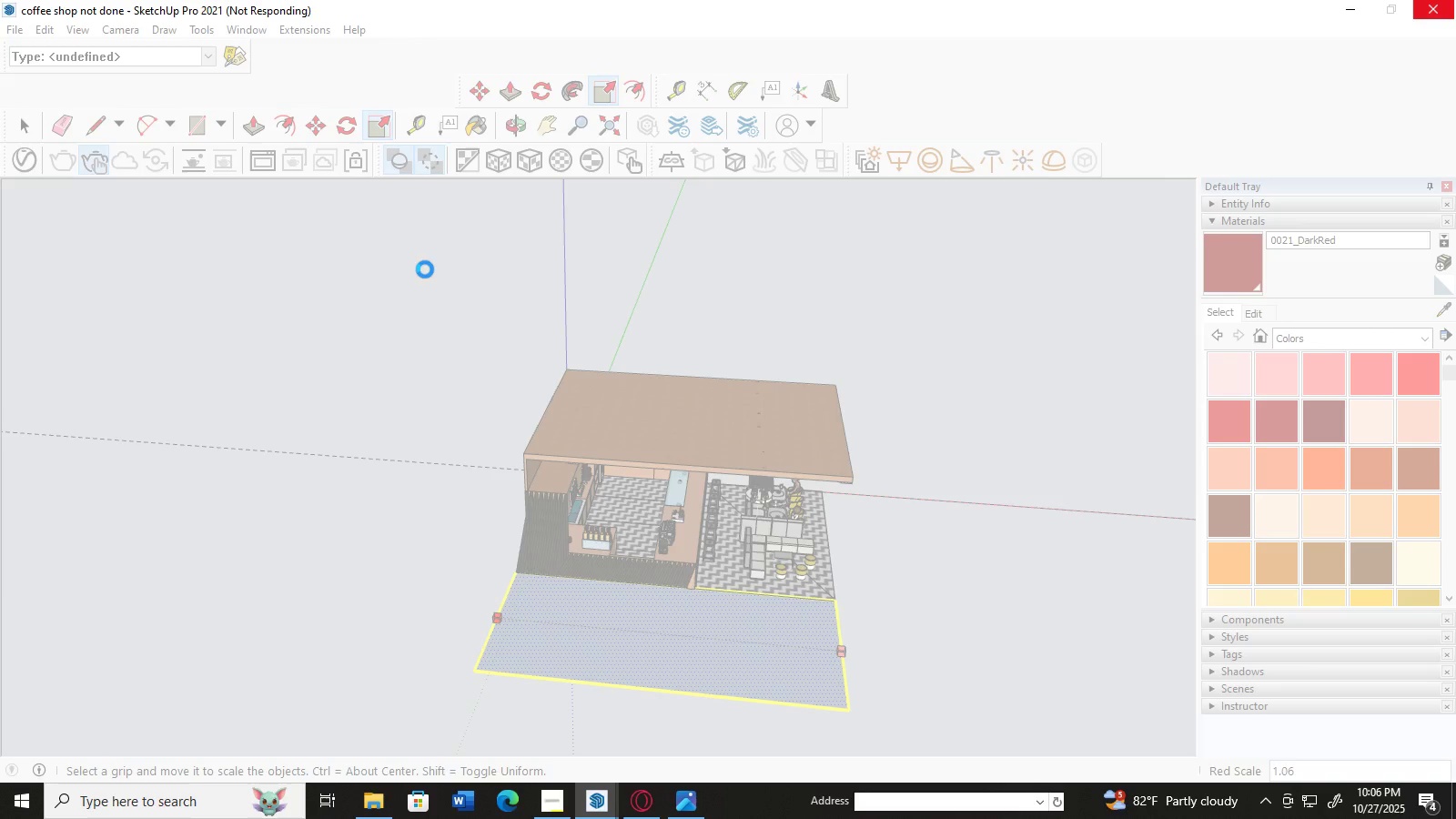 
right_click([791, 359])
 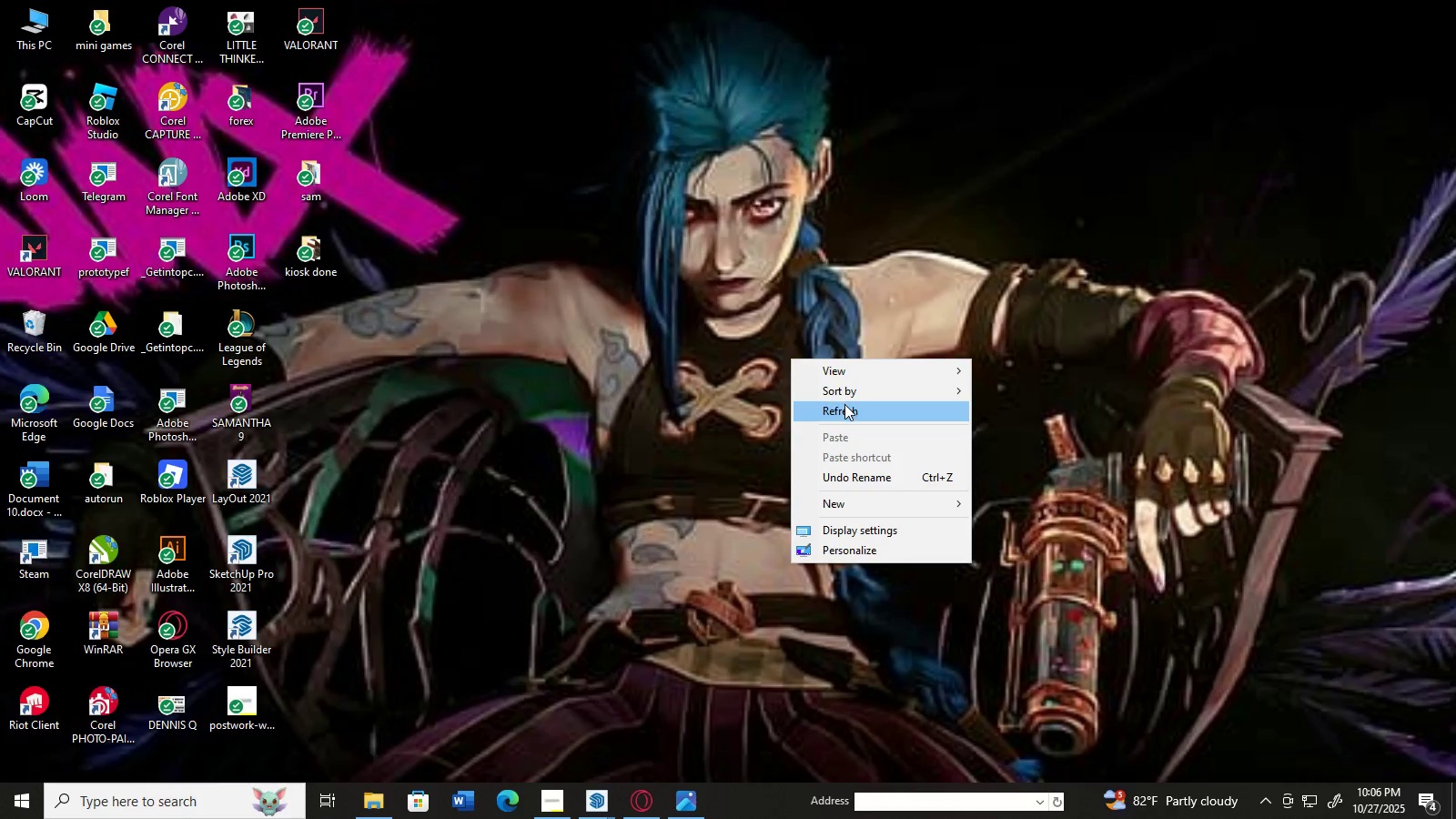 
left_click([844, 404])
 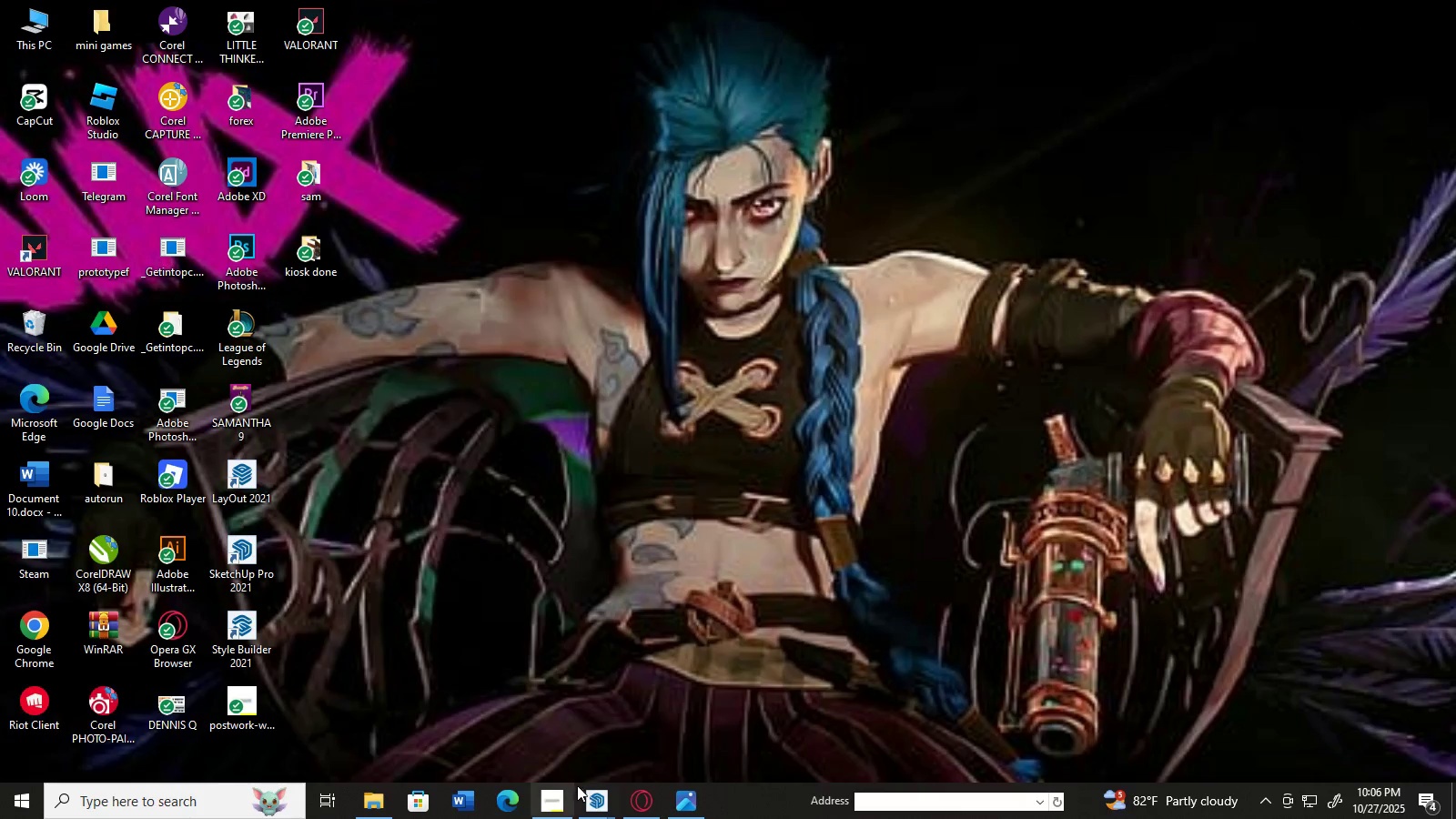 
left_click([588, 794])
 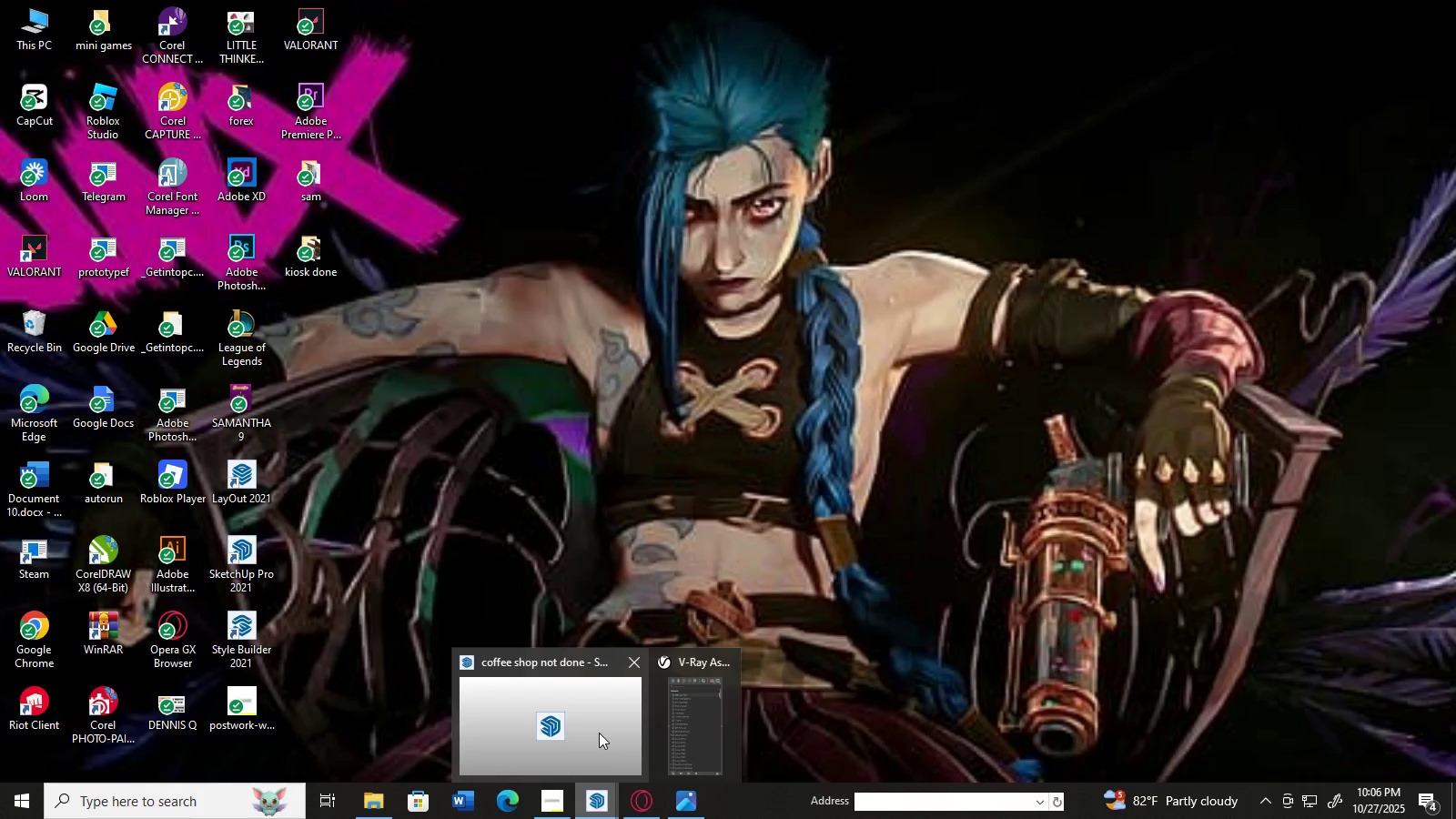 
left_click([579, 721])
 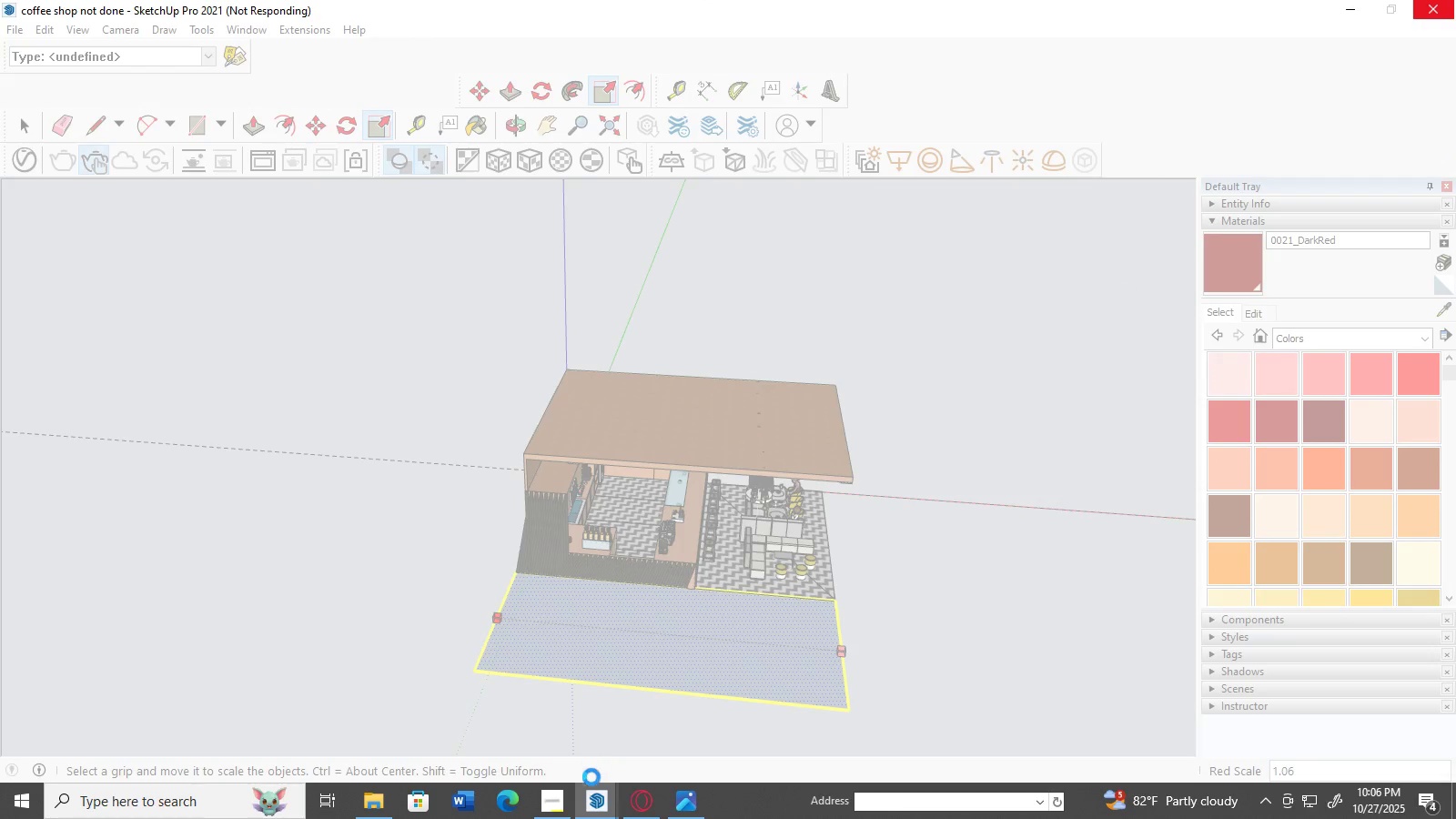 
left_click([592, 795])
 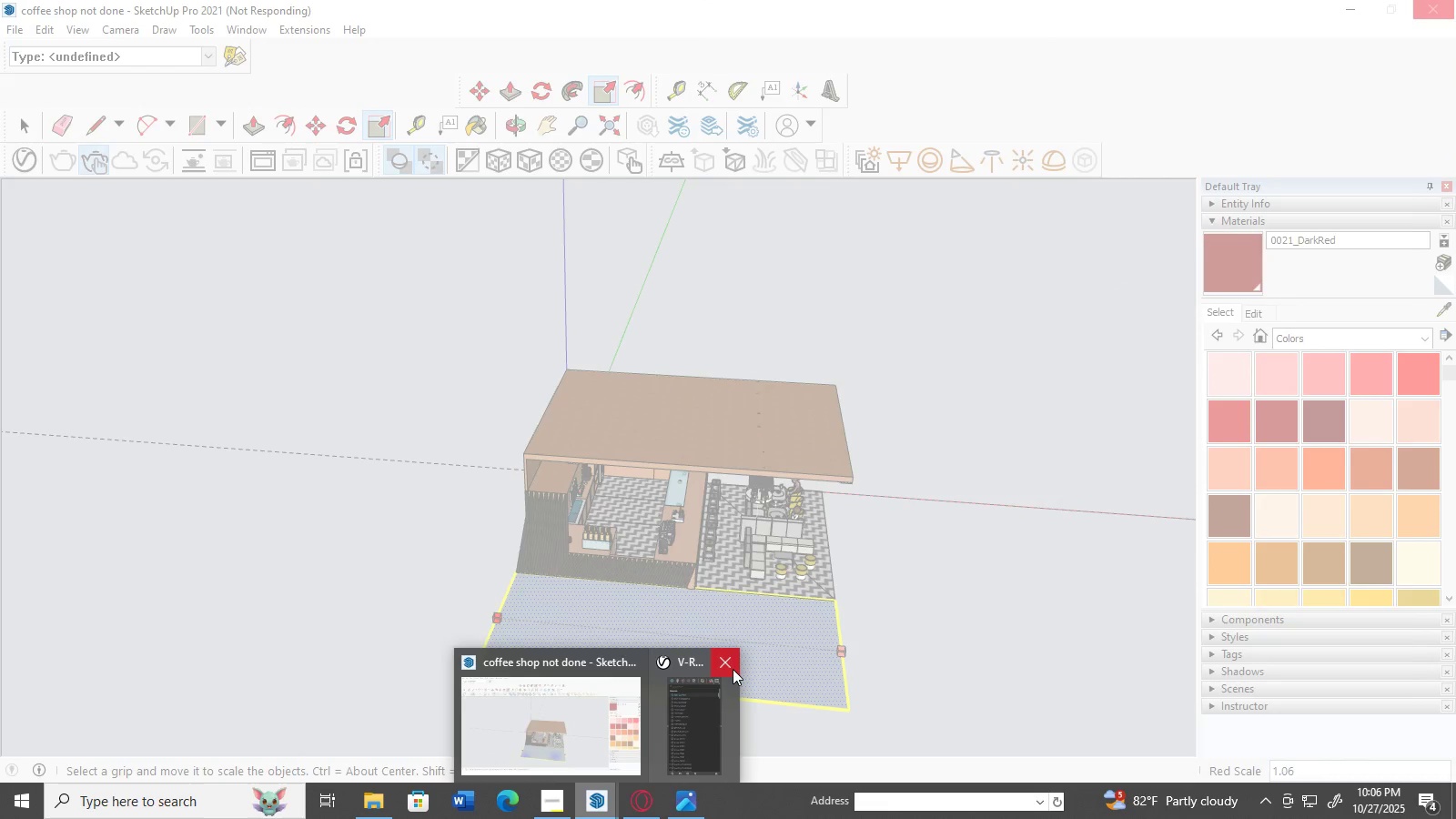 
left_click([729, 658])
 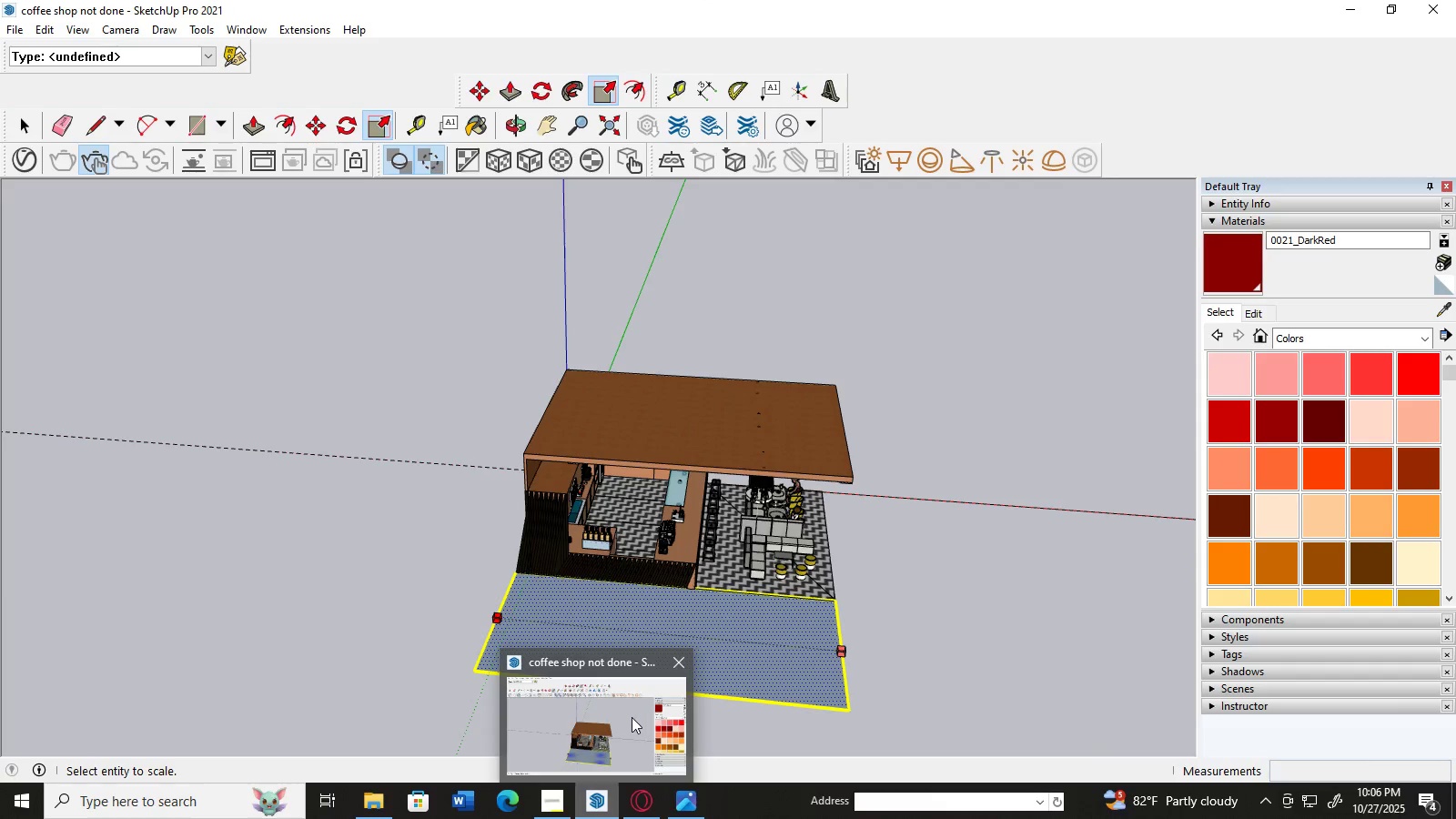 
left_click([630, 717])
 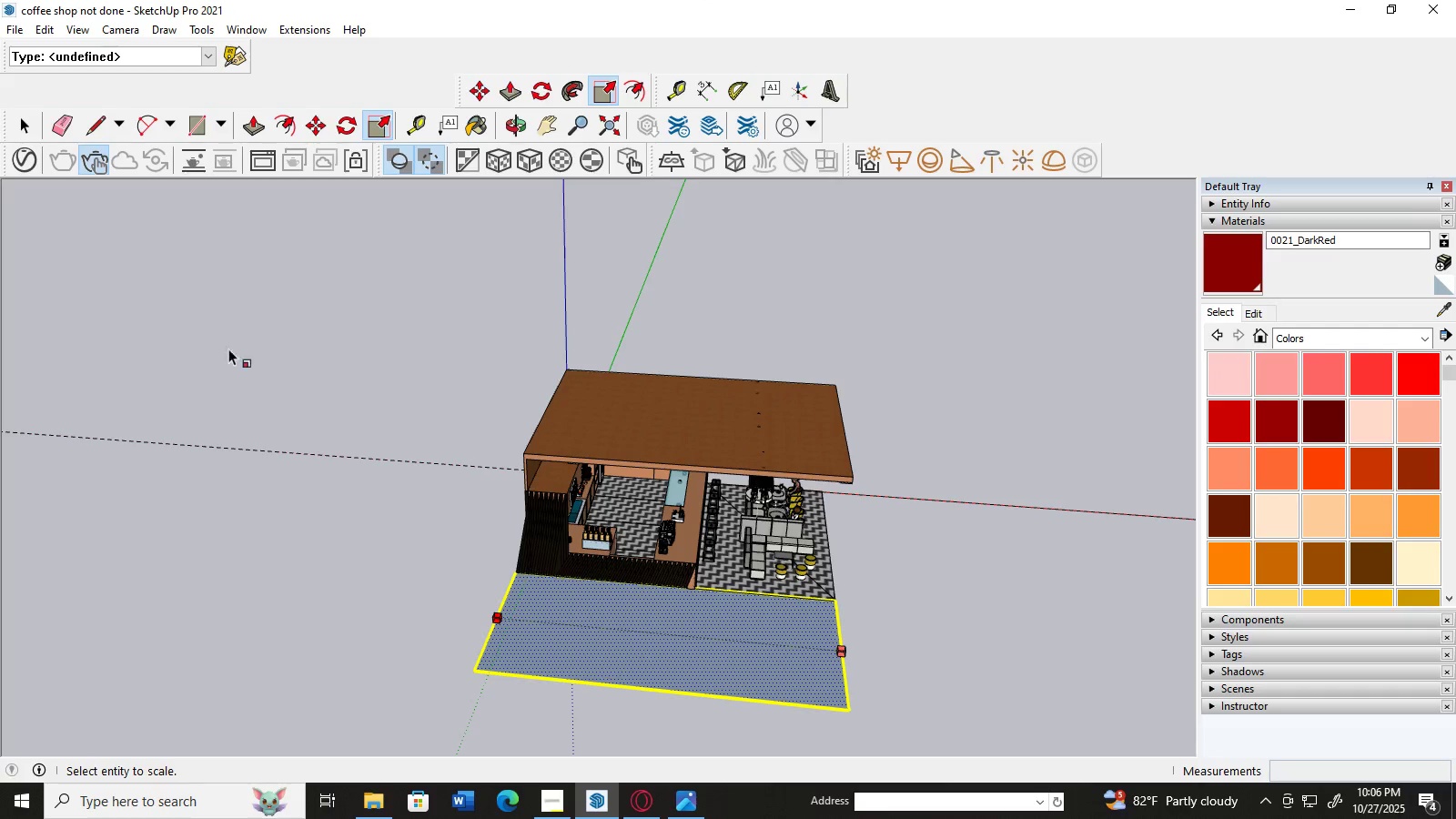 
key(Control+Z)
 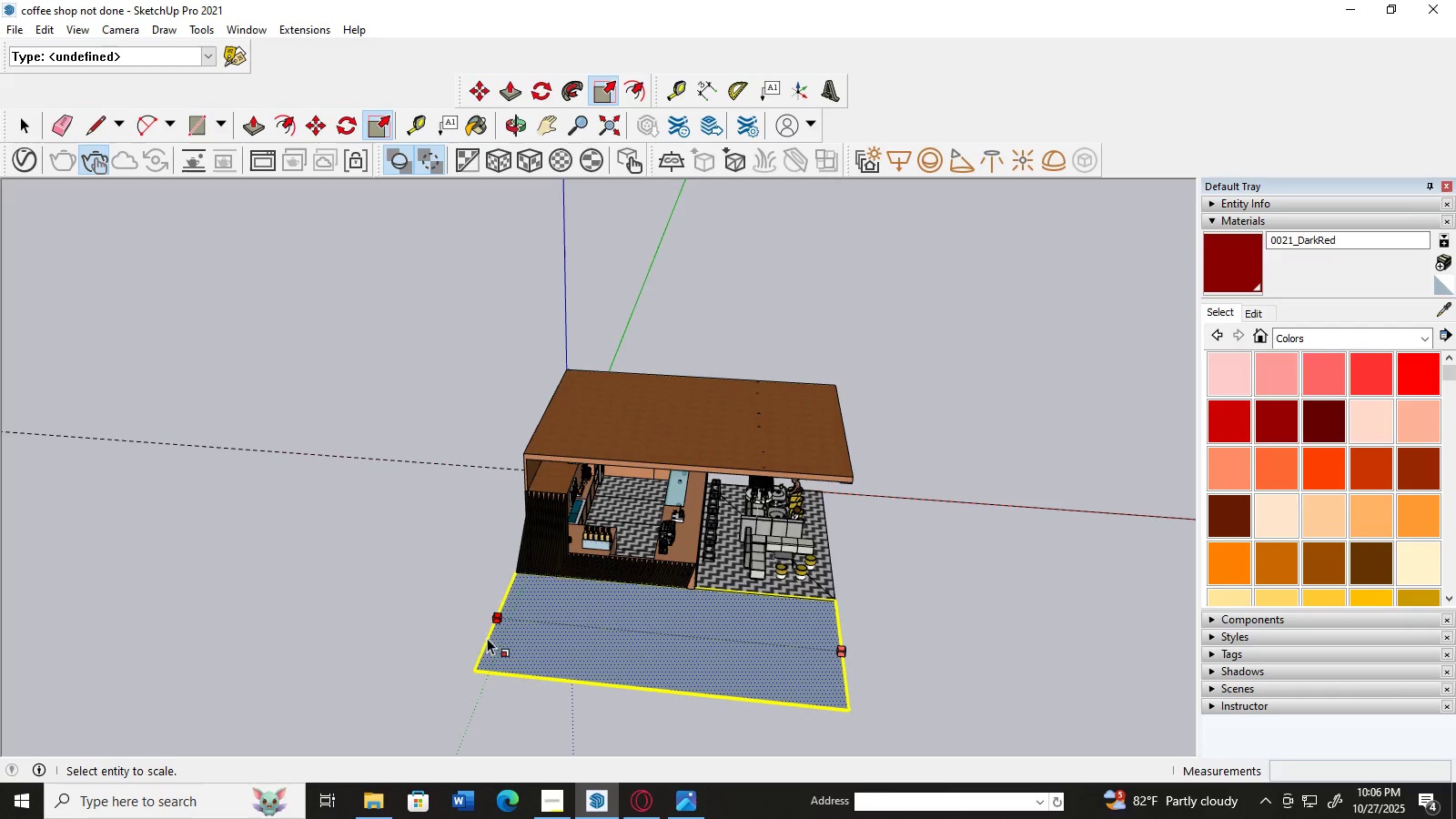 
left_click([520, 647])
 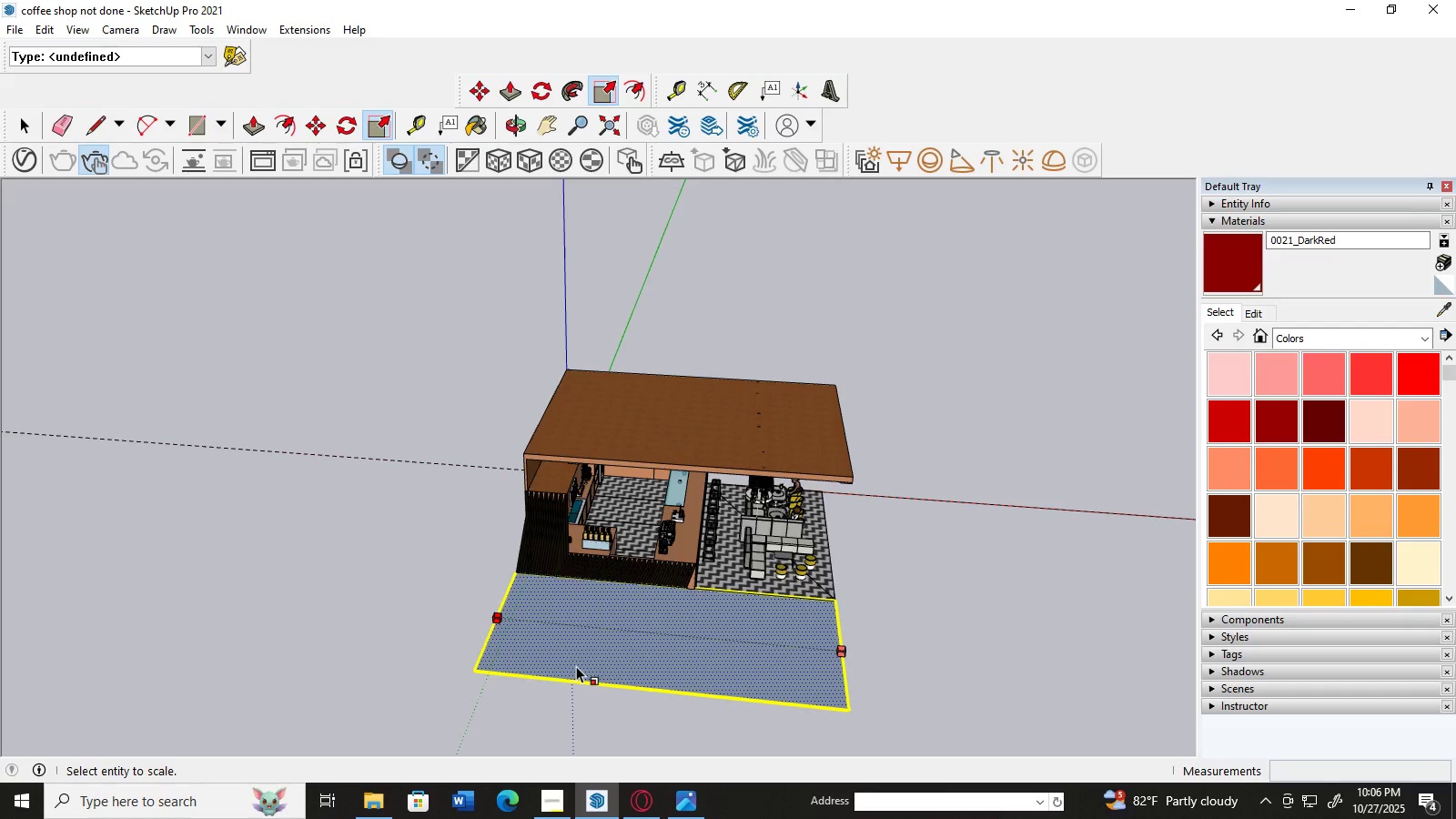 
key(Control+Z)
 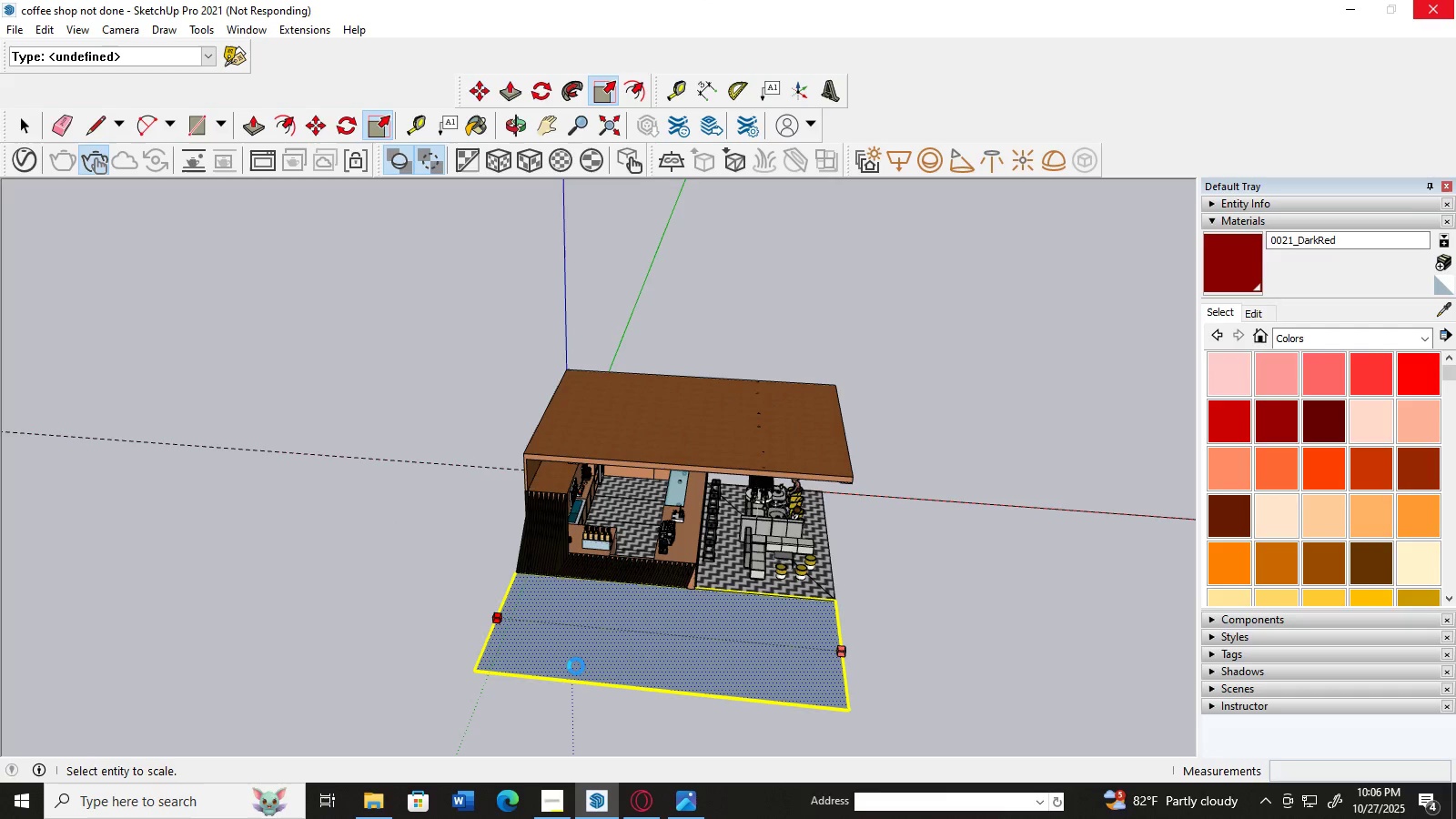 
wait(33.14)
 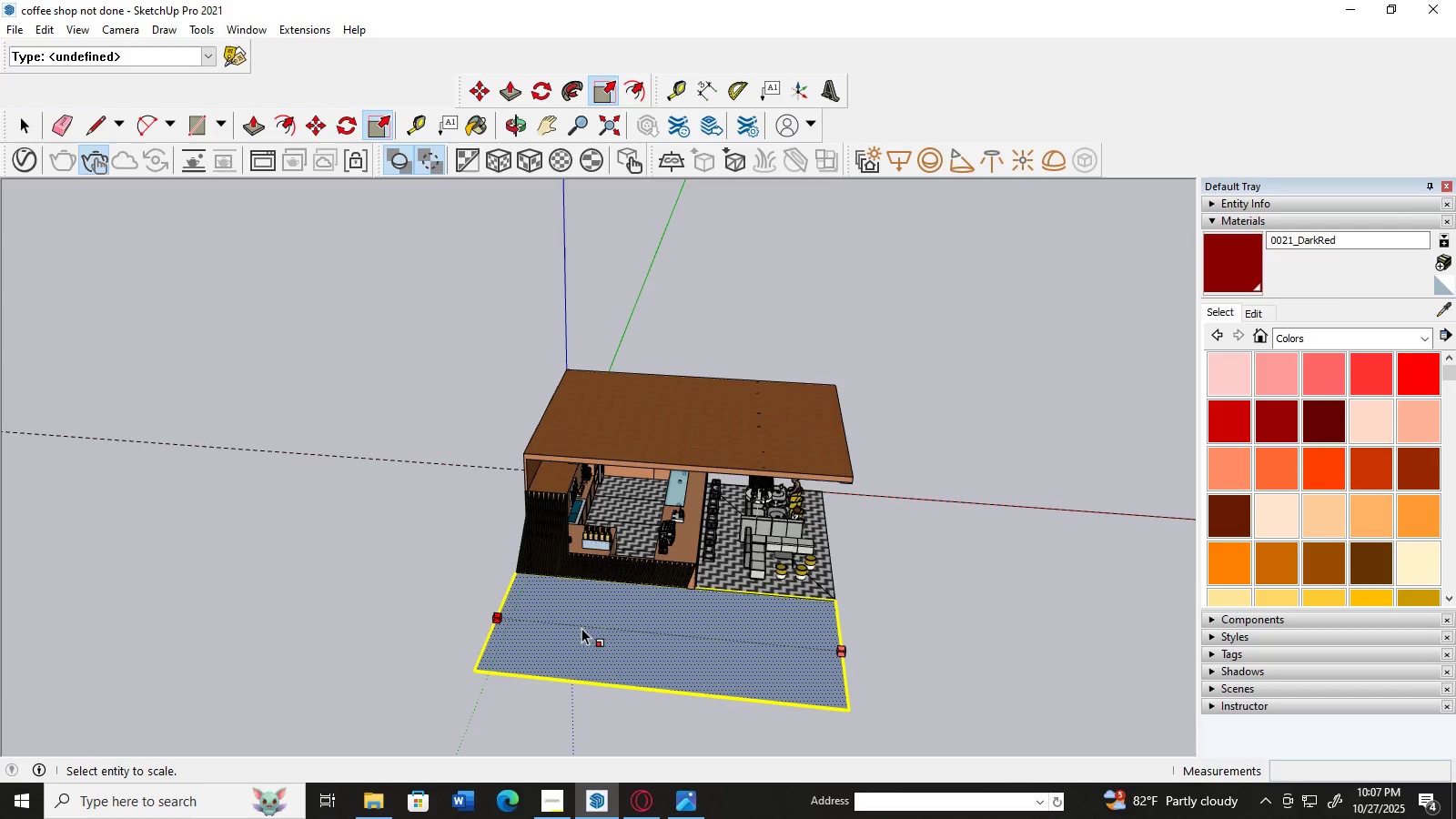 
left_click([25, 128])
 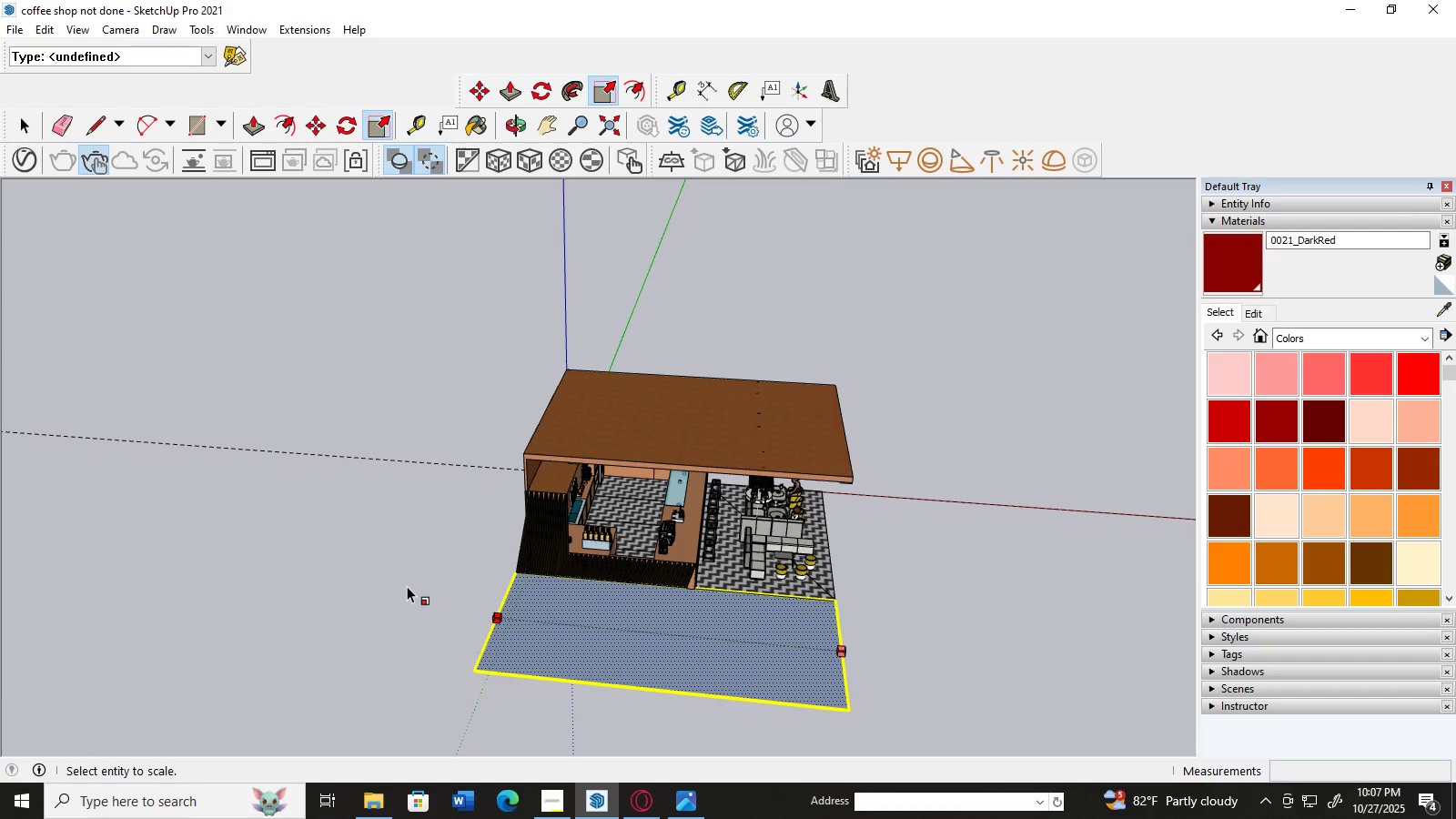 
key(Control+ControlLeft)
 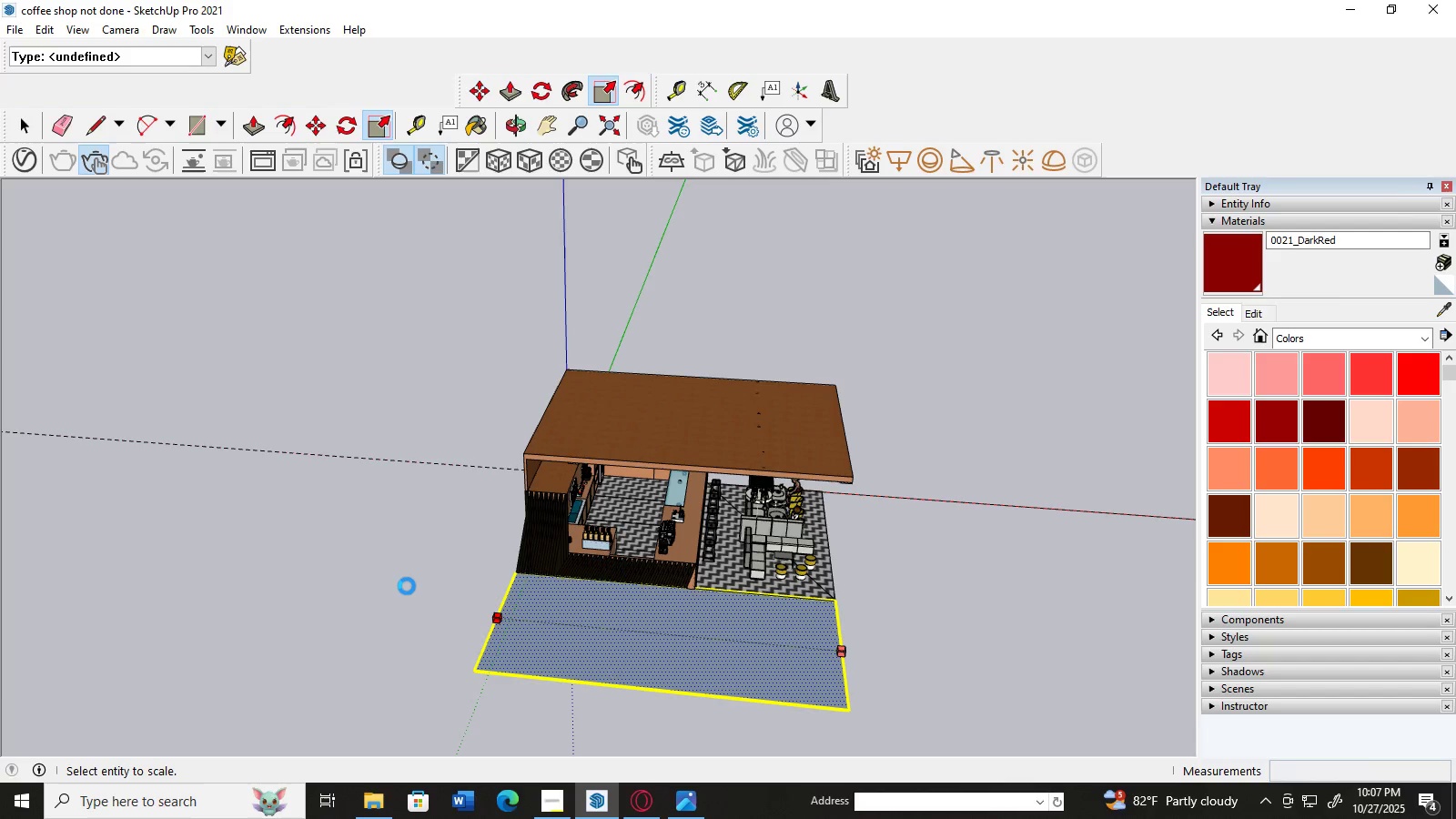 
key(Control+Z)
 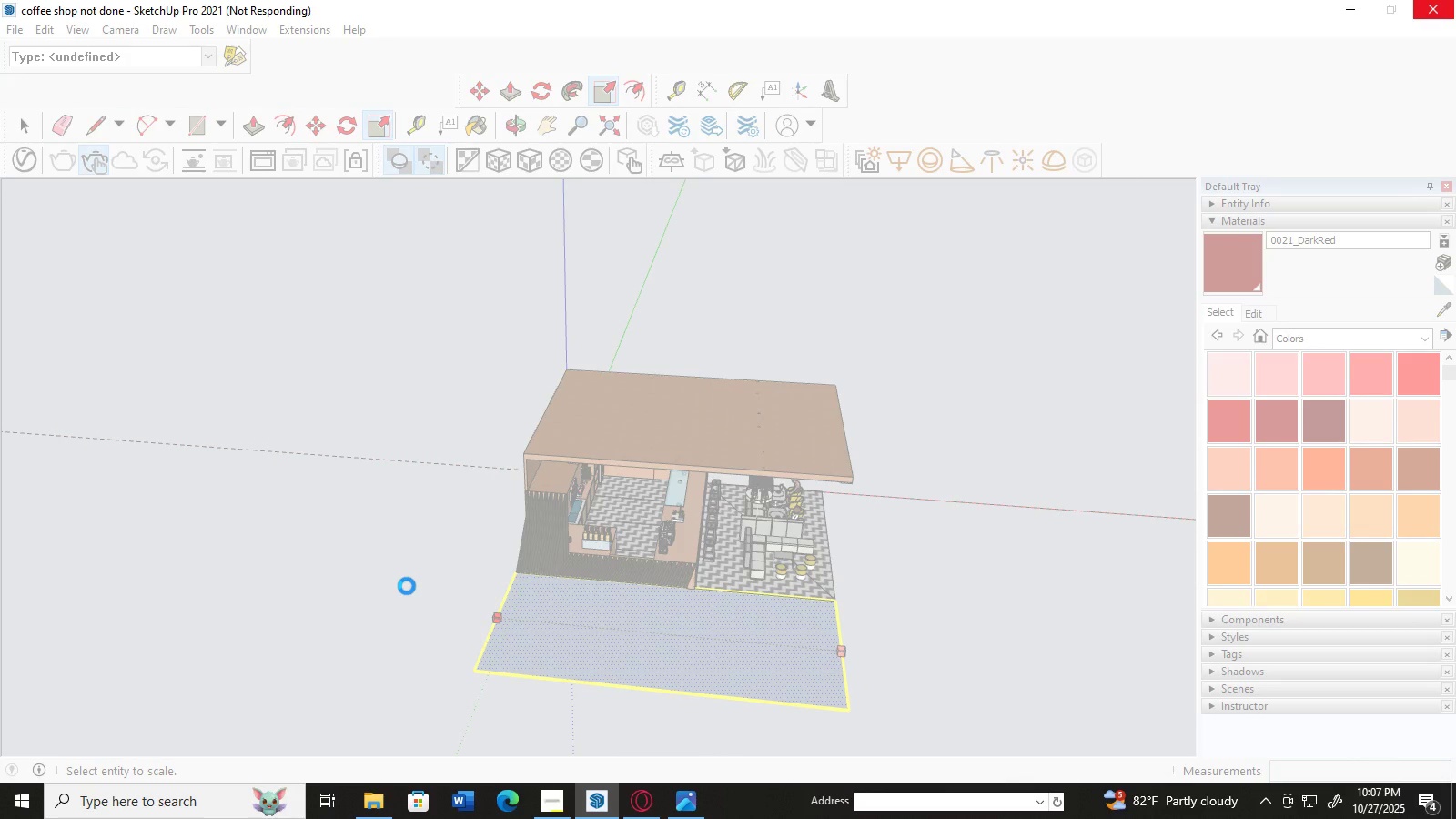 
wait(8.58)
 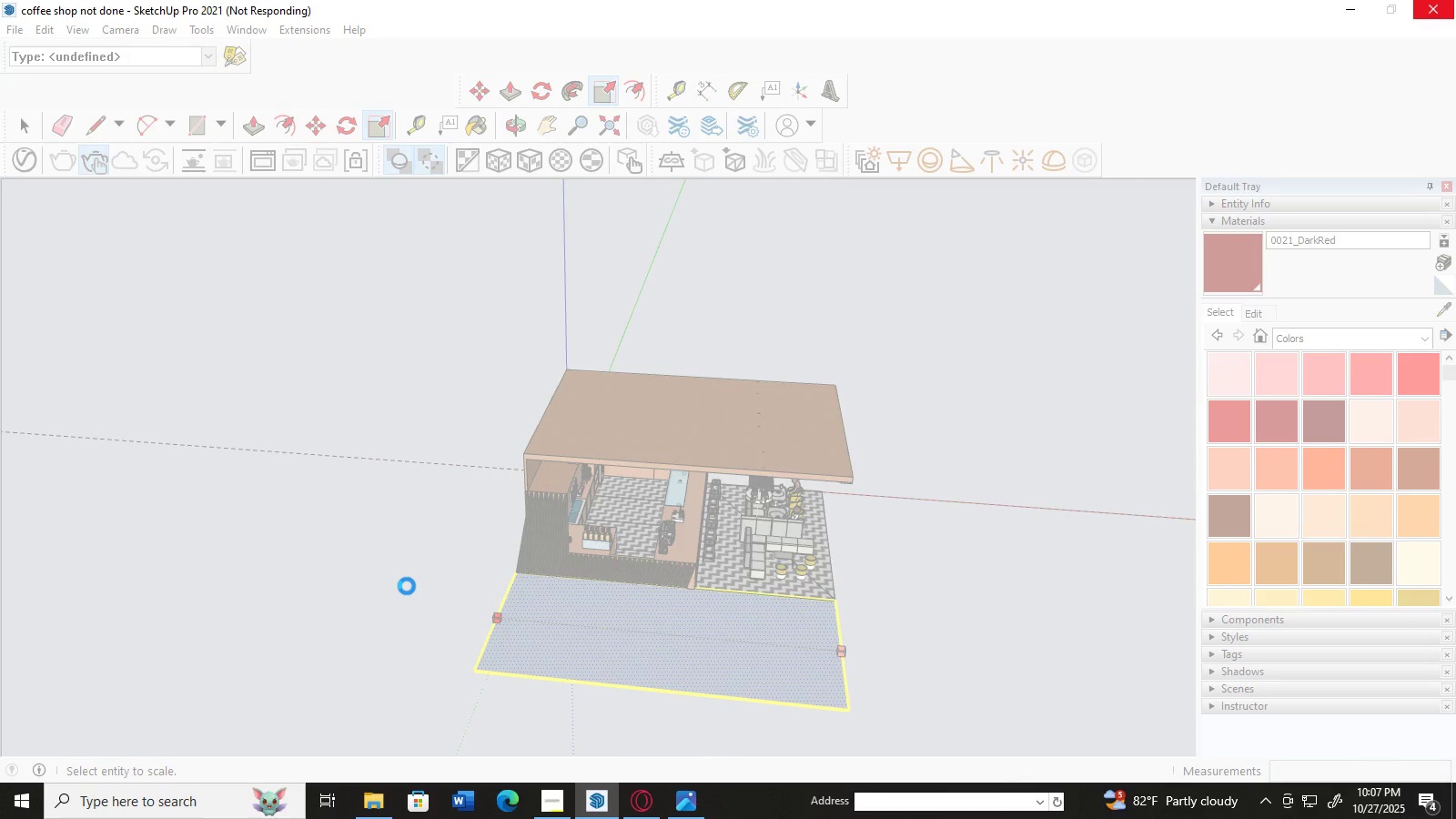 
left_click([598, 797])
 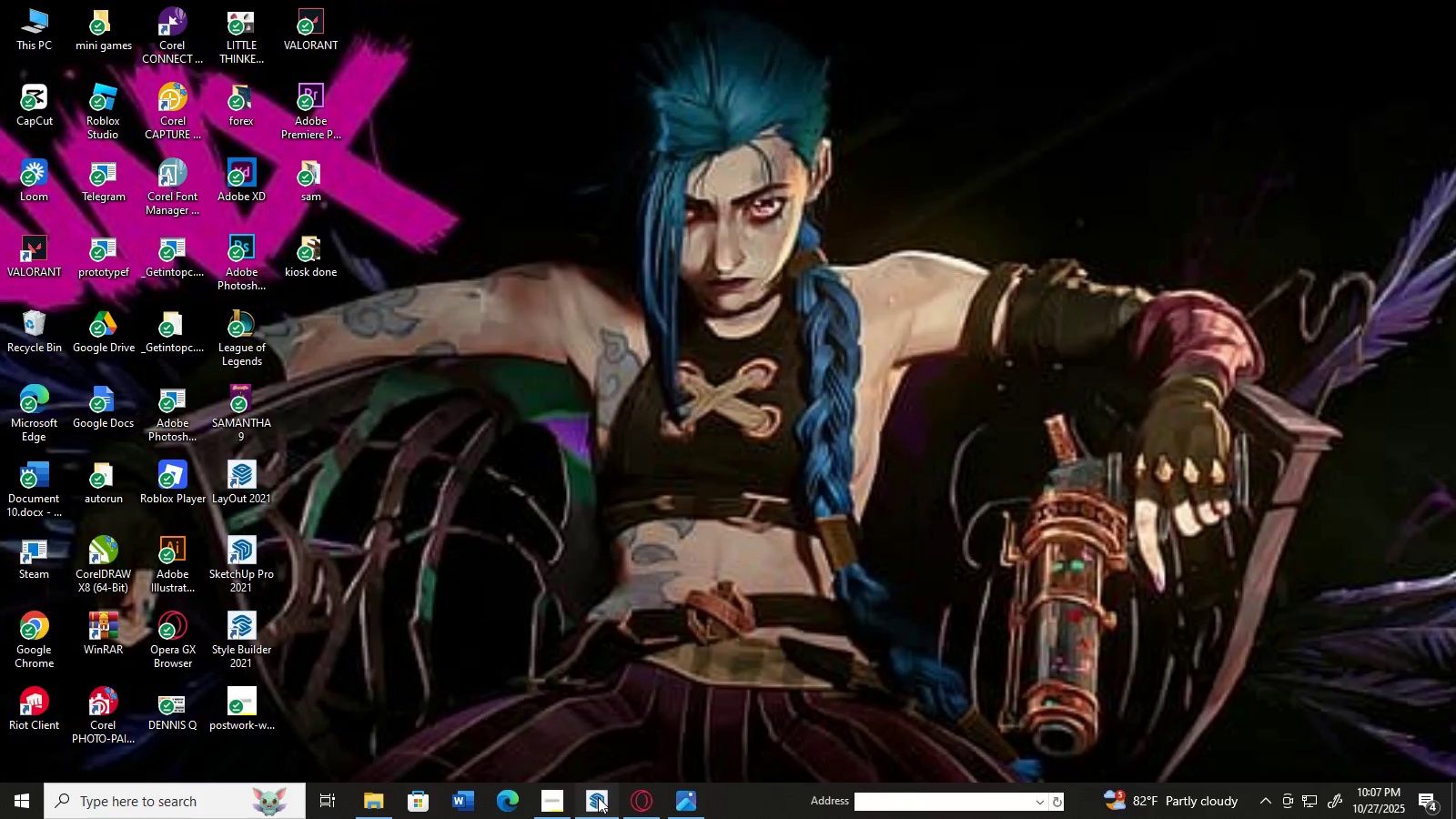 
left_click([598, 797])
 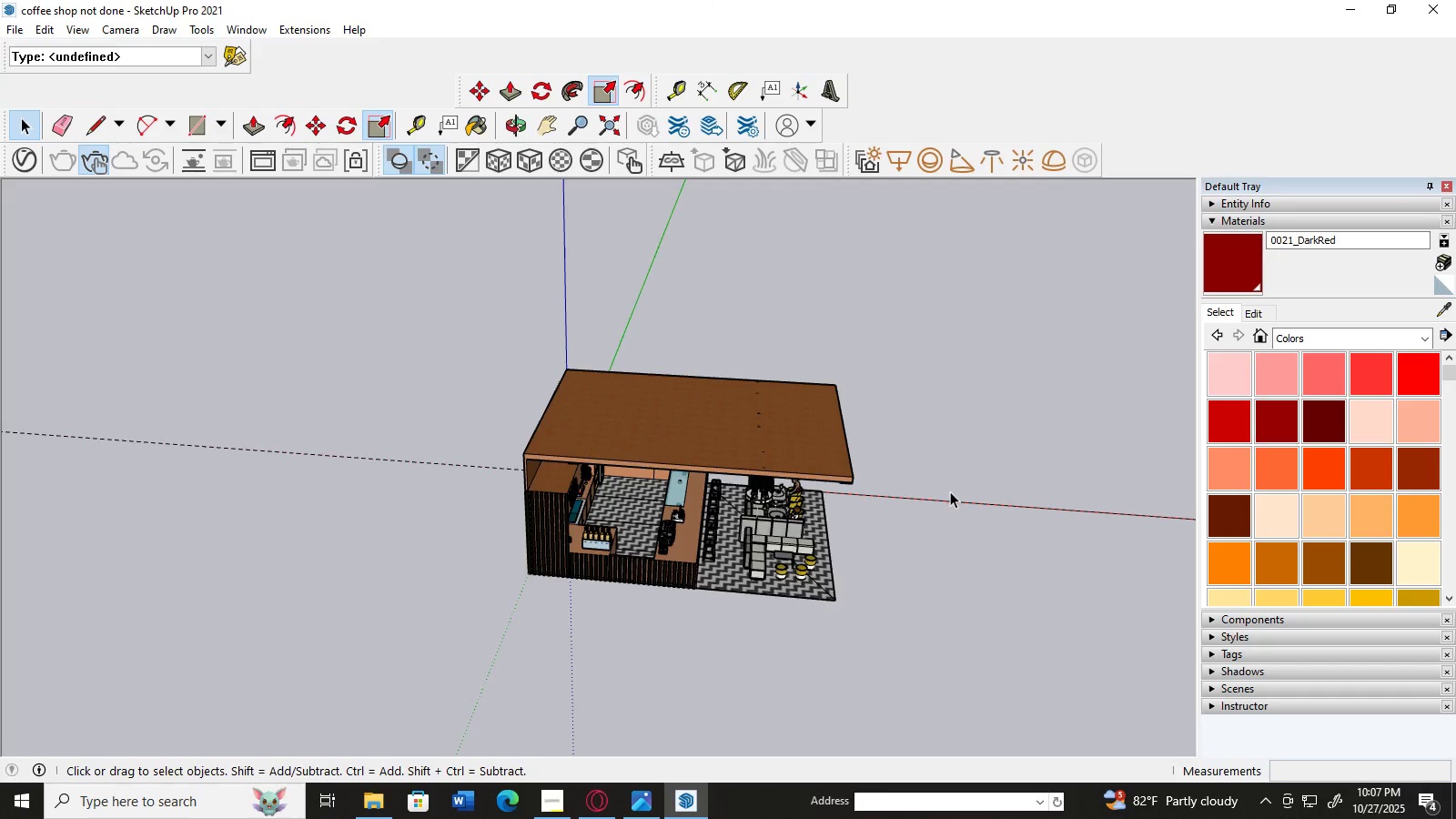 
left_click([975, 564])
 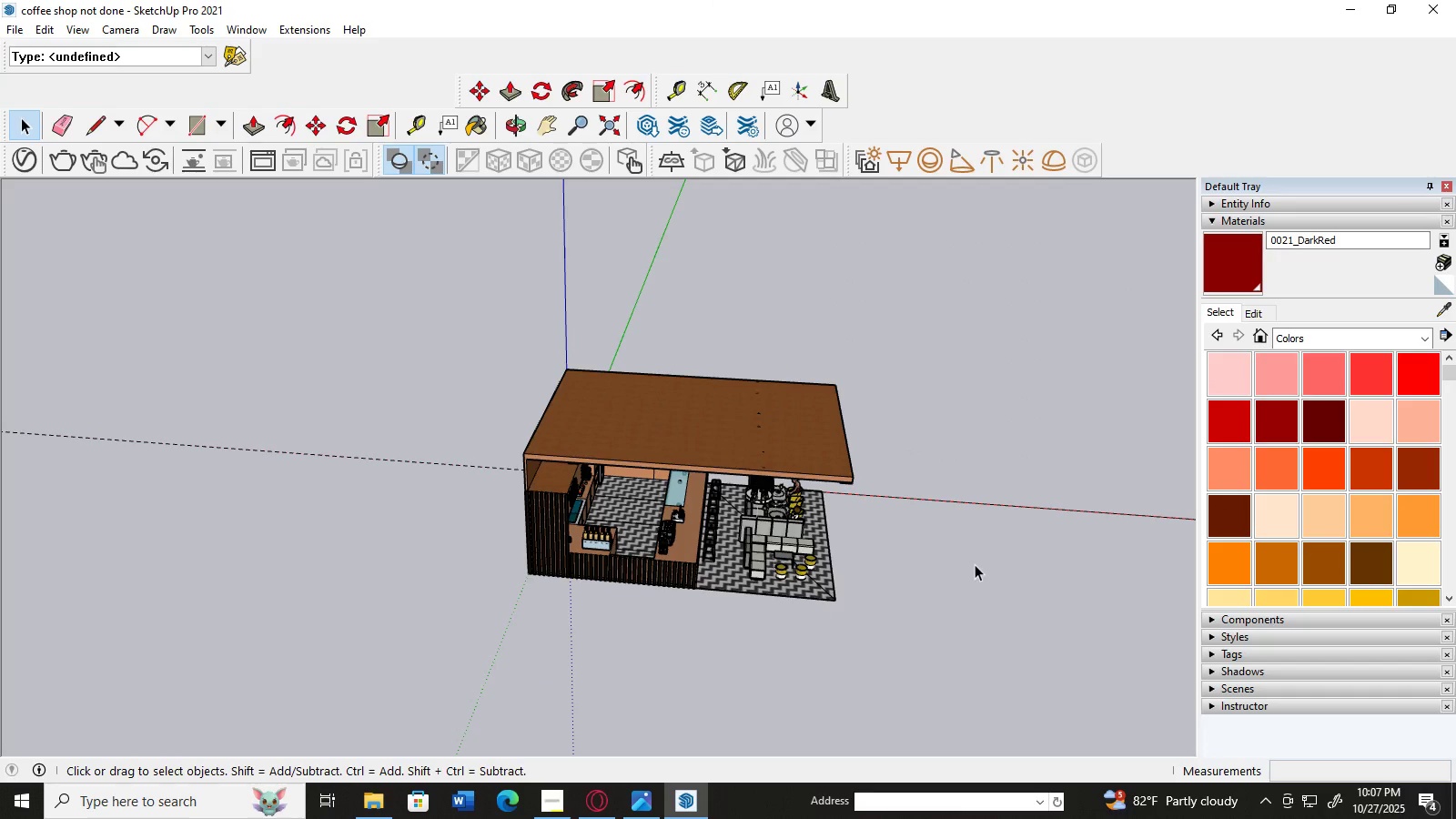 
scroll: coordinate [975, 564], scroll_direction: down, amount: 2.0
 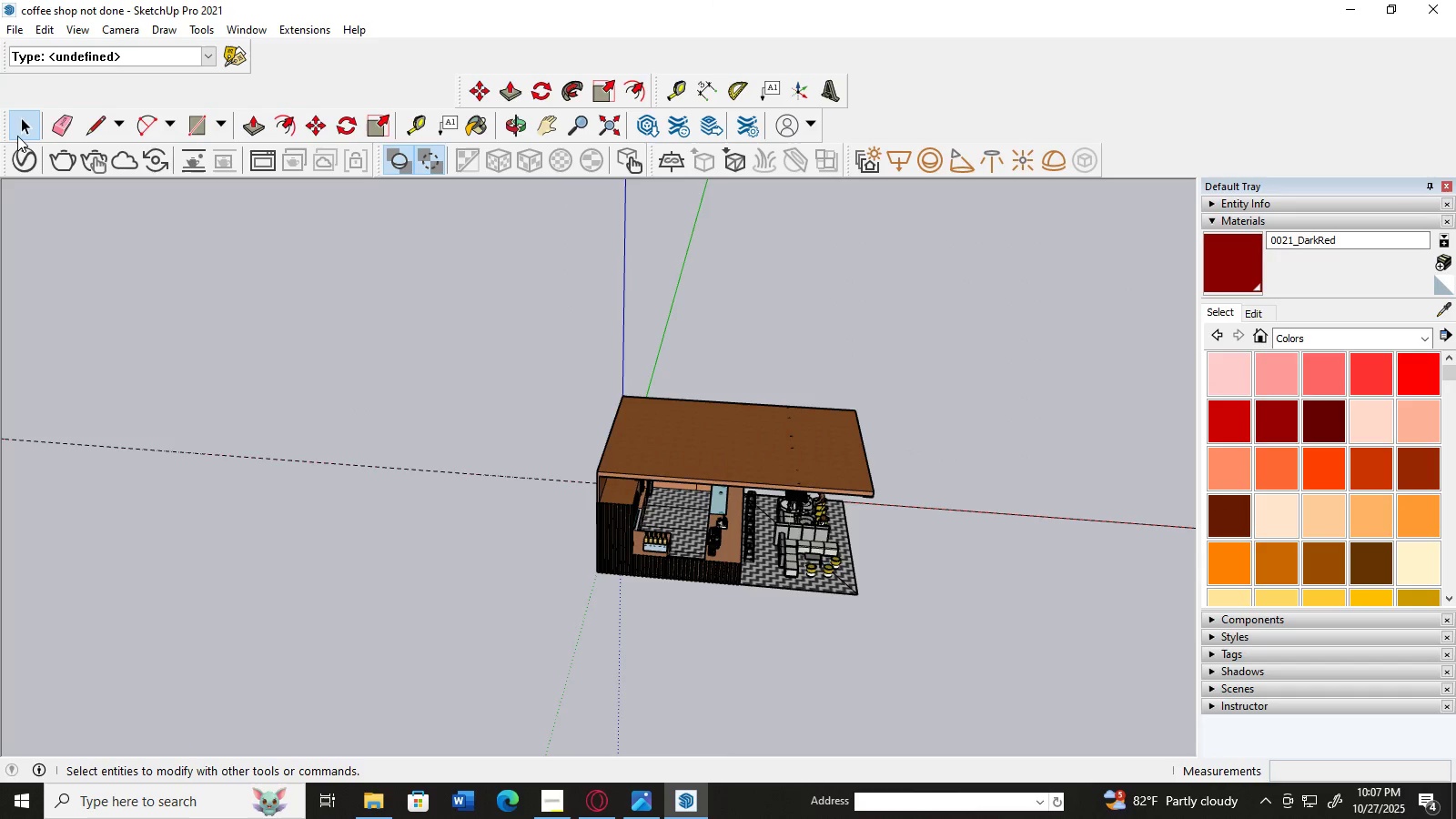 
left_click([17, 125])
 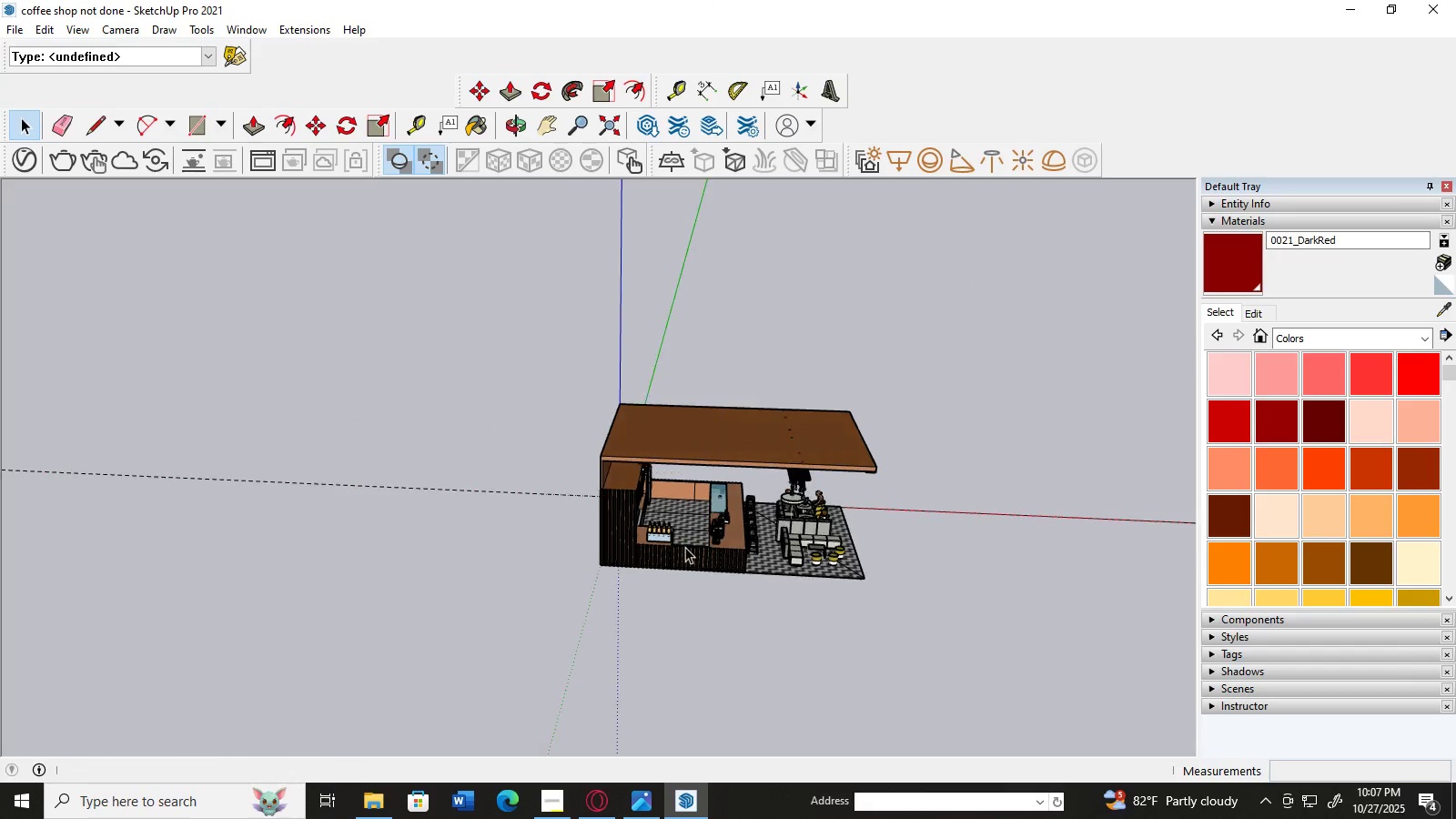 
scroll: coordinate [685, 547], scroll_direction: down, amount: 2.0
 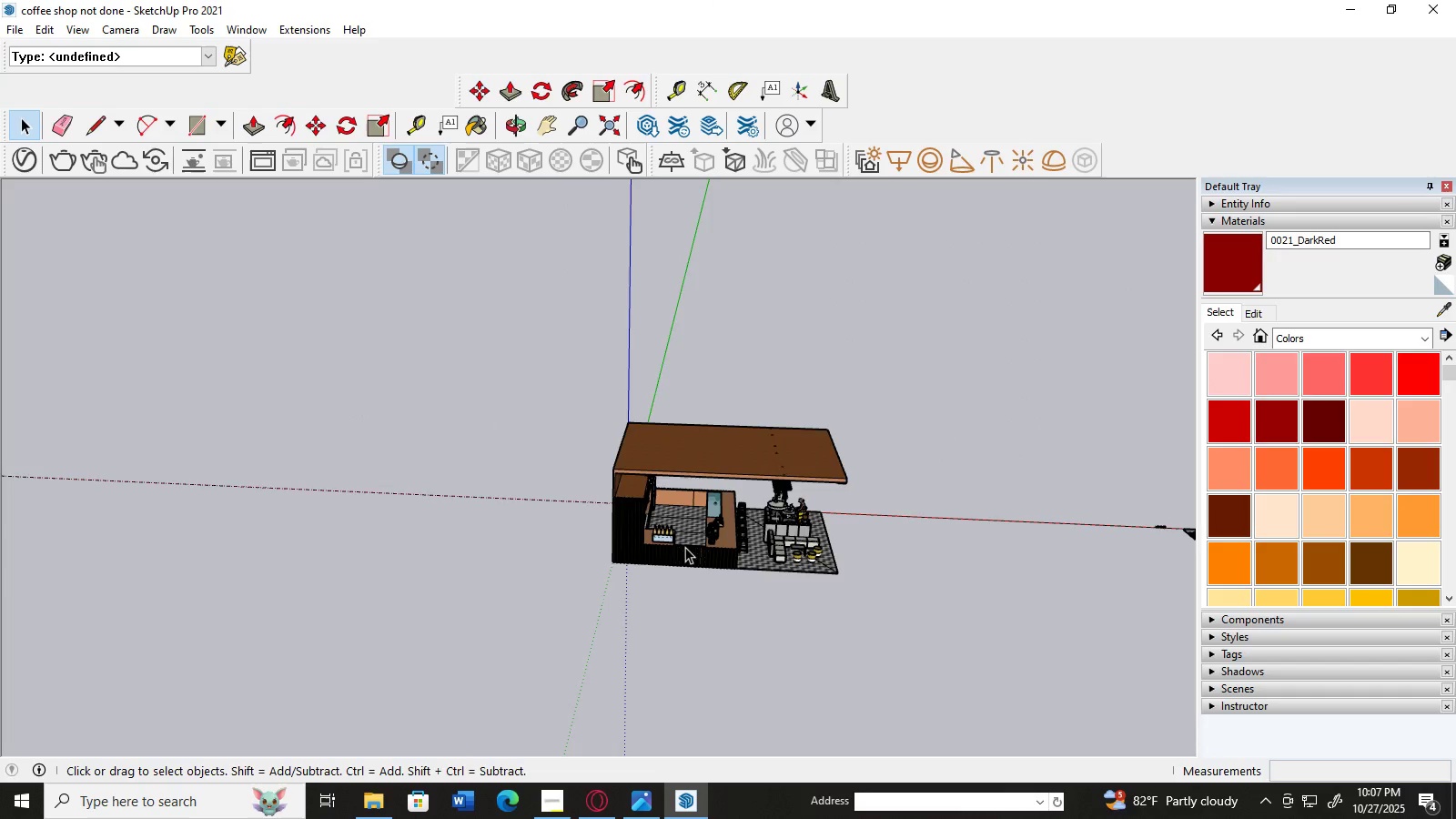 
scroll: coordinate [685, 547], scroll_direction: up, amount: 13.0
 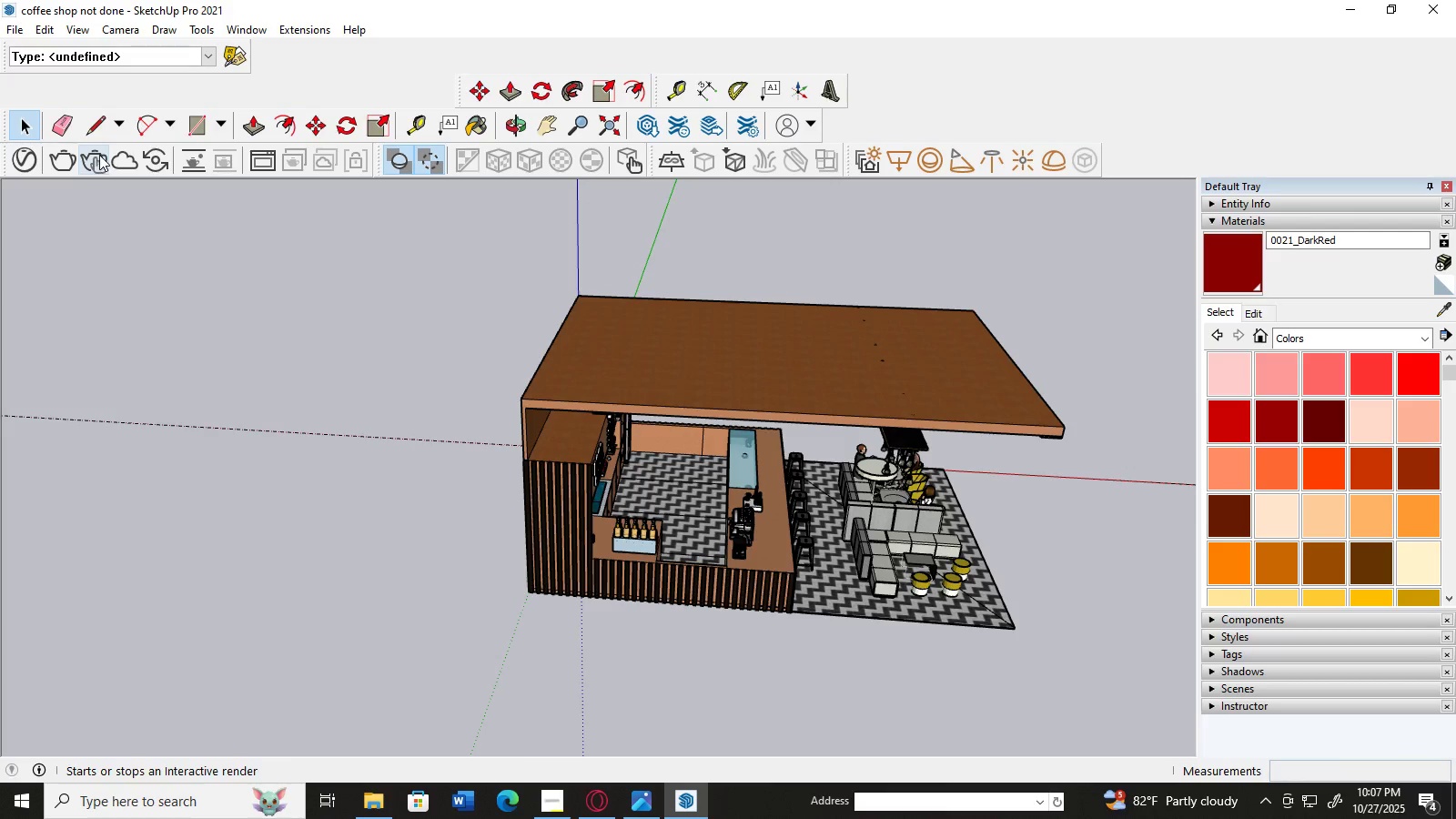 
left_click([198, 118])
 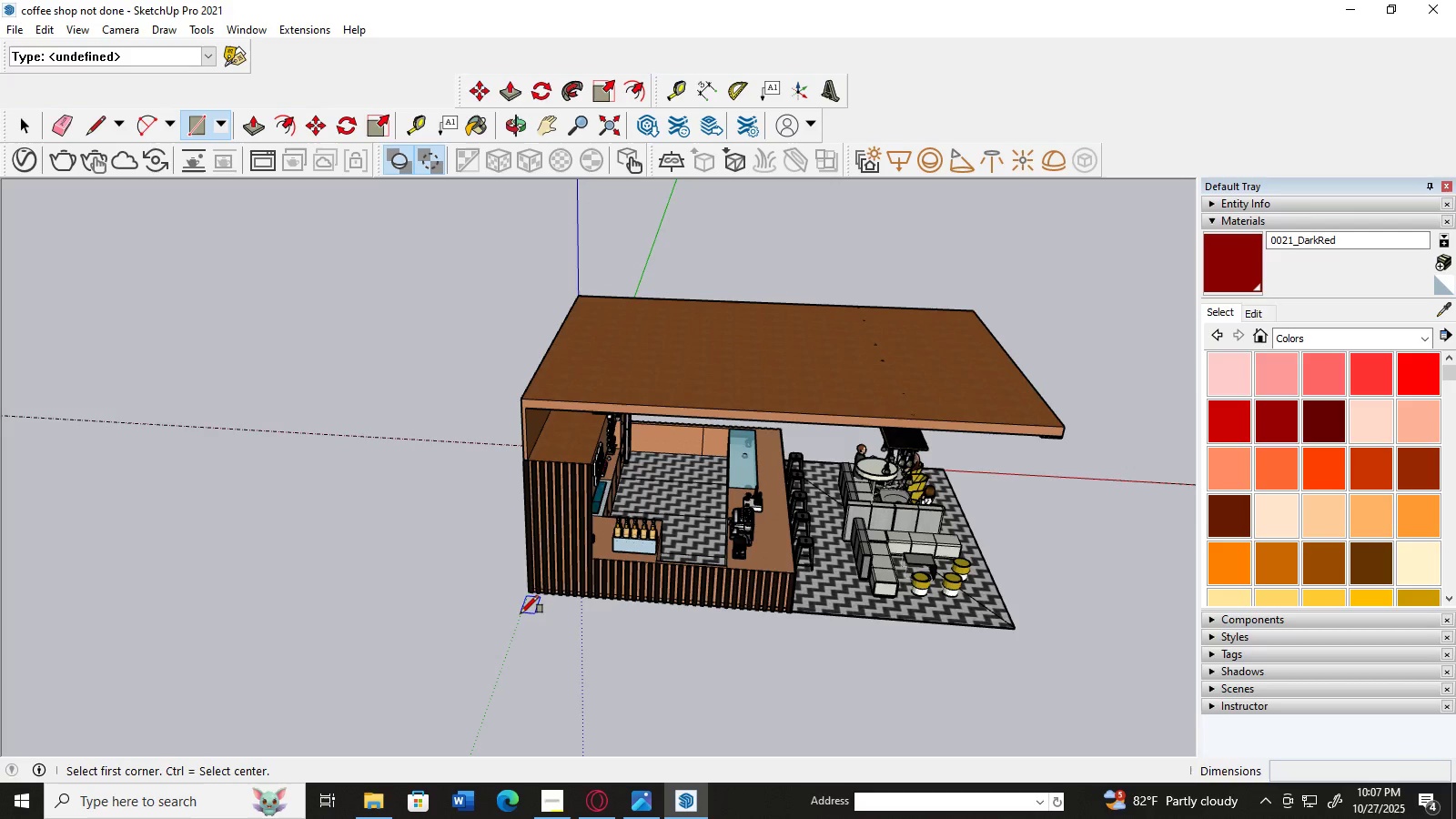 
left_click([521, 623])
 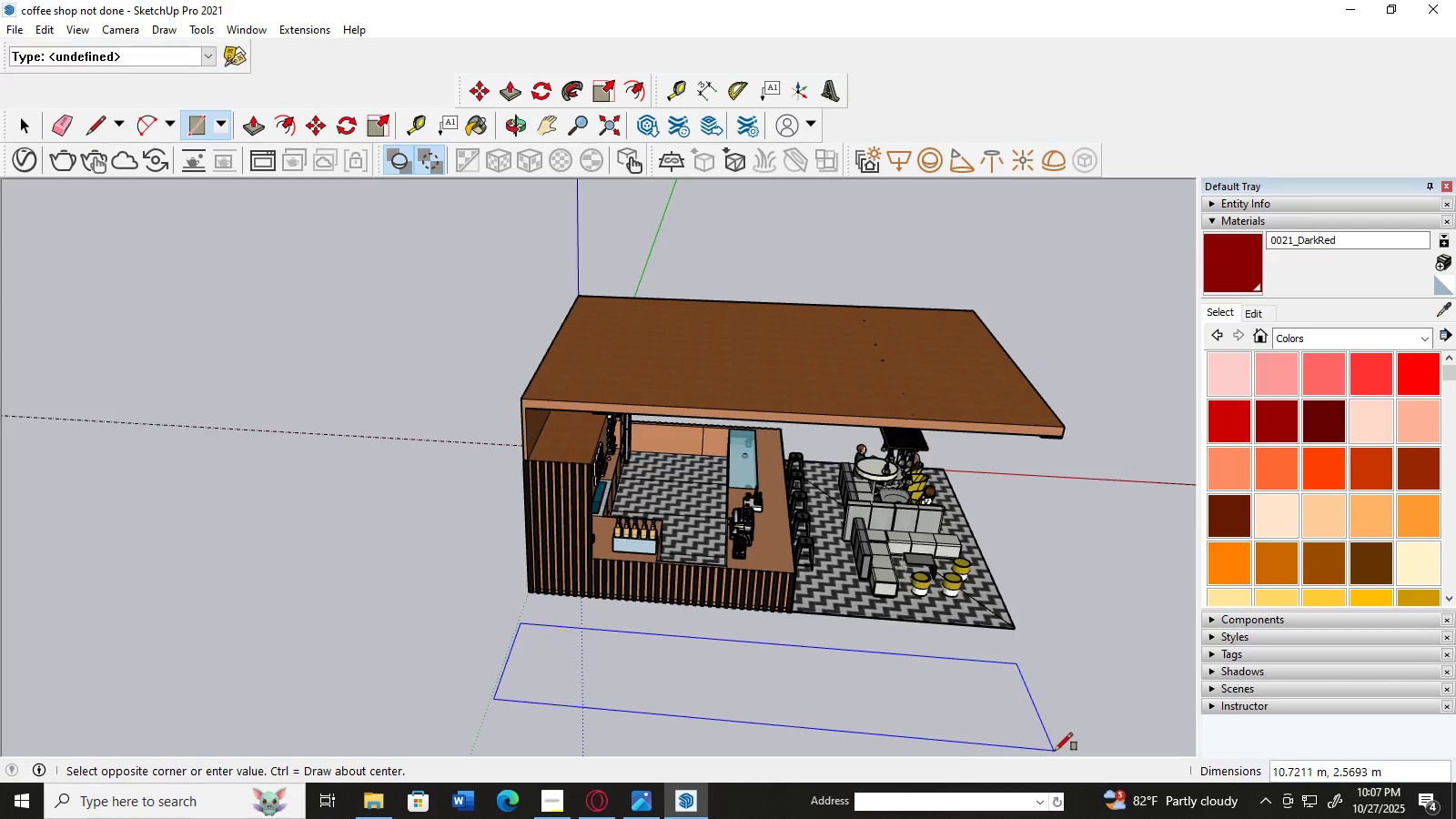 
left_click([1059, 751])
 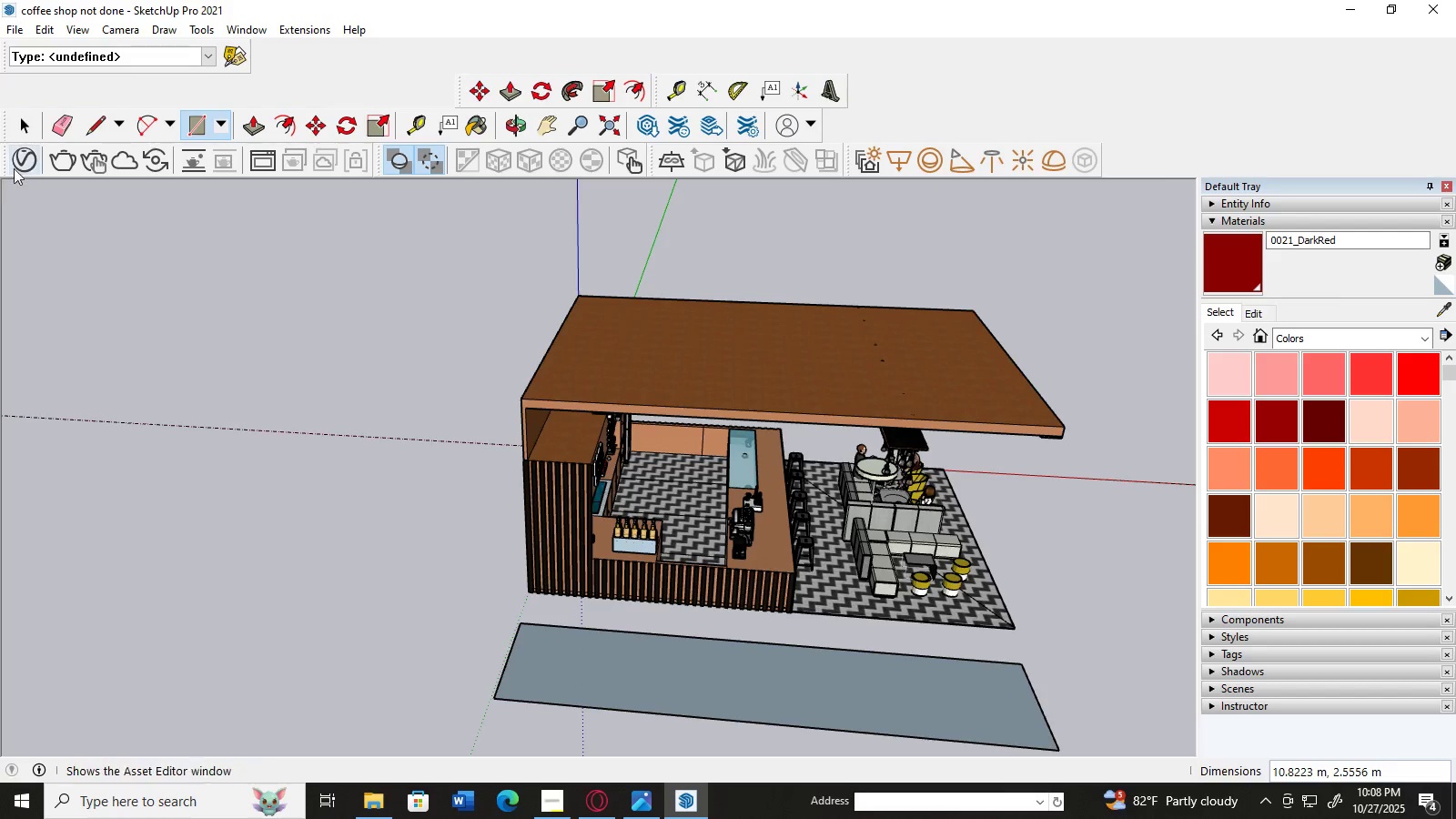 
left_click([22, 126])
 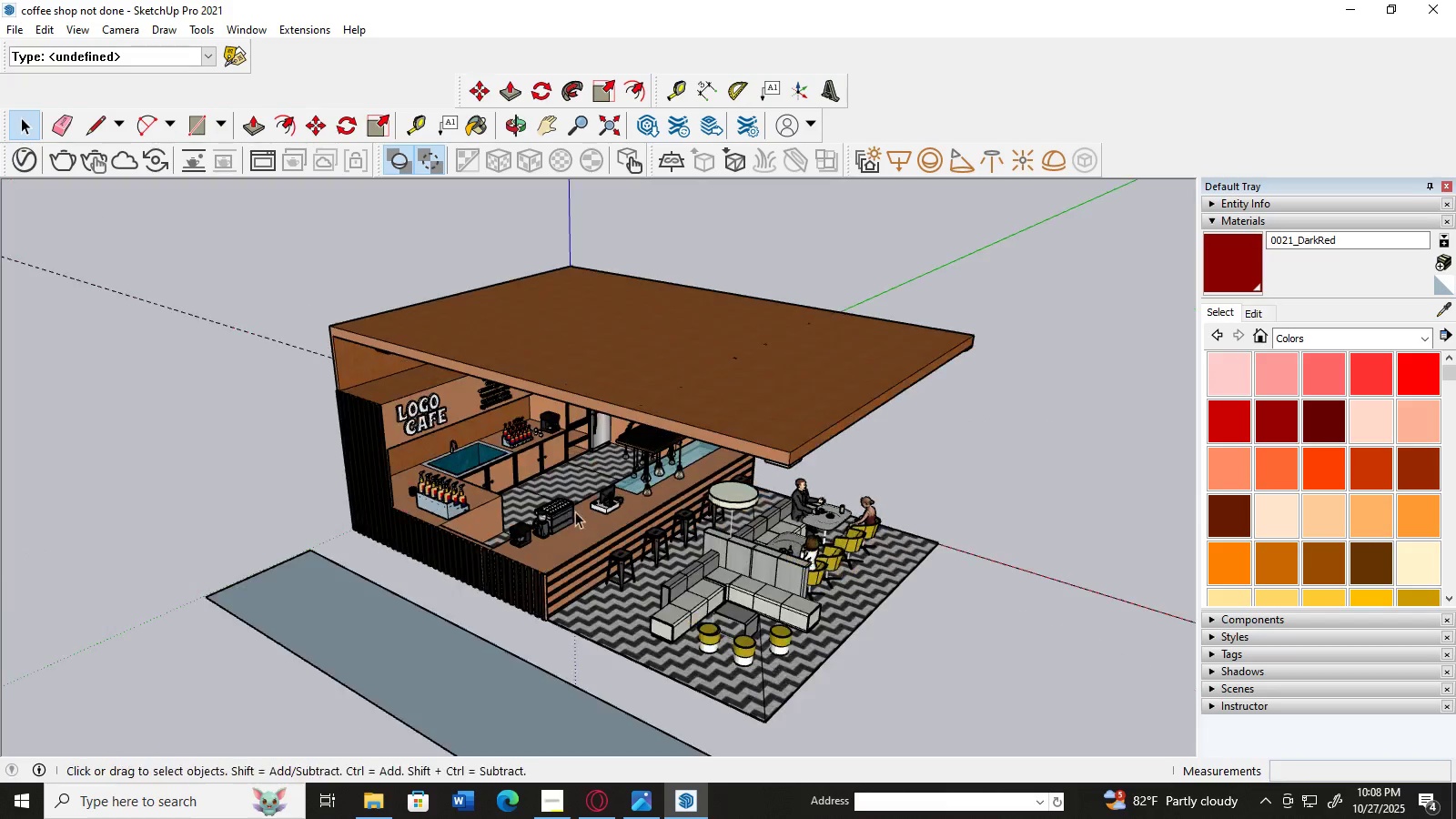 
scroll: coordinate [1330, 513], scroll_direction: up, amount: 2.0
 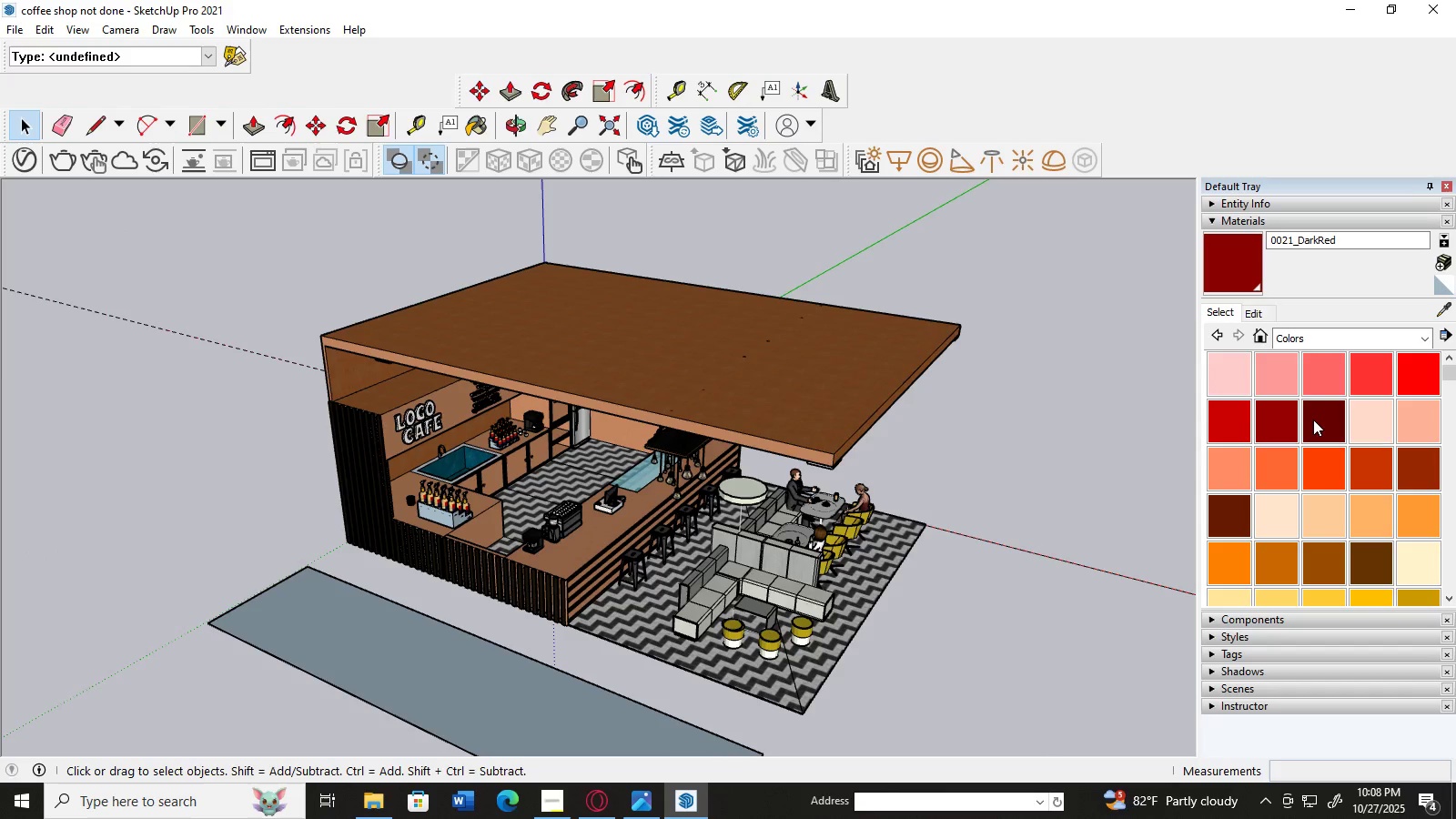 
scroll: coordinate [1324, 466], scroll_direction: down, amount: 8.0
 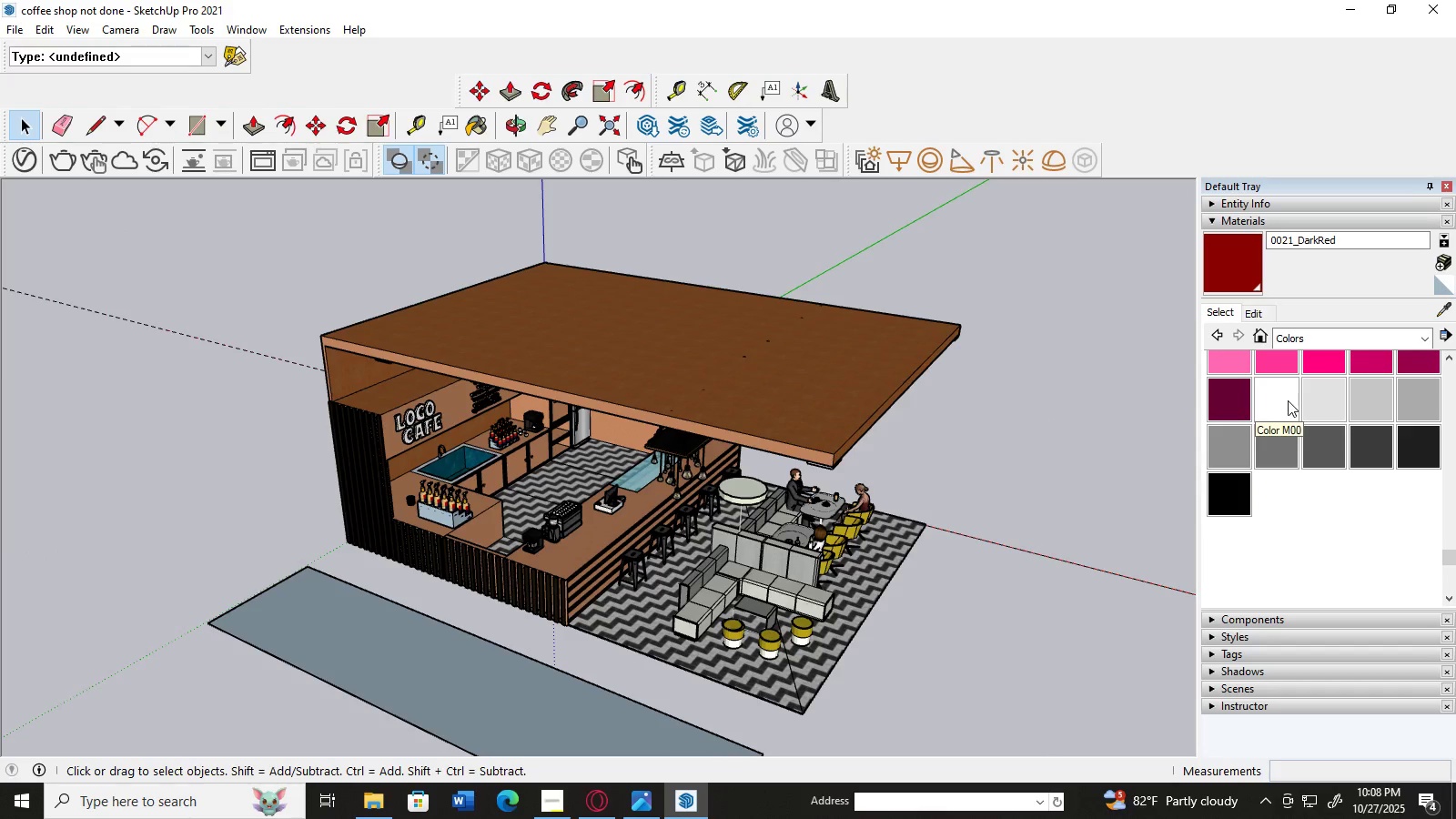 
left_click([1317, 396])
 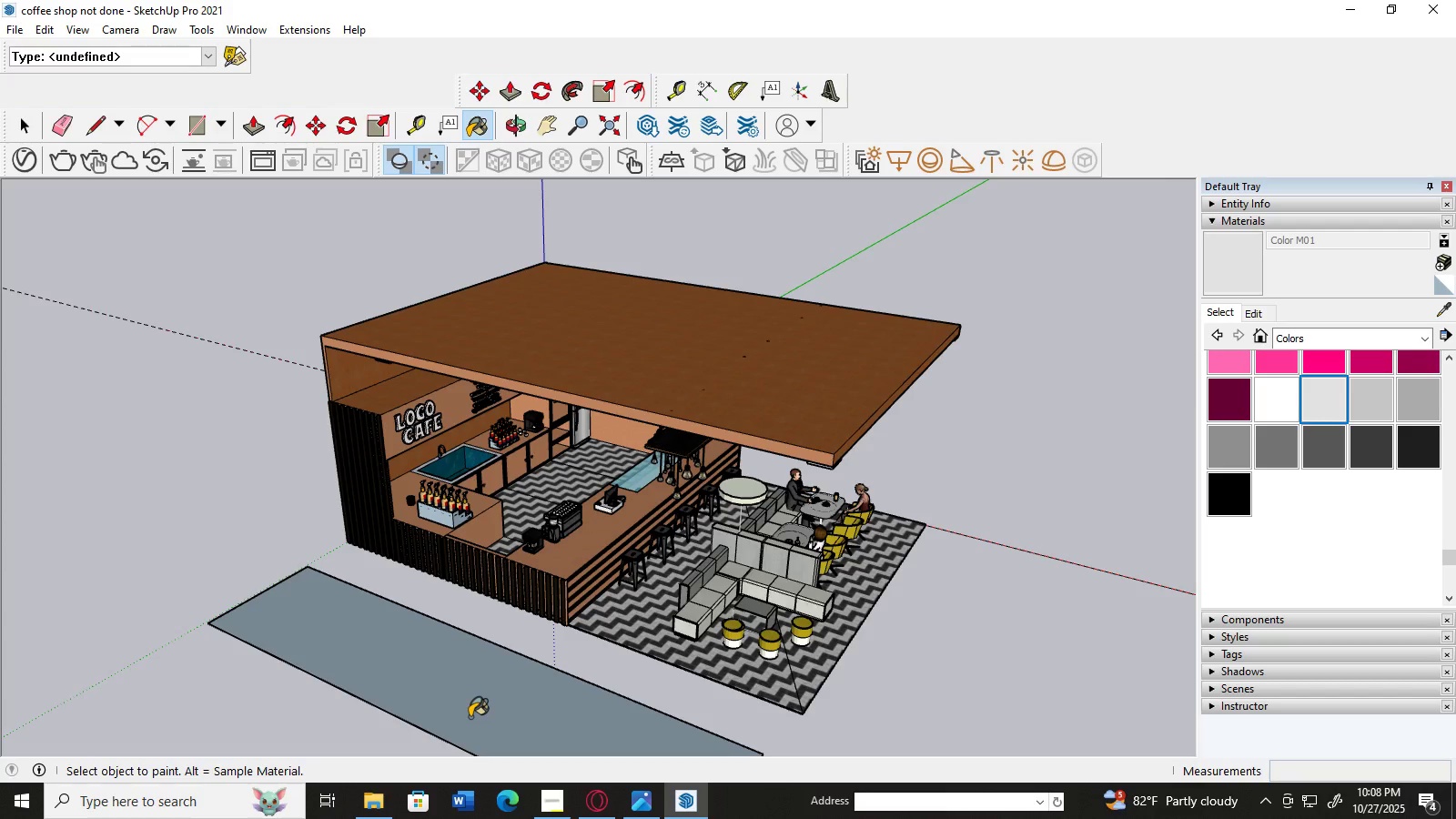 
left_click([470, 717])
 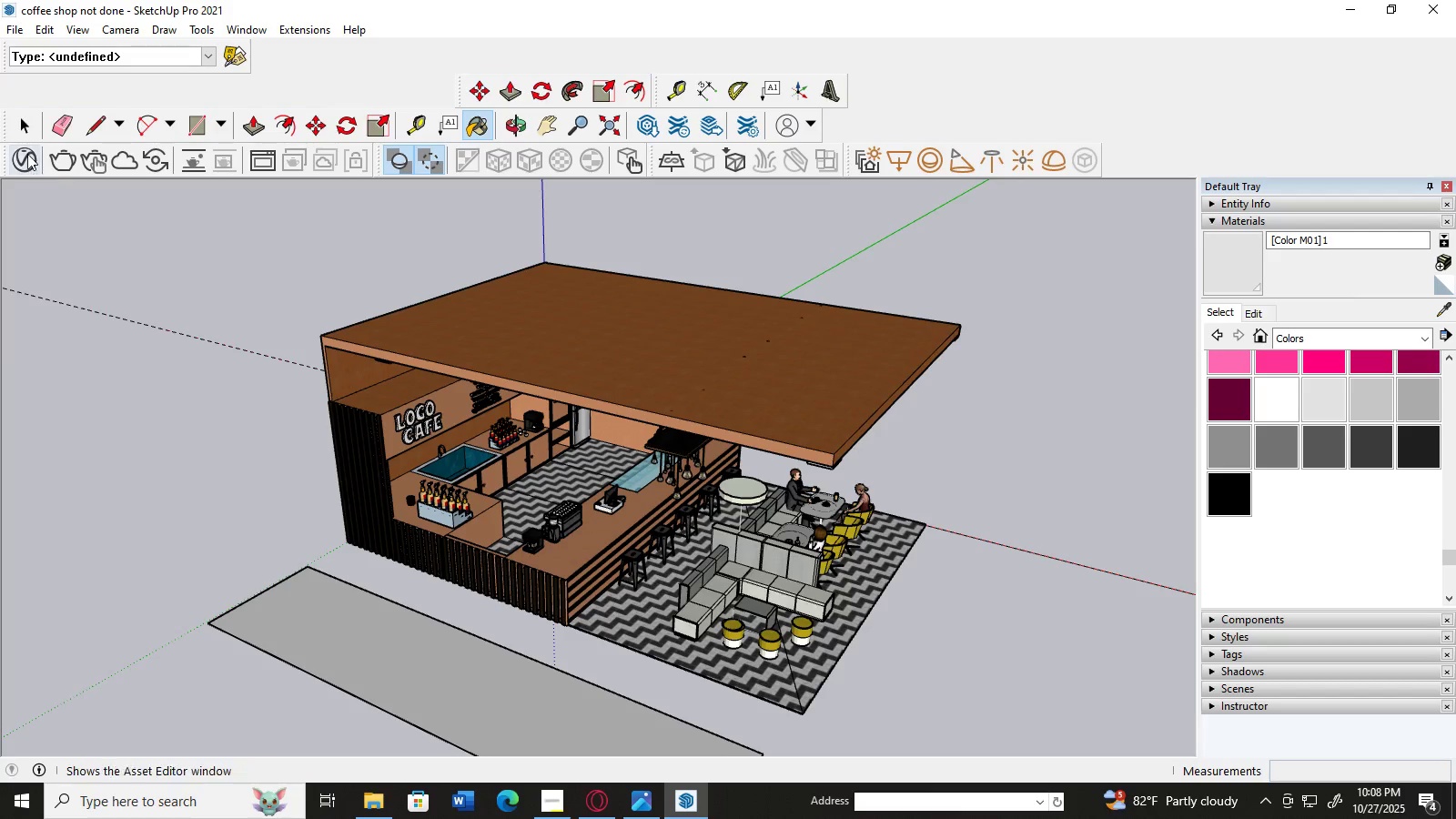 
left_click([24, 126])
 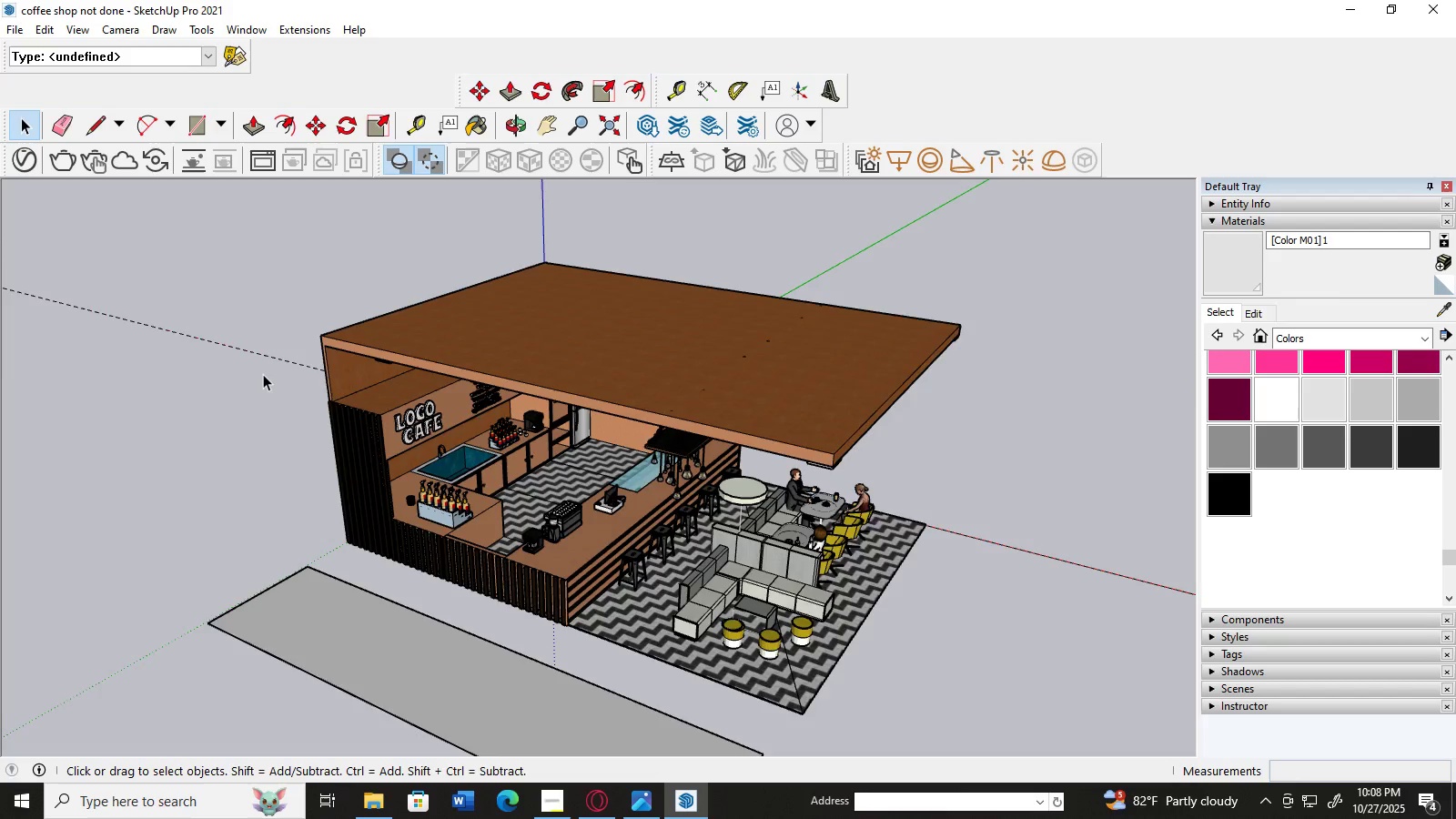 
scroll: coordinate [263, 374], scroll_direction: down, amount: 2.0
 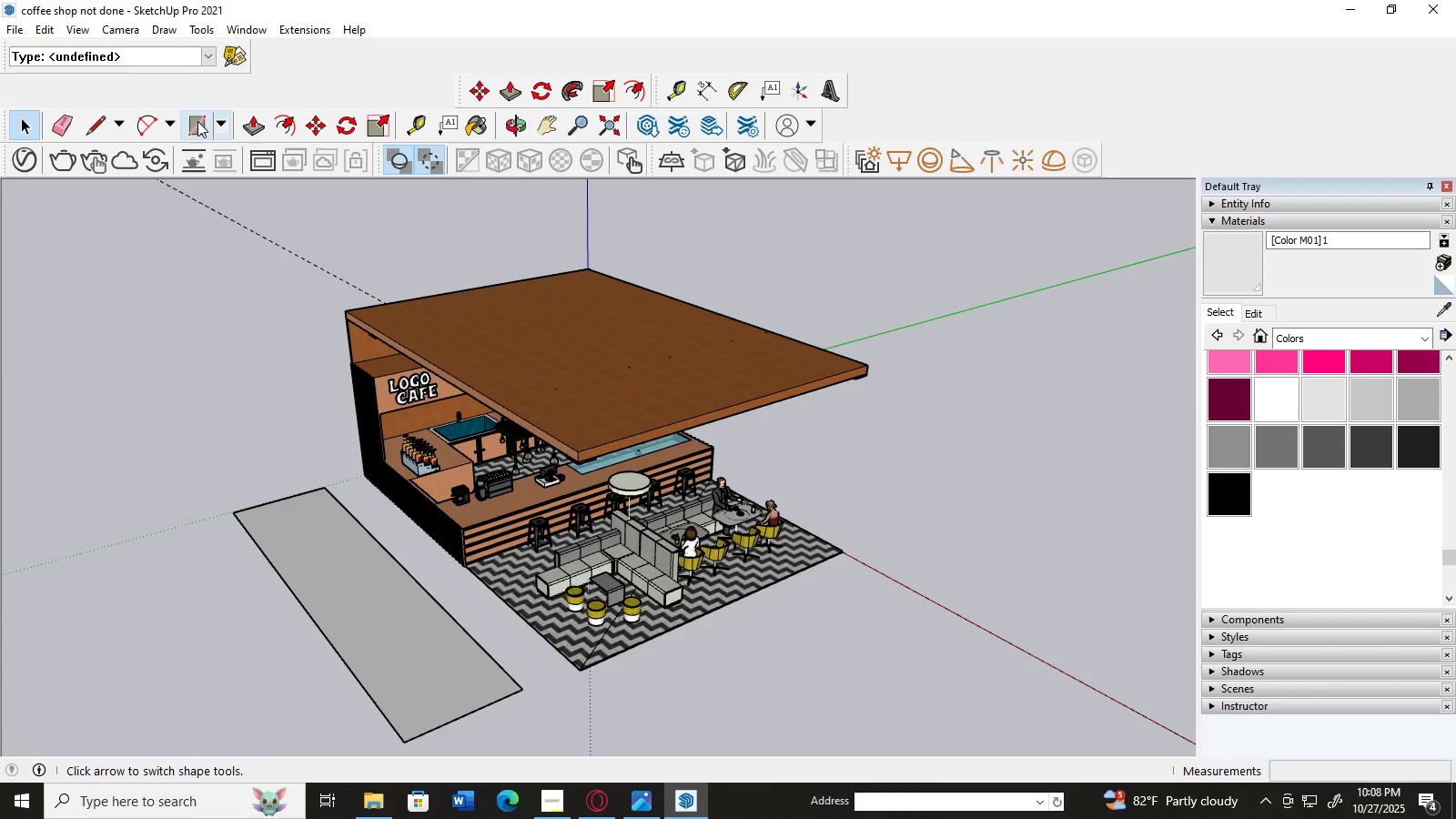 
left_click([89, 127])
 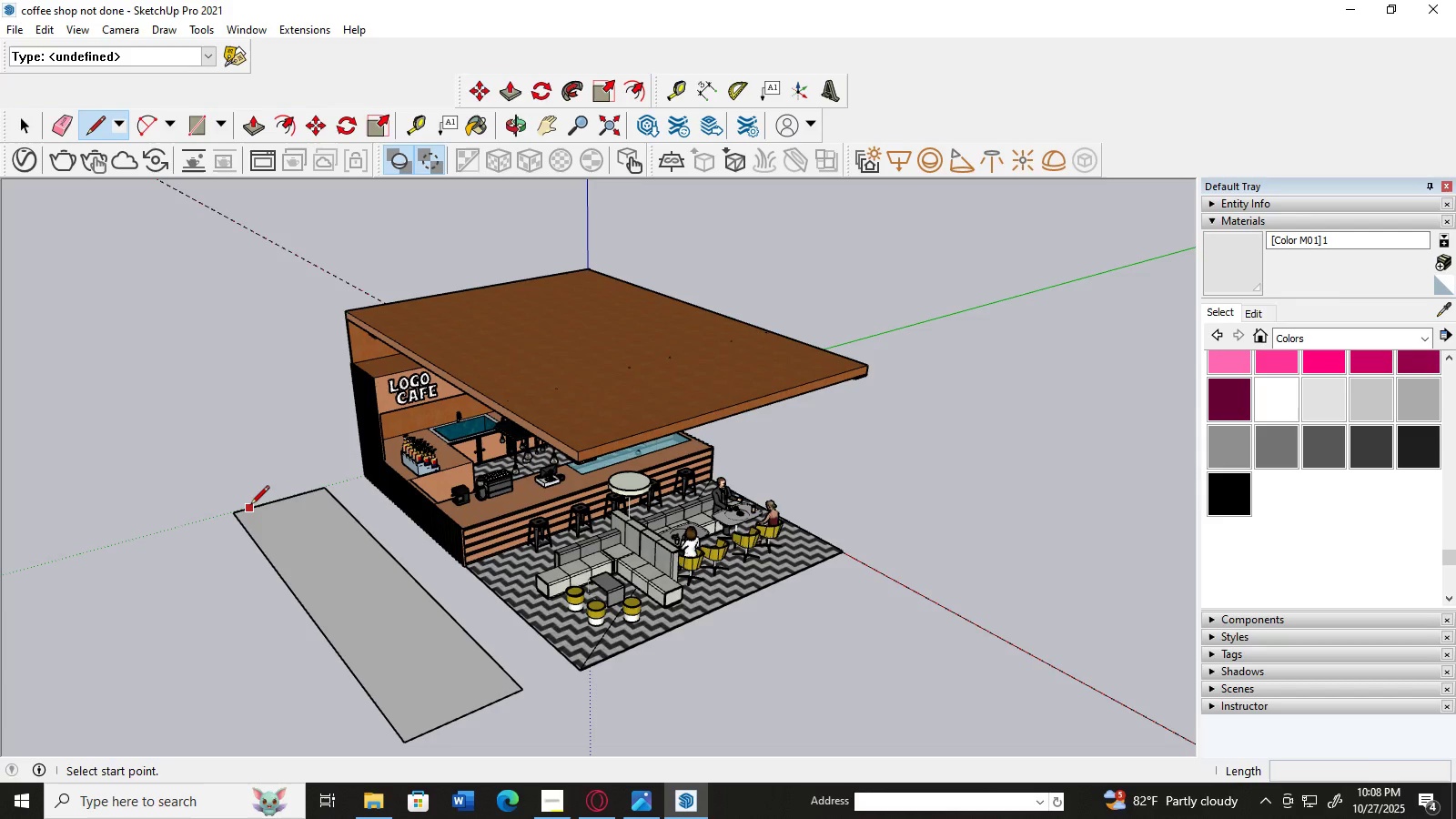 
wait(6.27)
 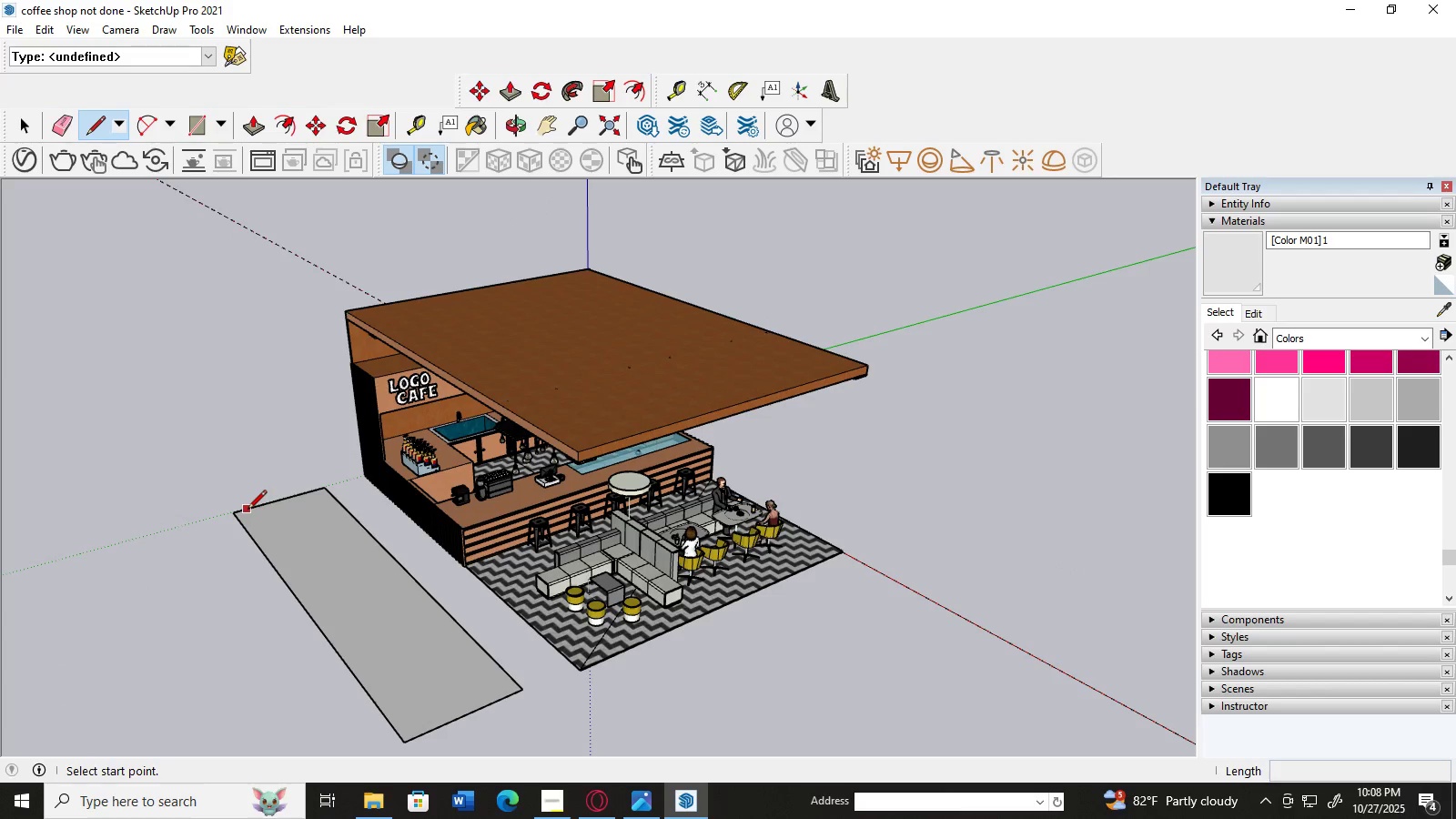 
left_click([285, 499])
 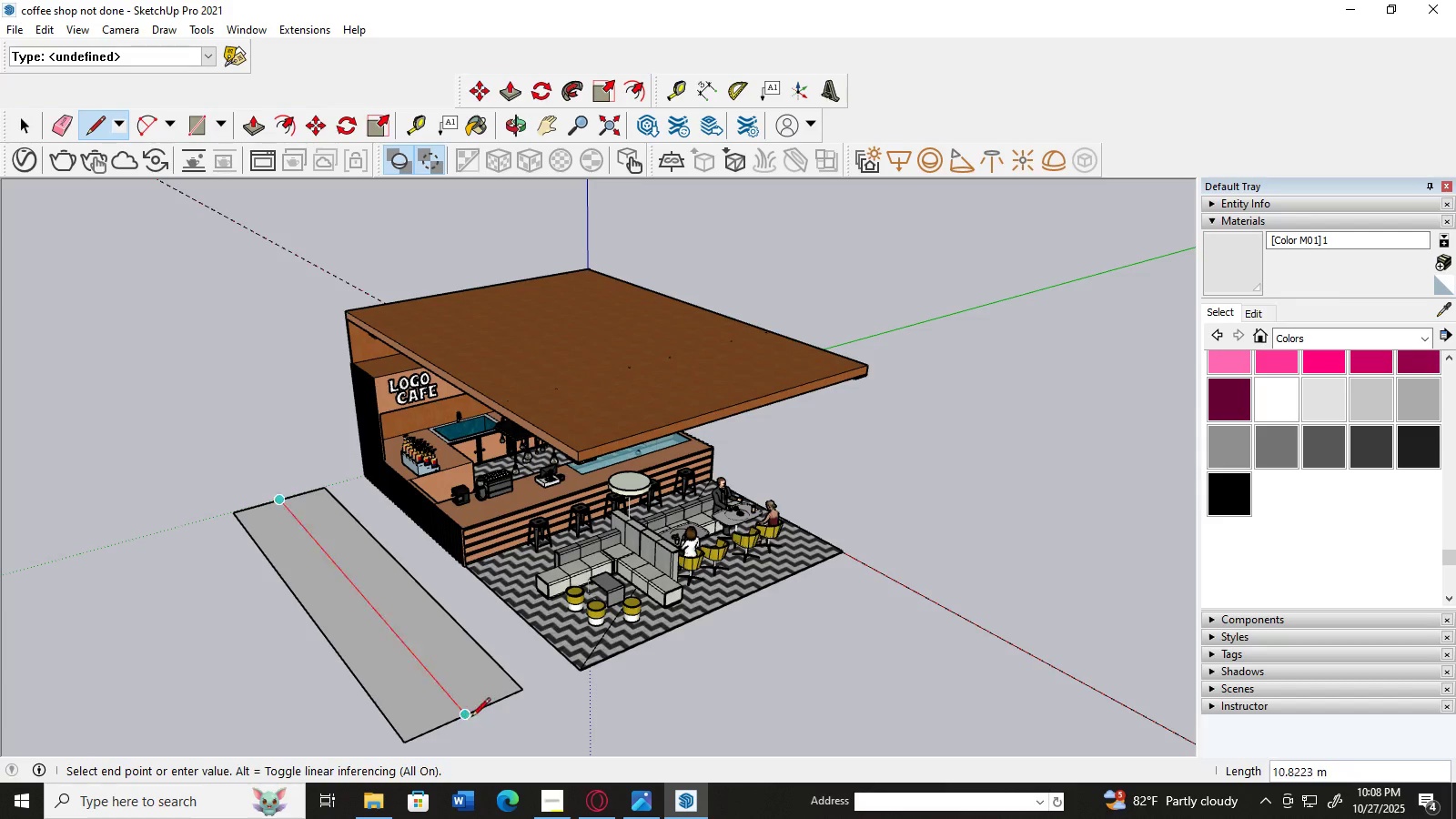 
left_click([470, 713])
 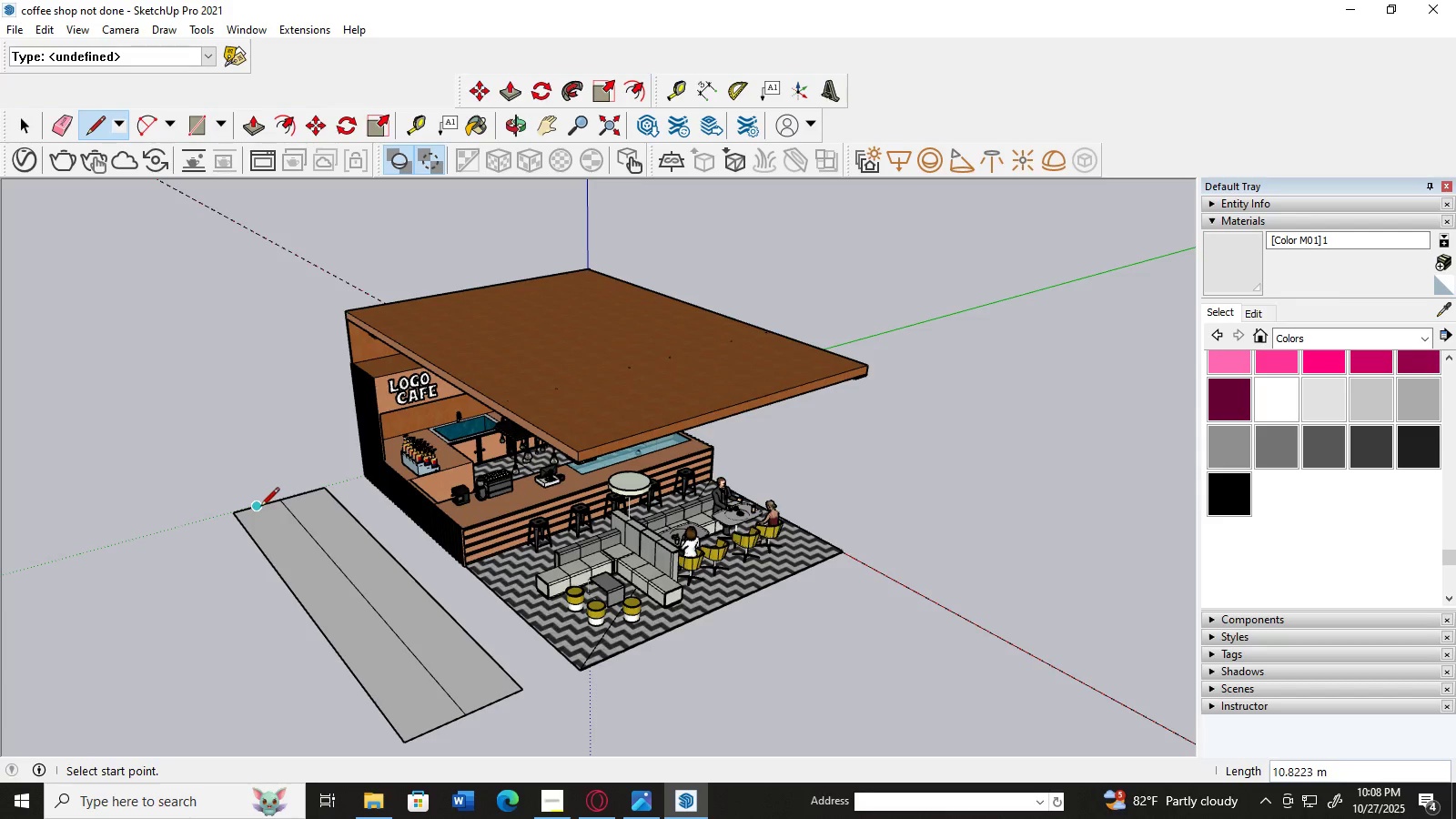 
left_click([260, 508])
 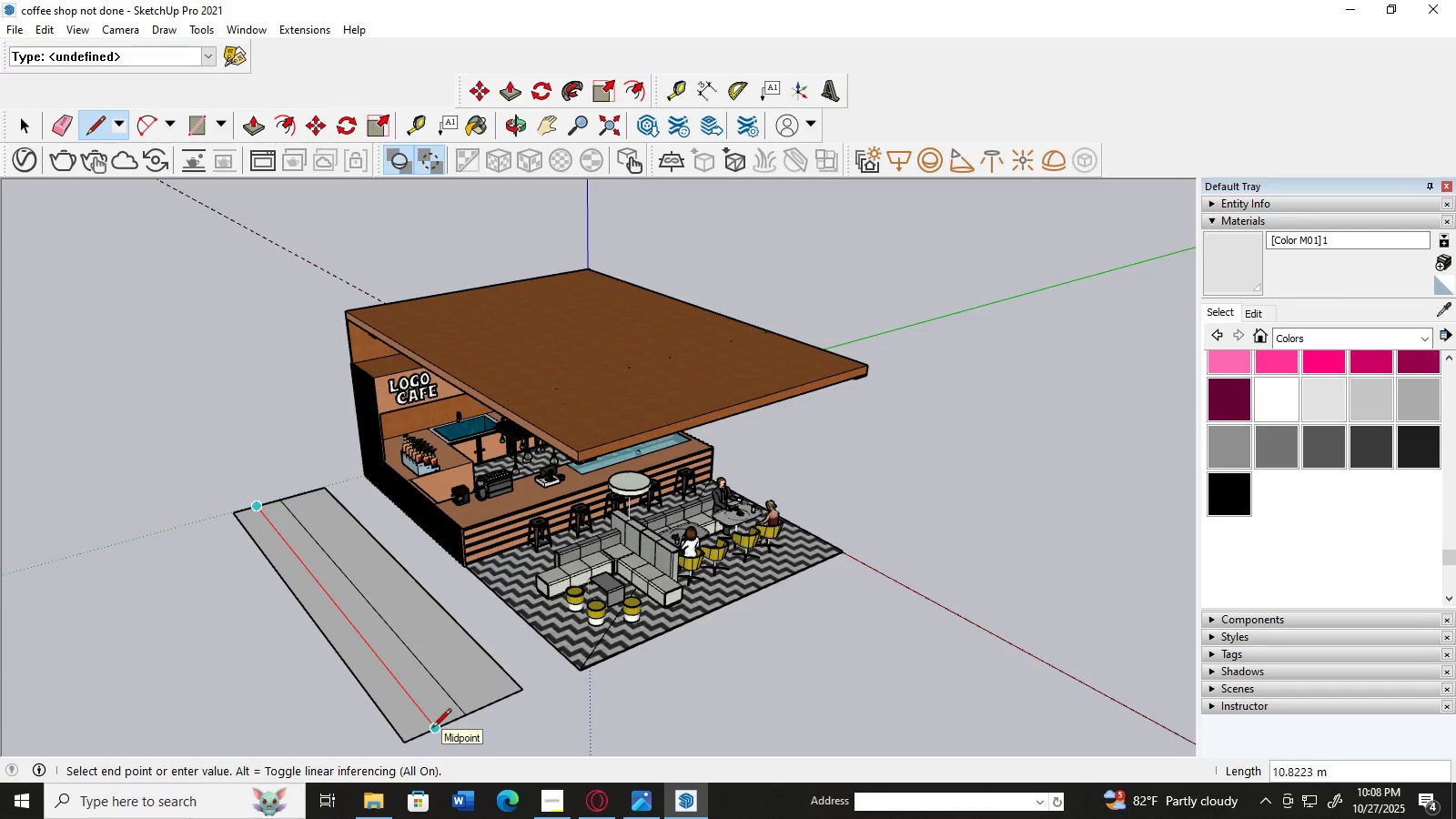 
left_click([434, 729])
 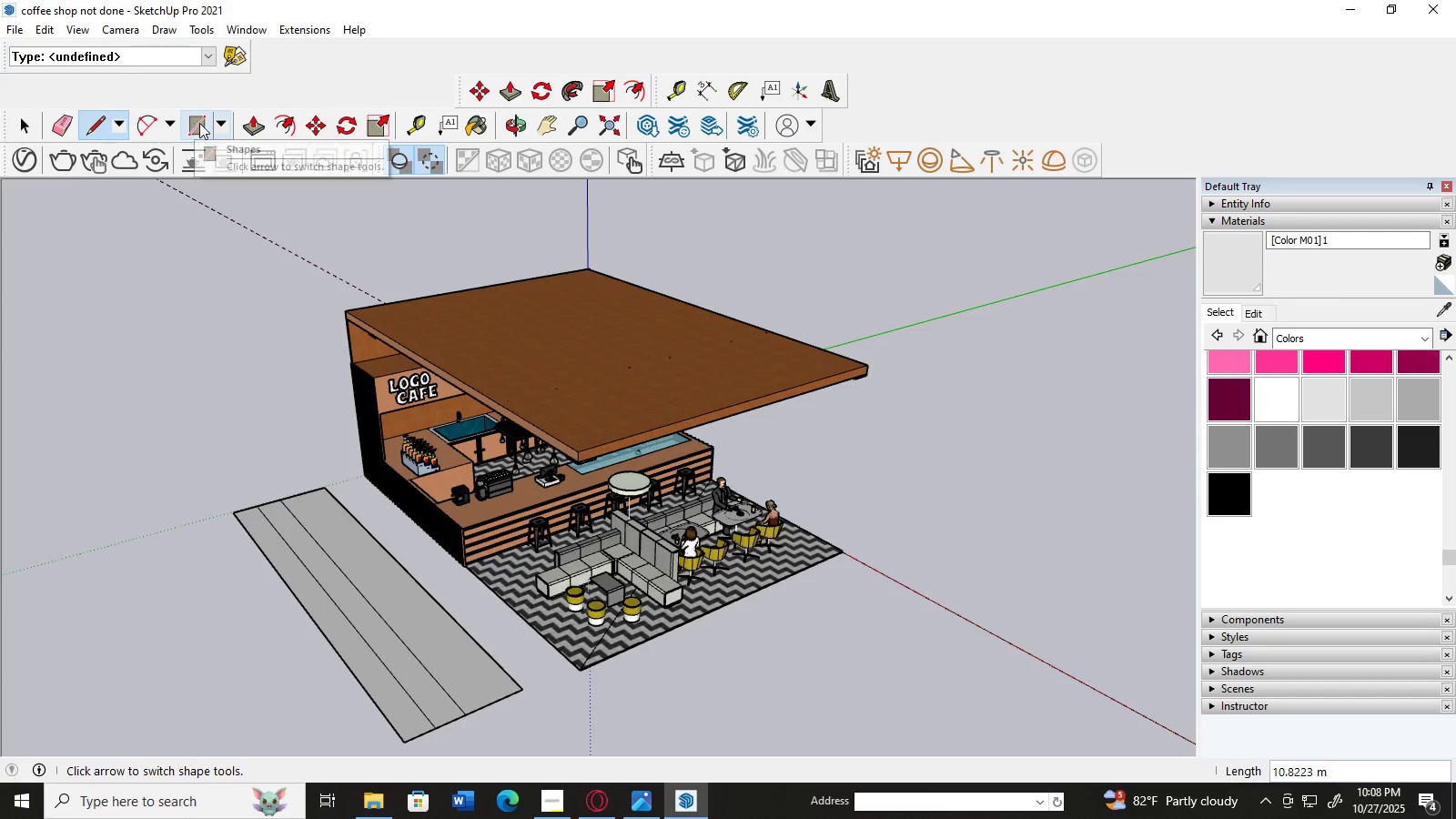 
left_click([238, 123])
 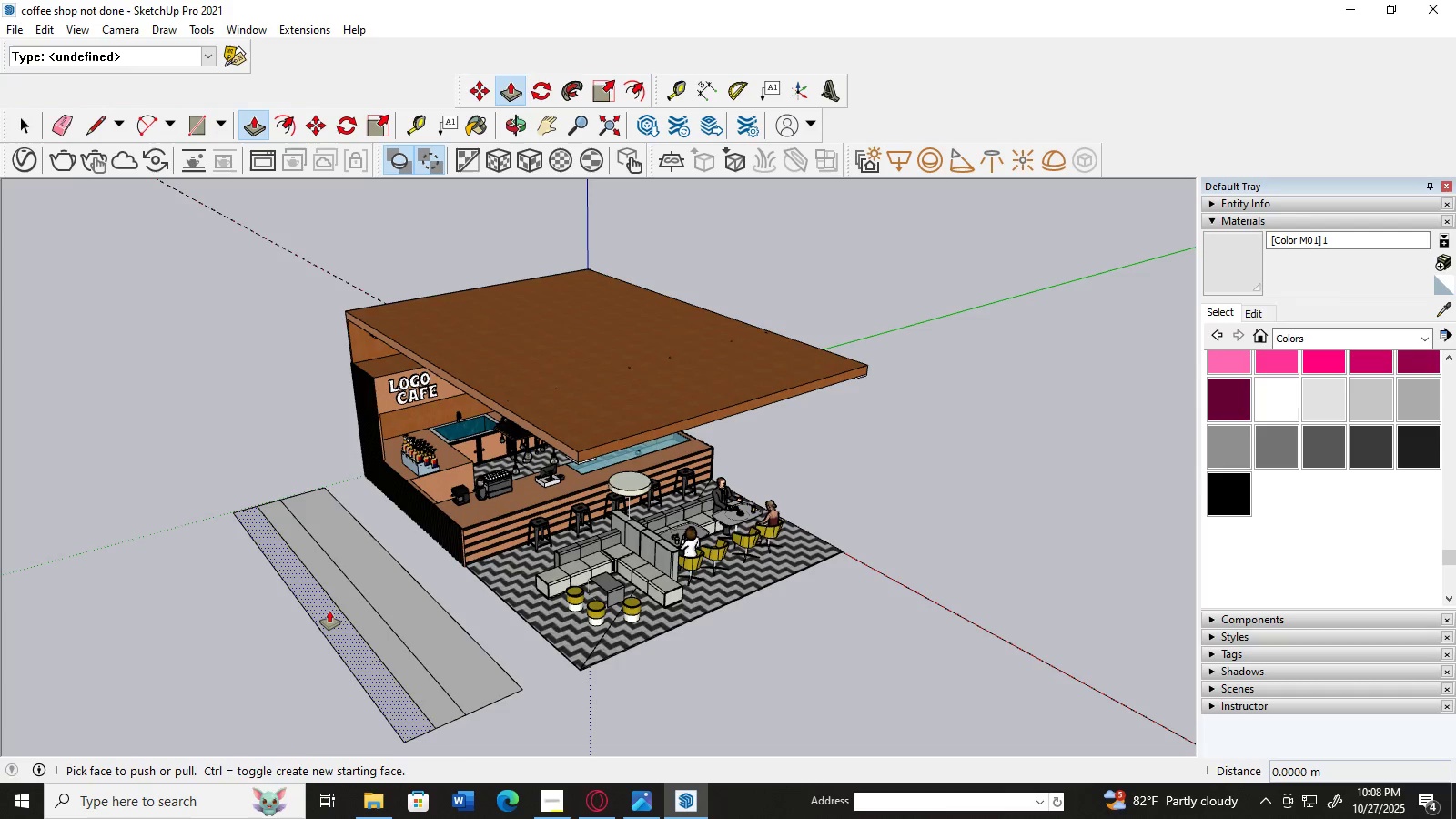 
left_click([329, 613])
 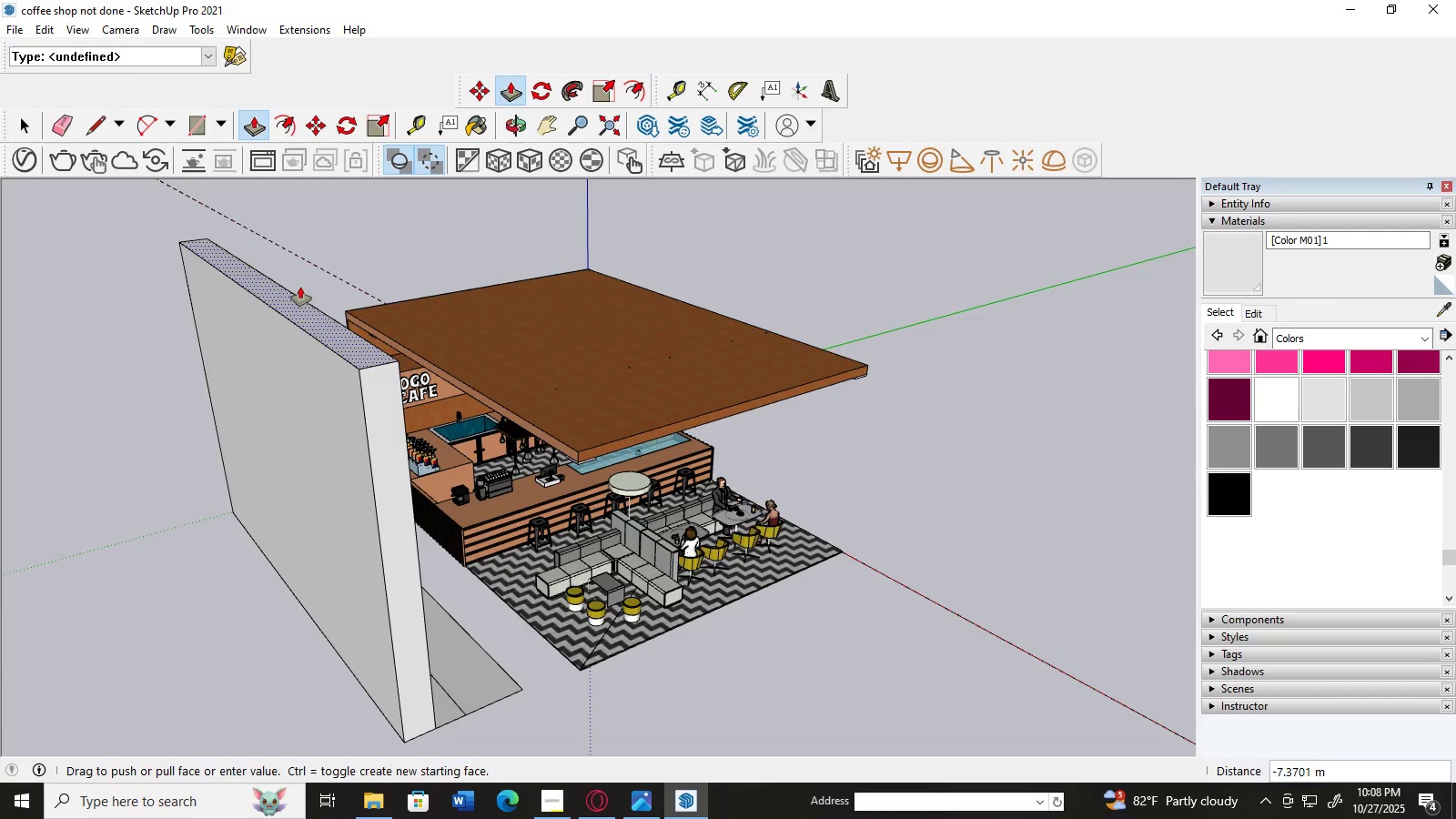 
left_click([300, 283])
 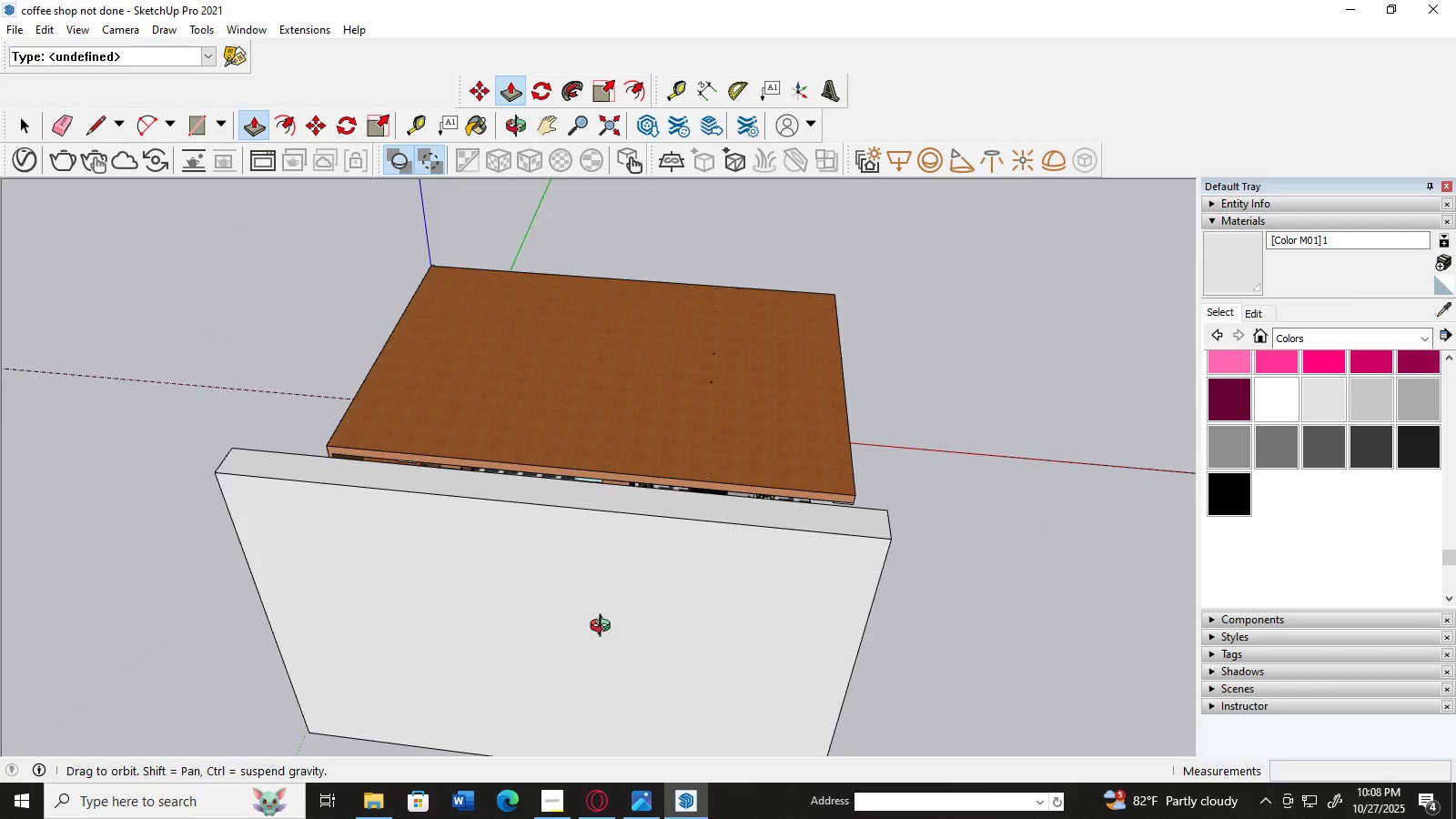 
scroll: coordinate [505, 632], scroll_direction: up, amount: 3.0
 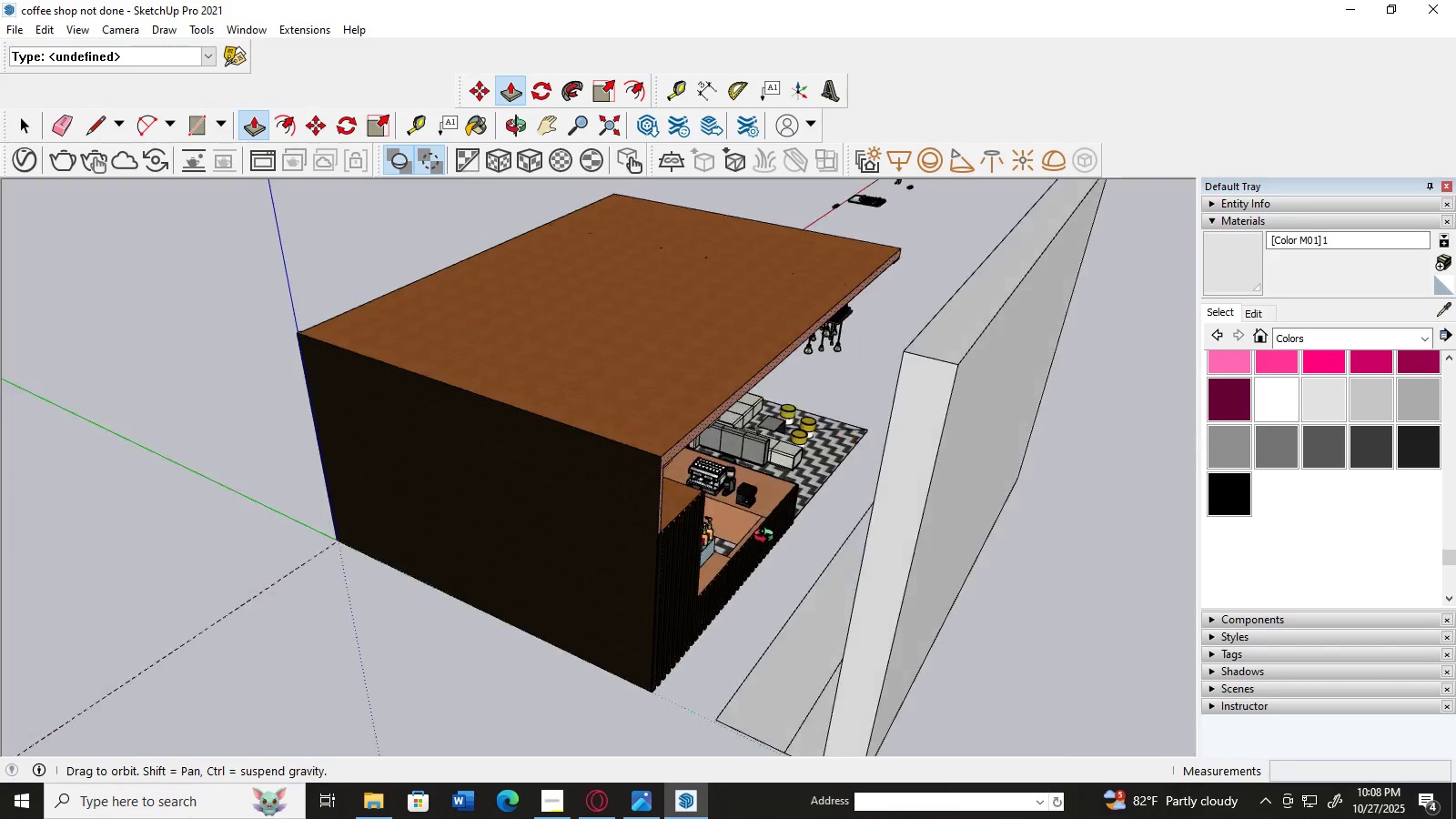 
scroll: coordinate [795, 529], scroll_direction: down, amount: 1.0
 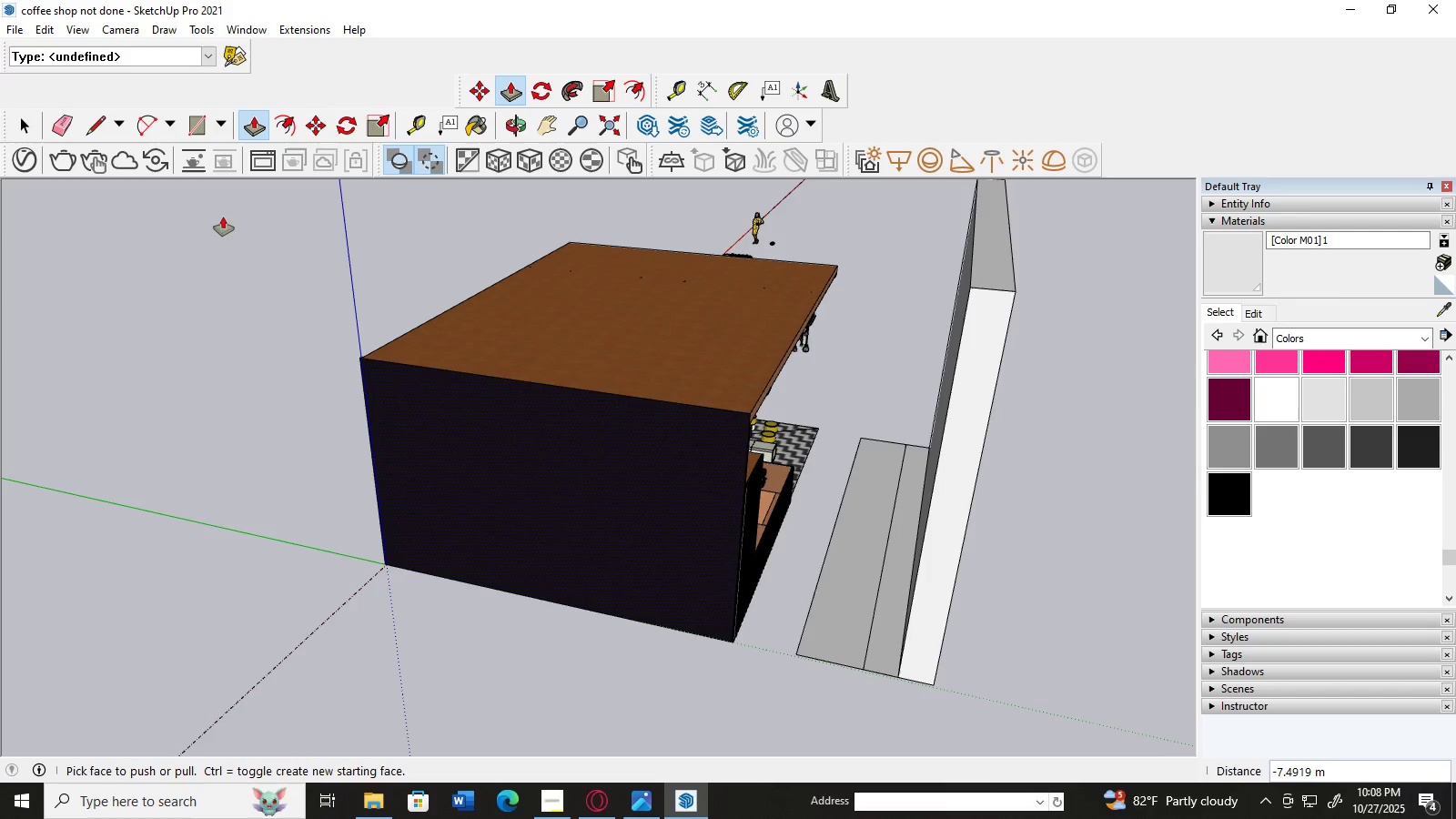 
left_click([183, 119])
 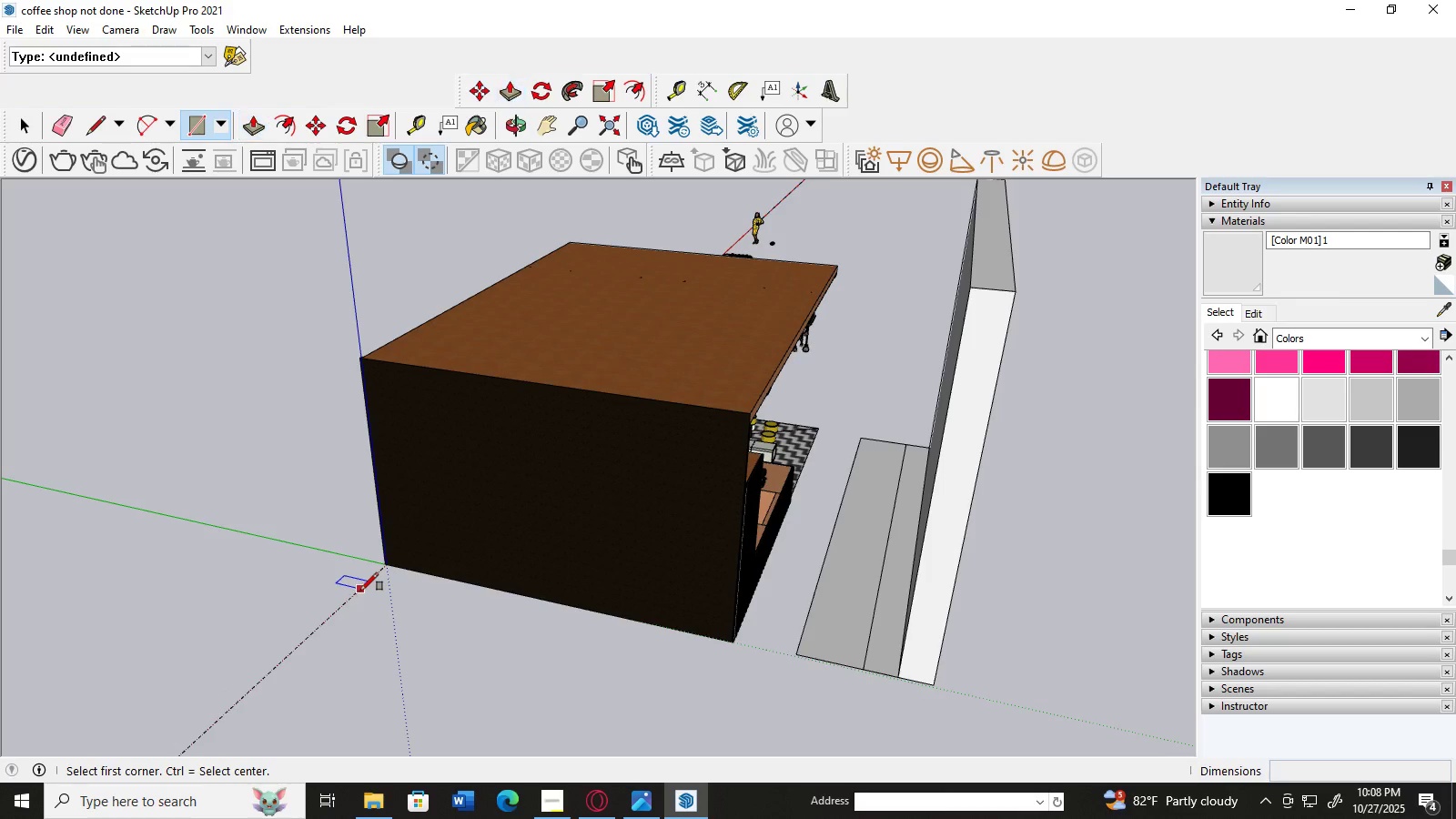 
left_click([361, 592])
 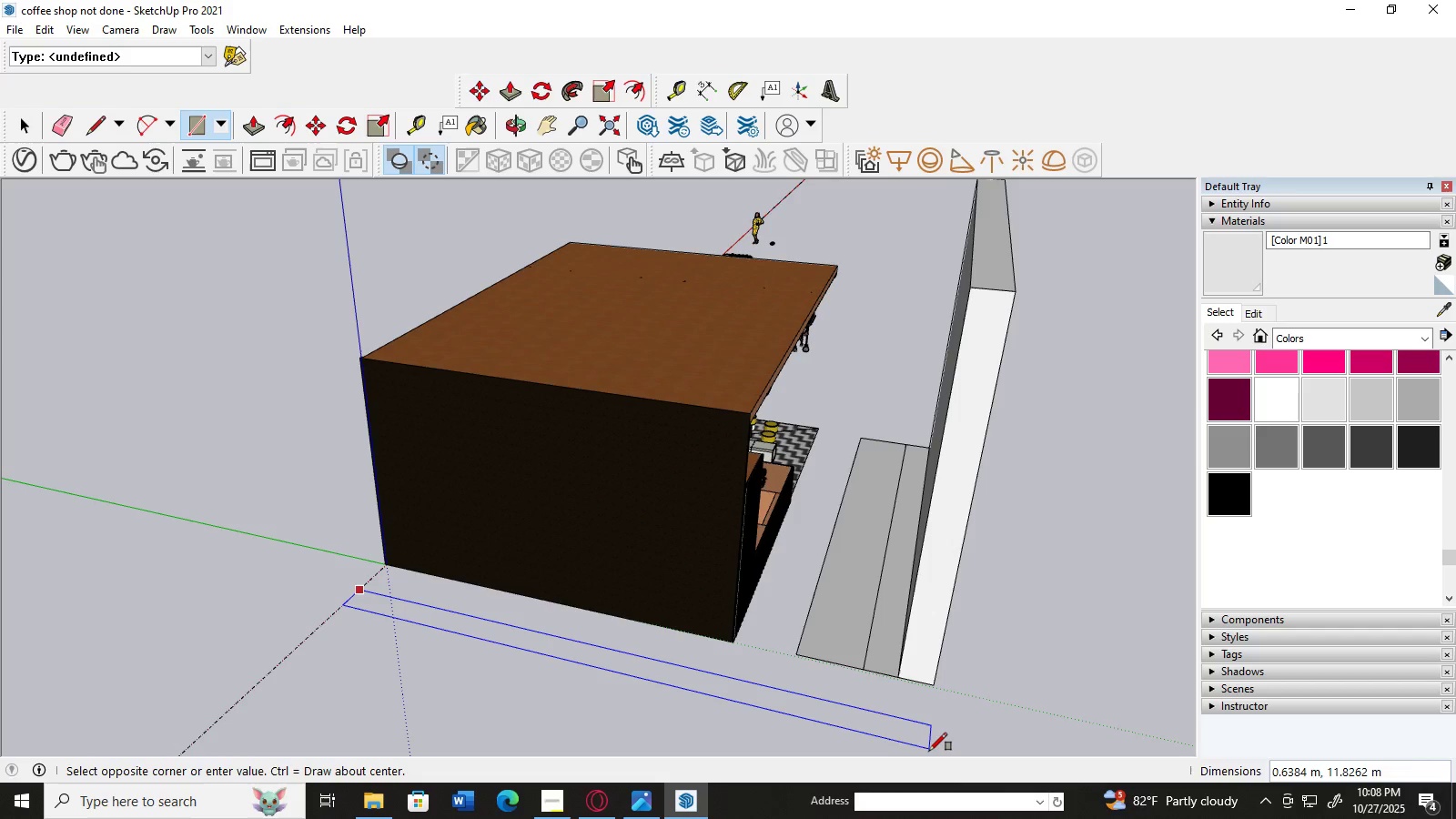 
wait(6.03)
 